 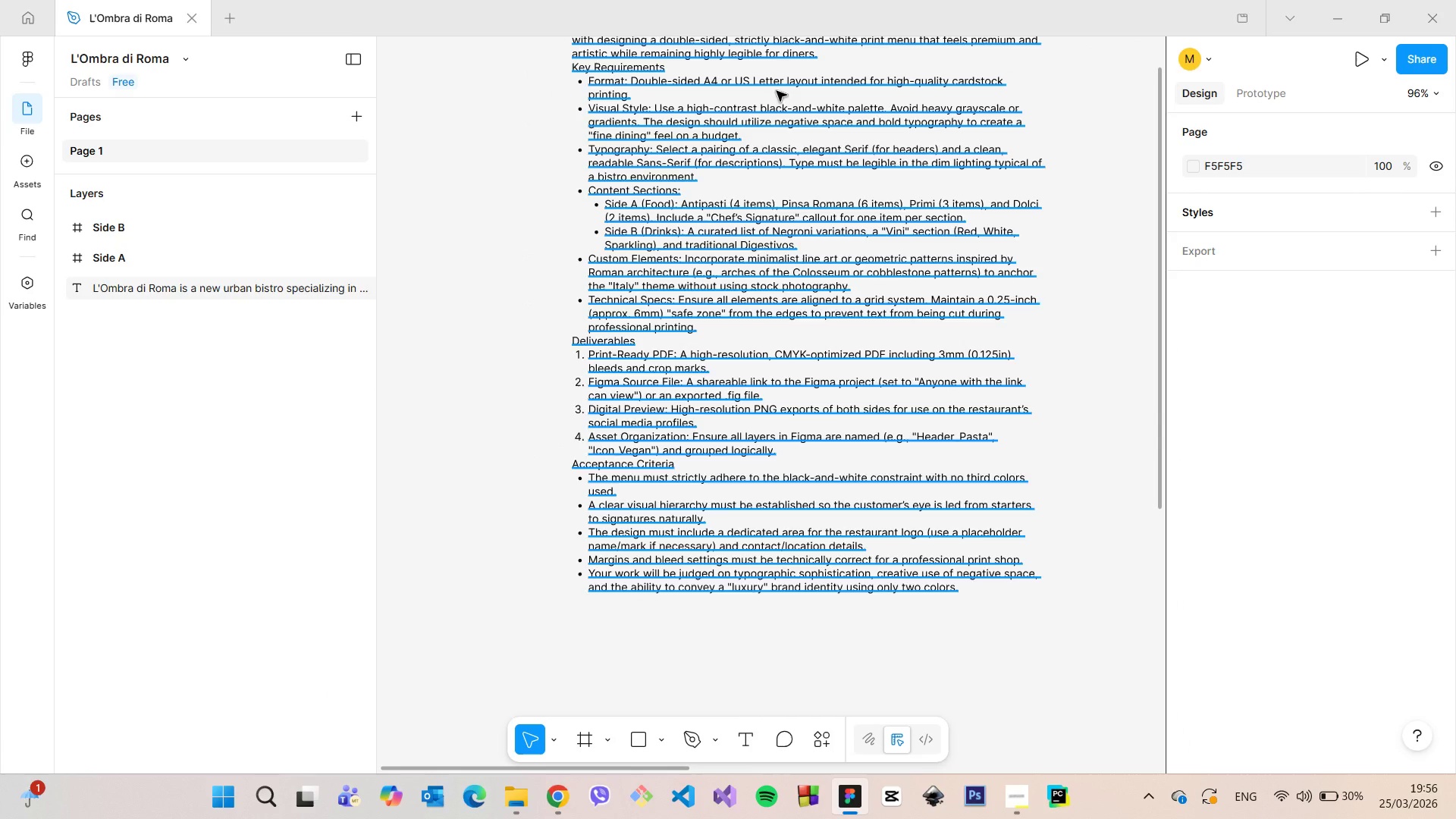 
left_click_drag(start_coordinate=[1158, 252], to_coordinate=[1132, 157])
 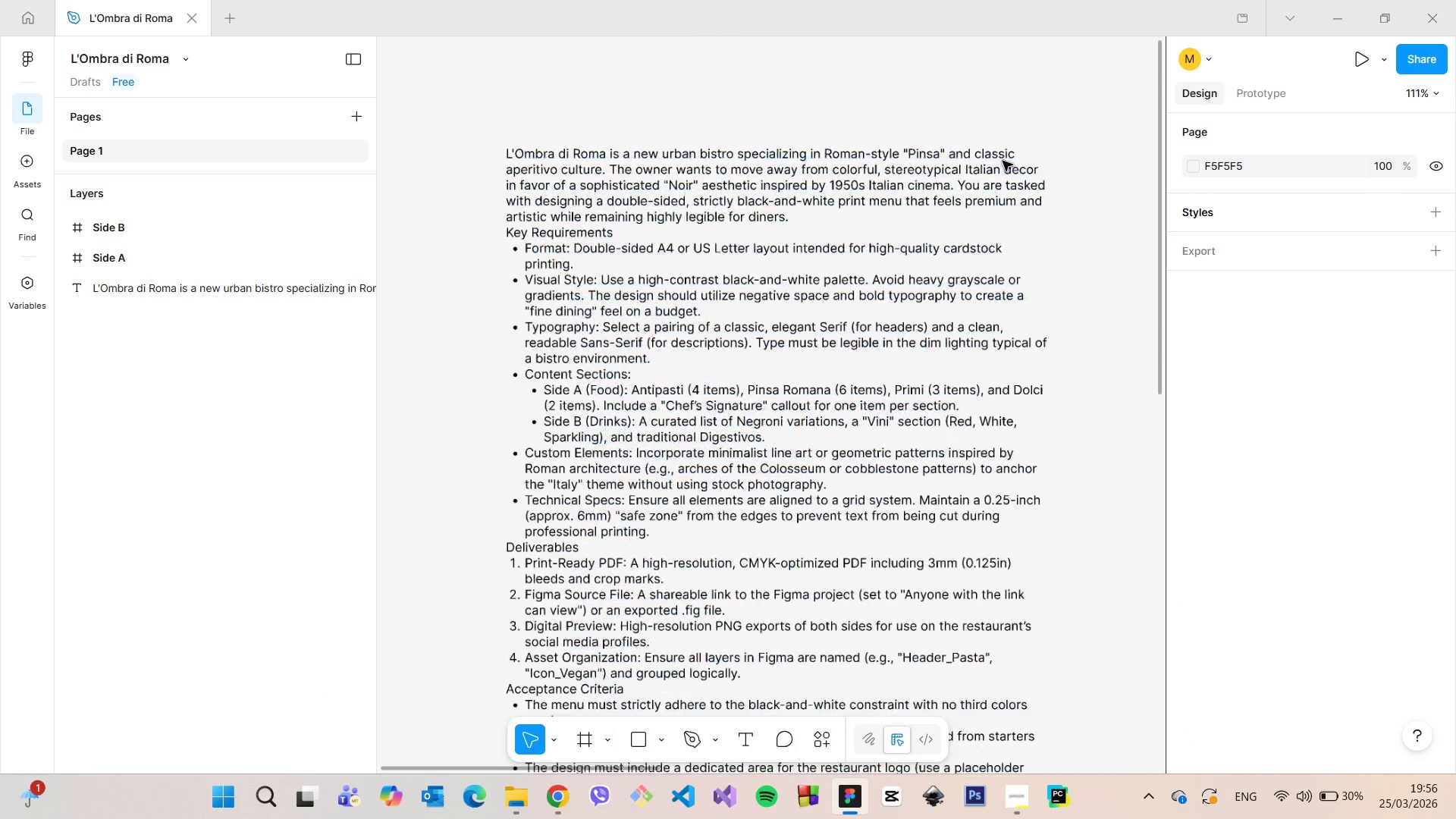 
scroll: coordinate [844, 249], scroll_direction: up, amount: 3.0
 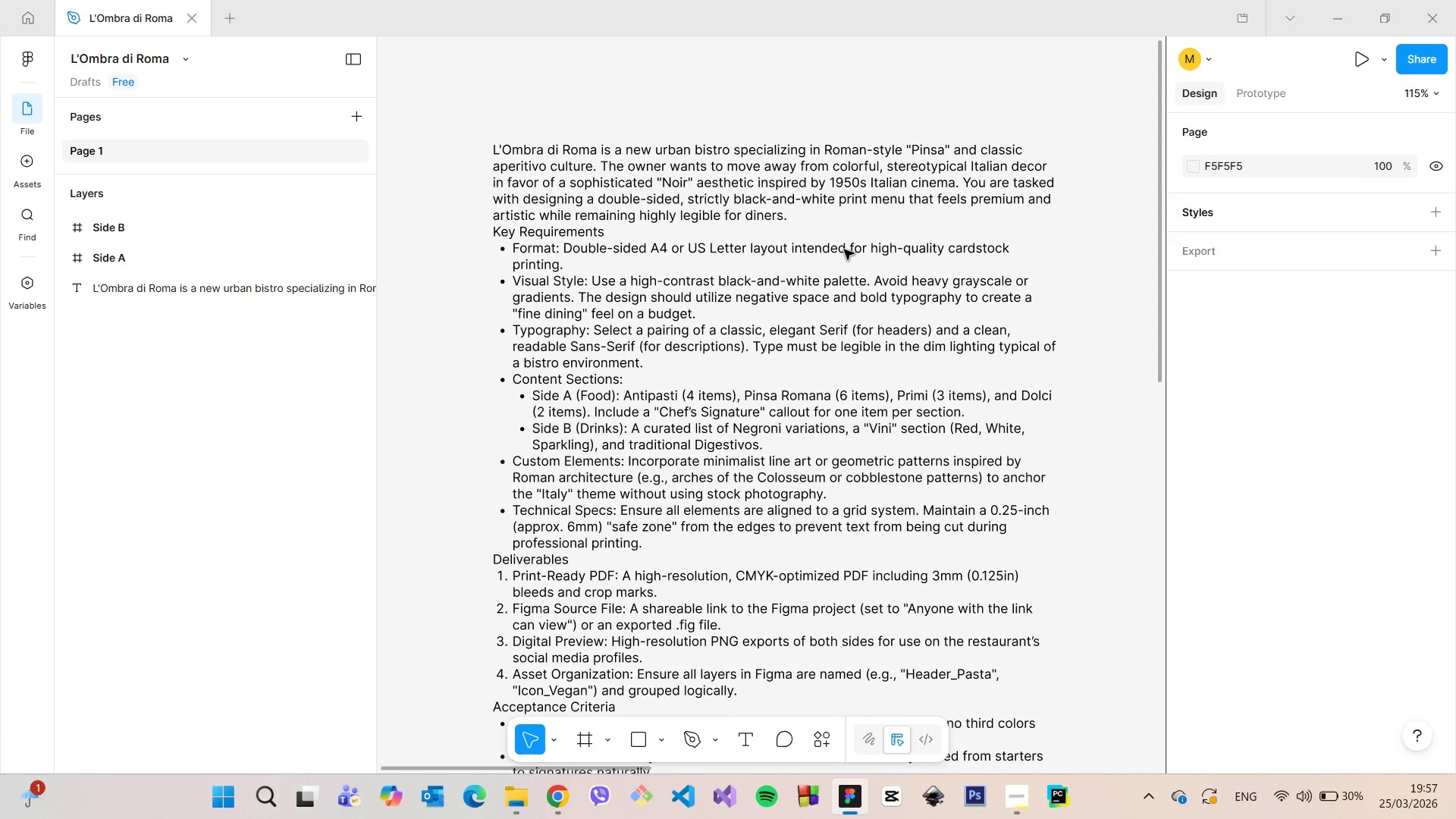 
double_click([772, 191])
 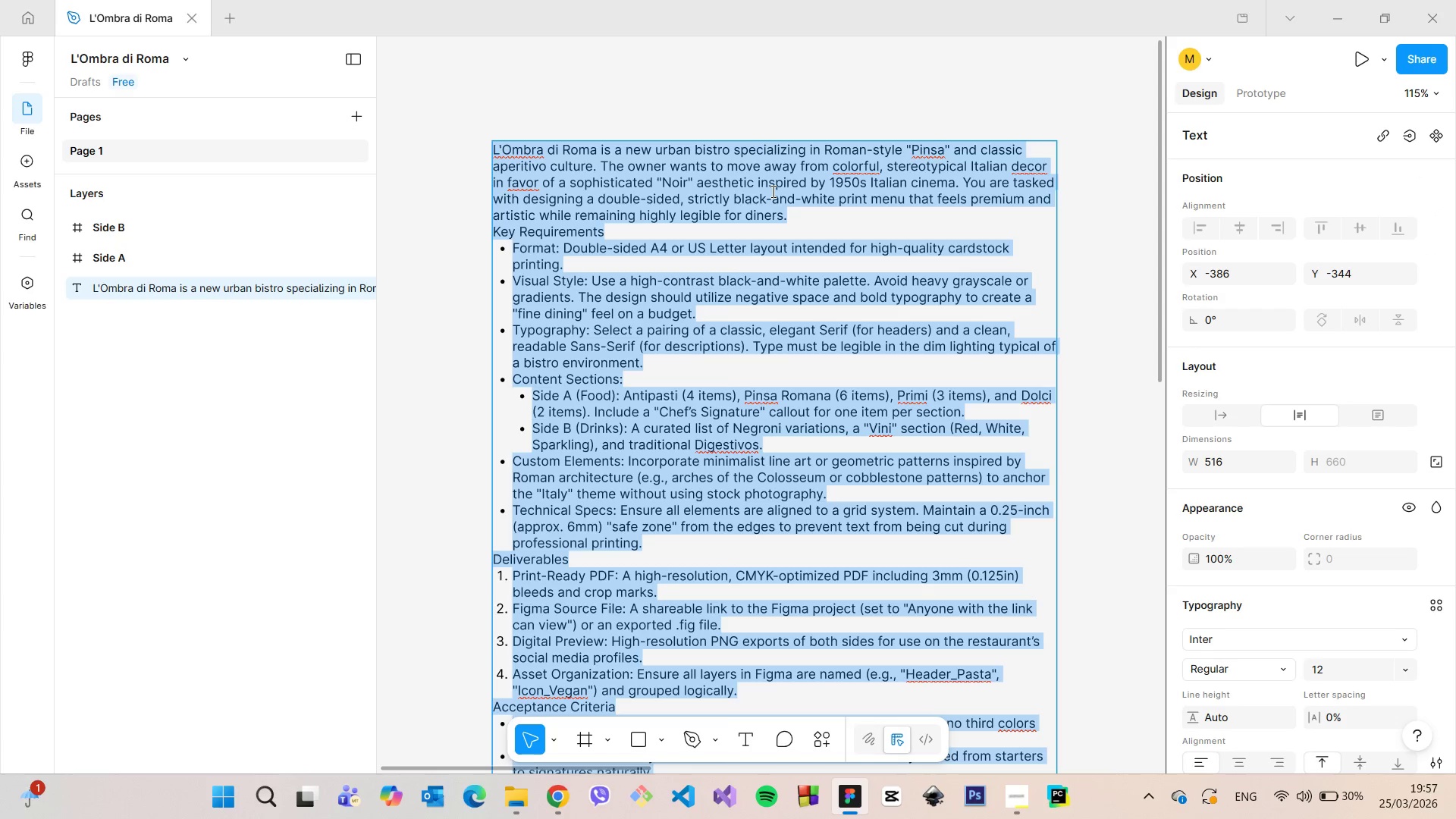 
left_click([772, 191])
 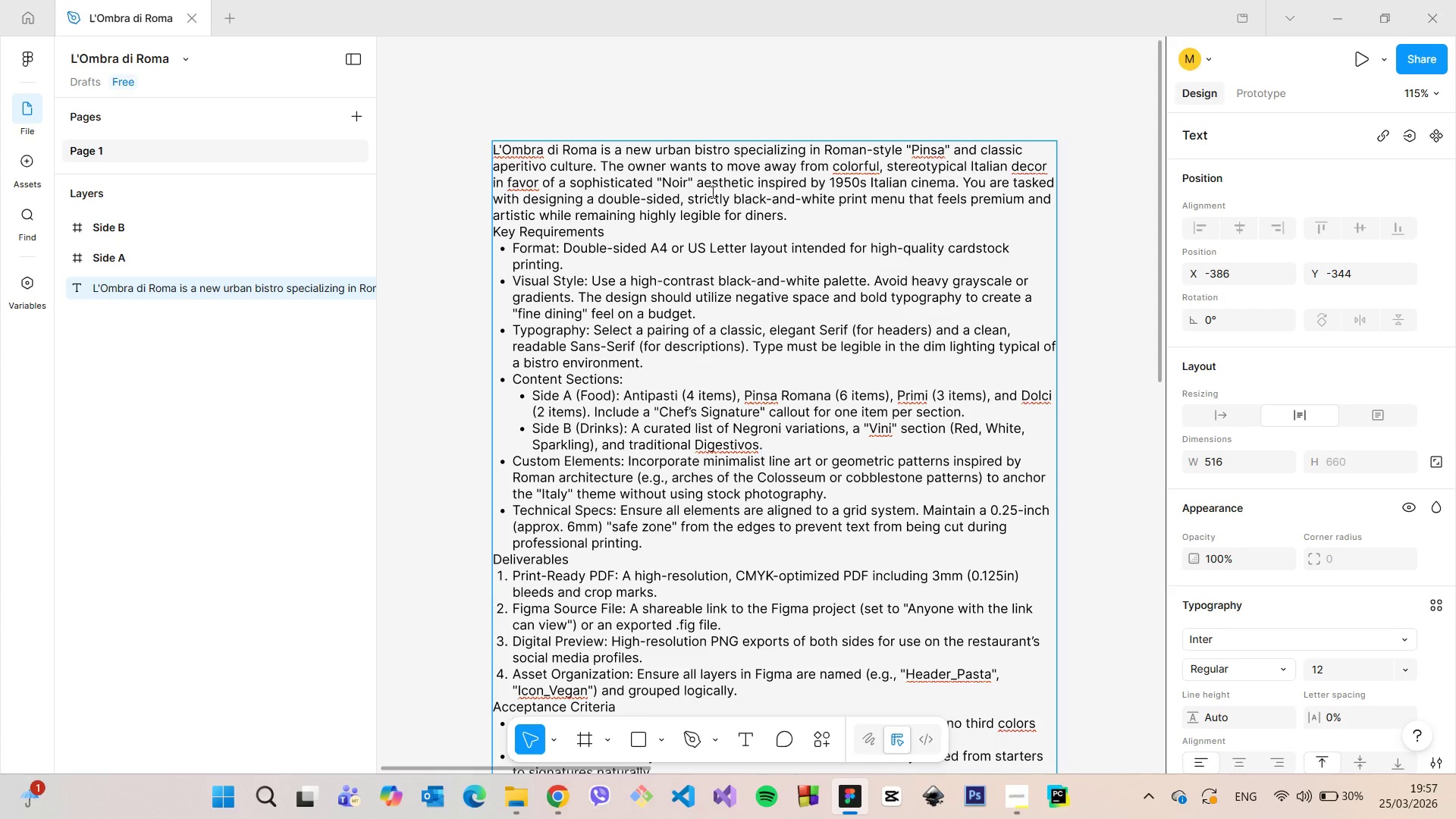 
left_click([667, 193])
 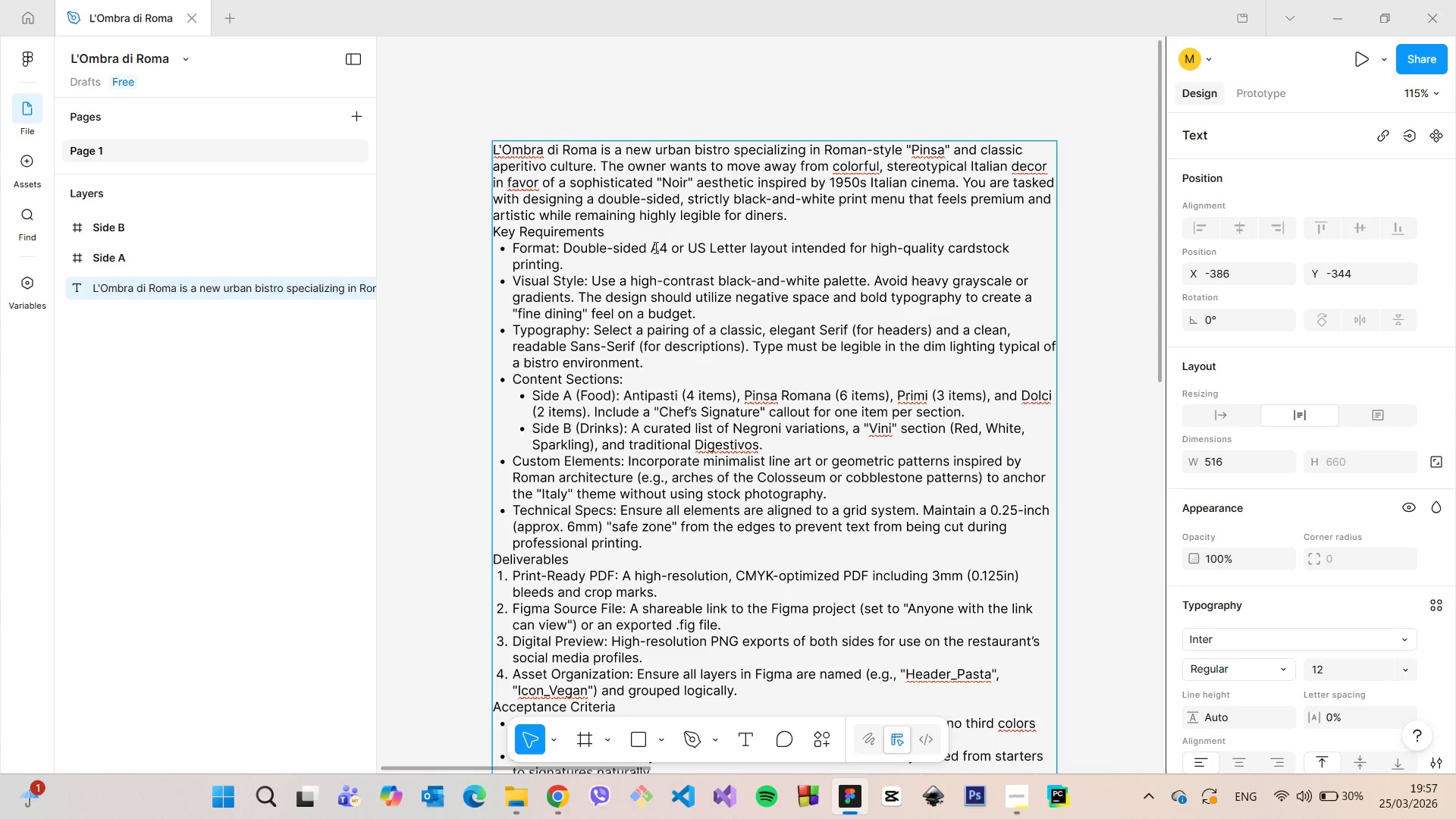 
left_click([654, 249])
 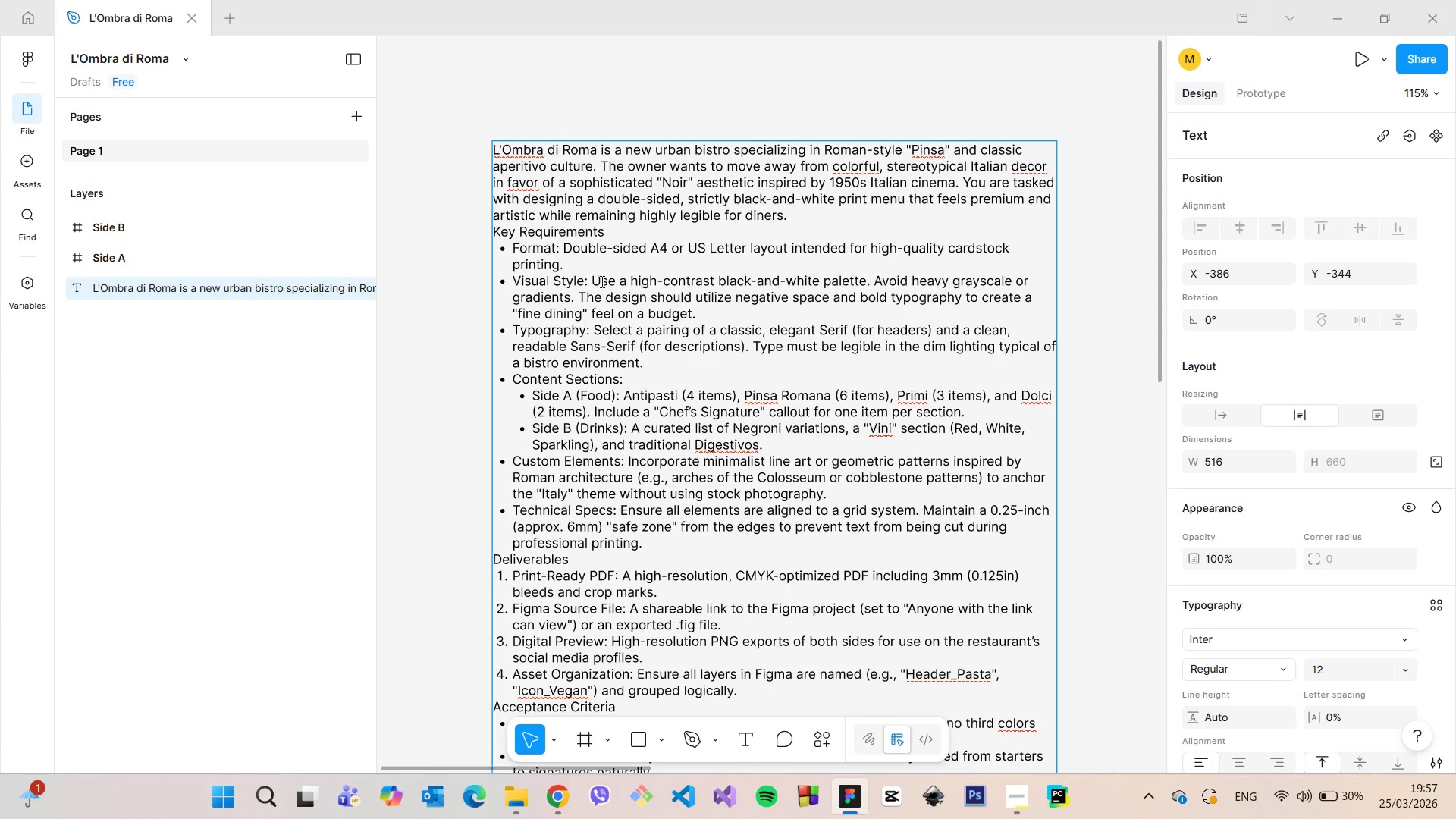 
left_click_drag(start_coordinate=[588, 278], to_coordinate=[847, 275])
 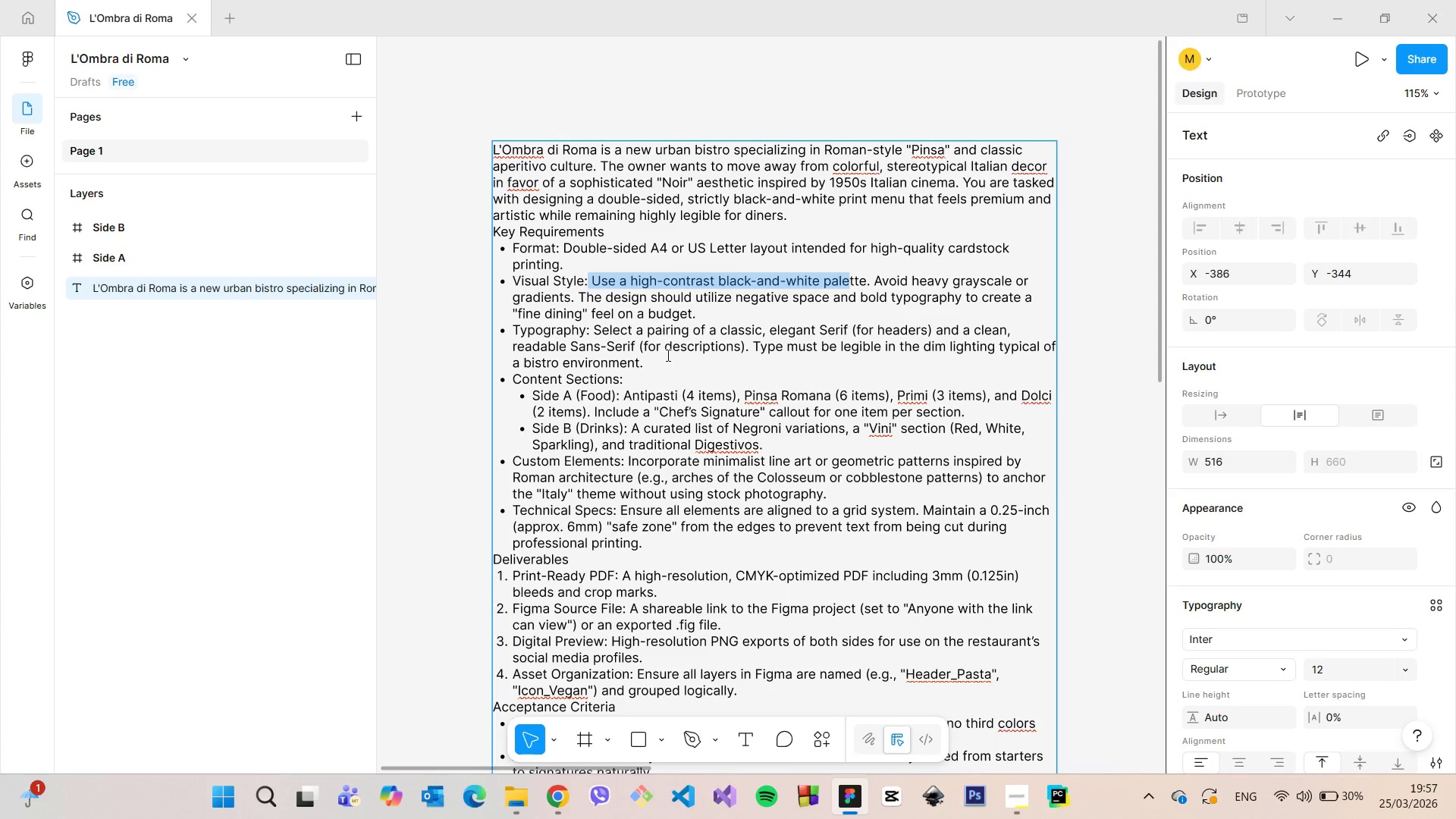 
left_click([667, 355])
 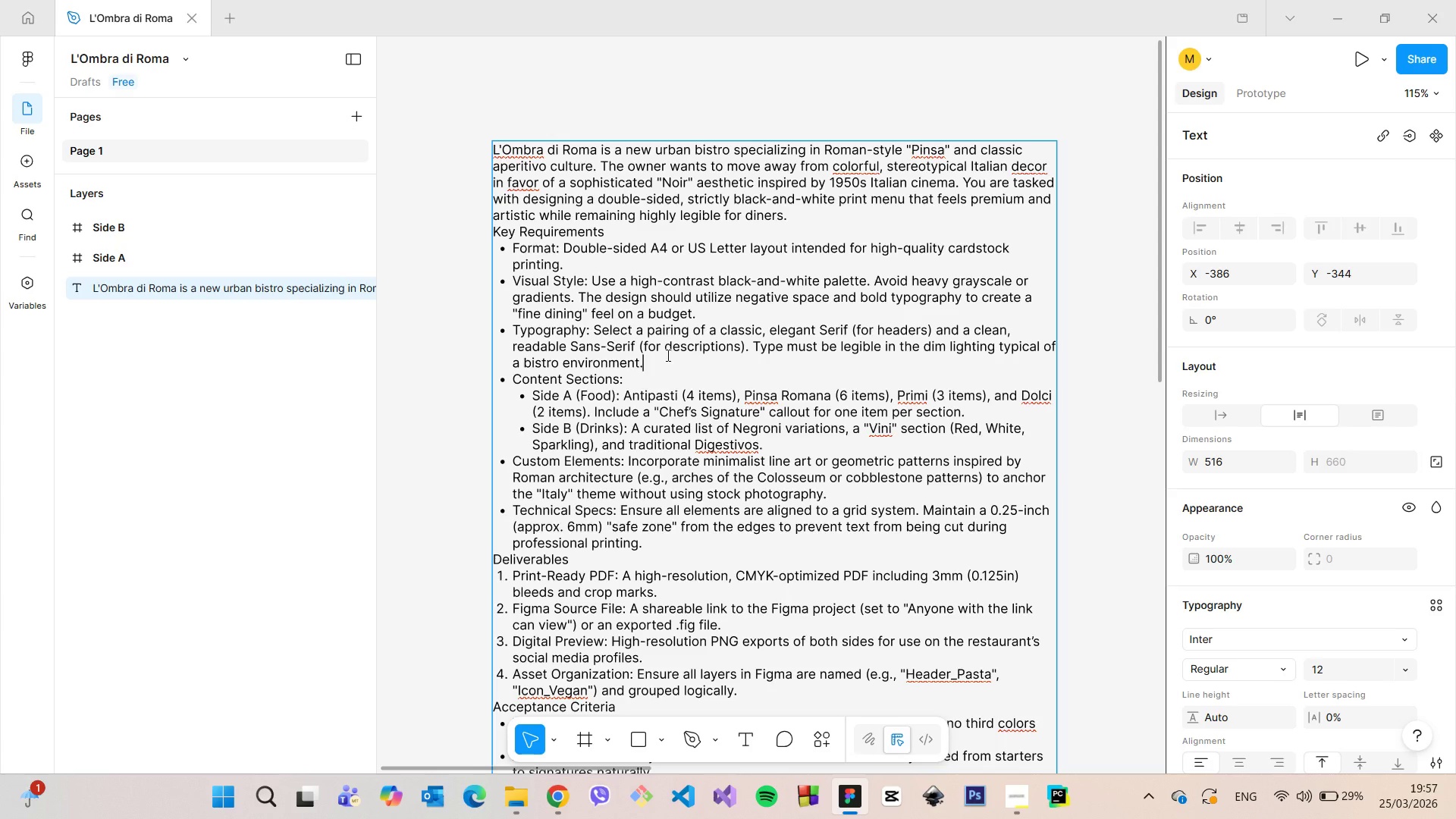 
scroll: coordinate [667, 355], scroll_direction: down, amount: 11.0
 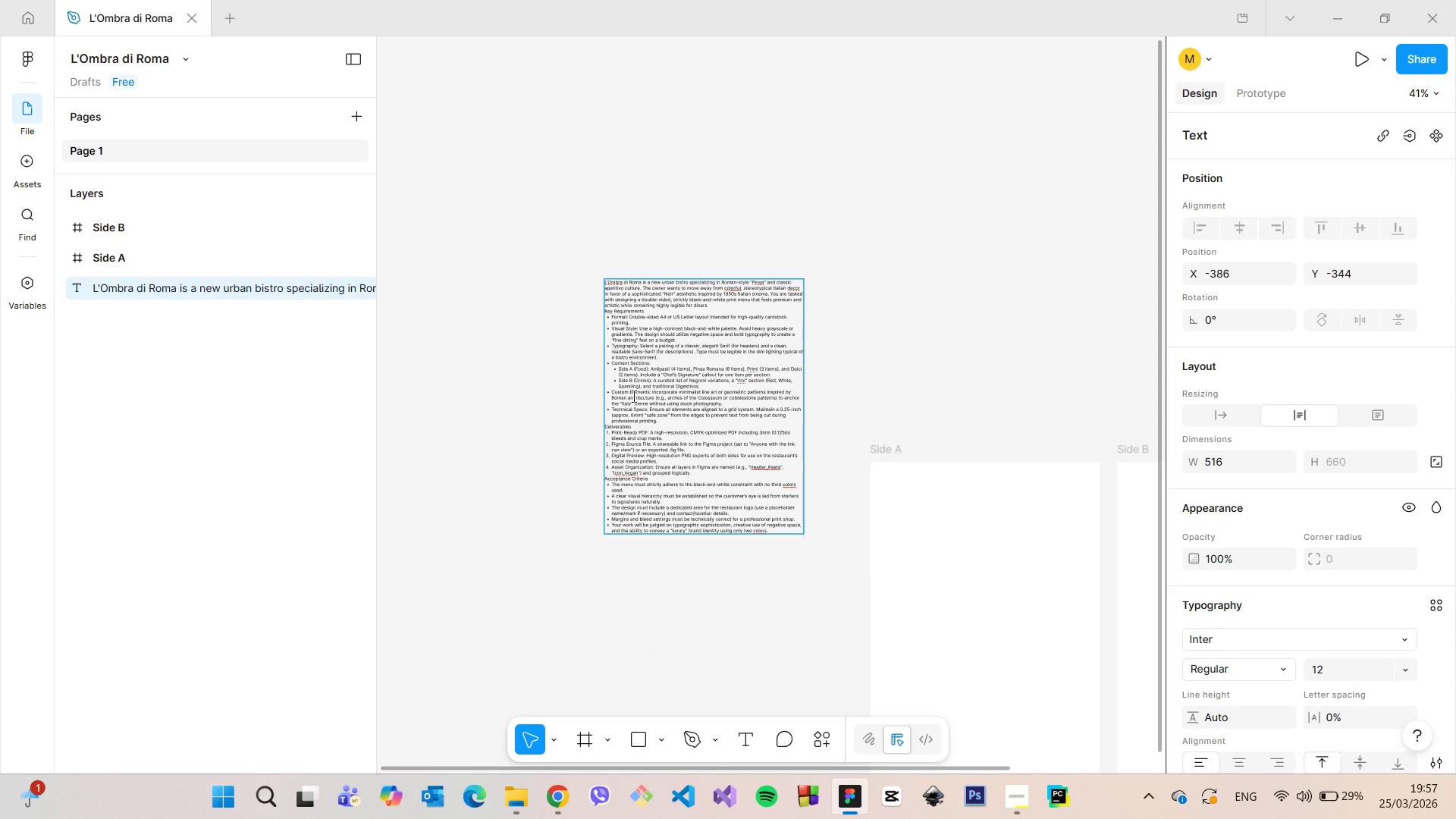 
scroll: coordinate [632, 396], scroll_direction: up, amount: 11.0
 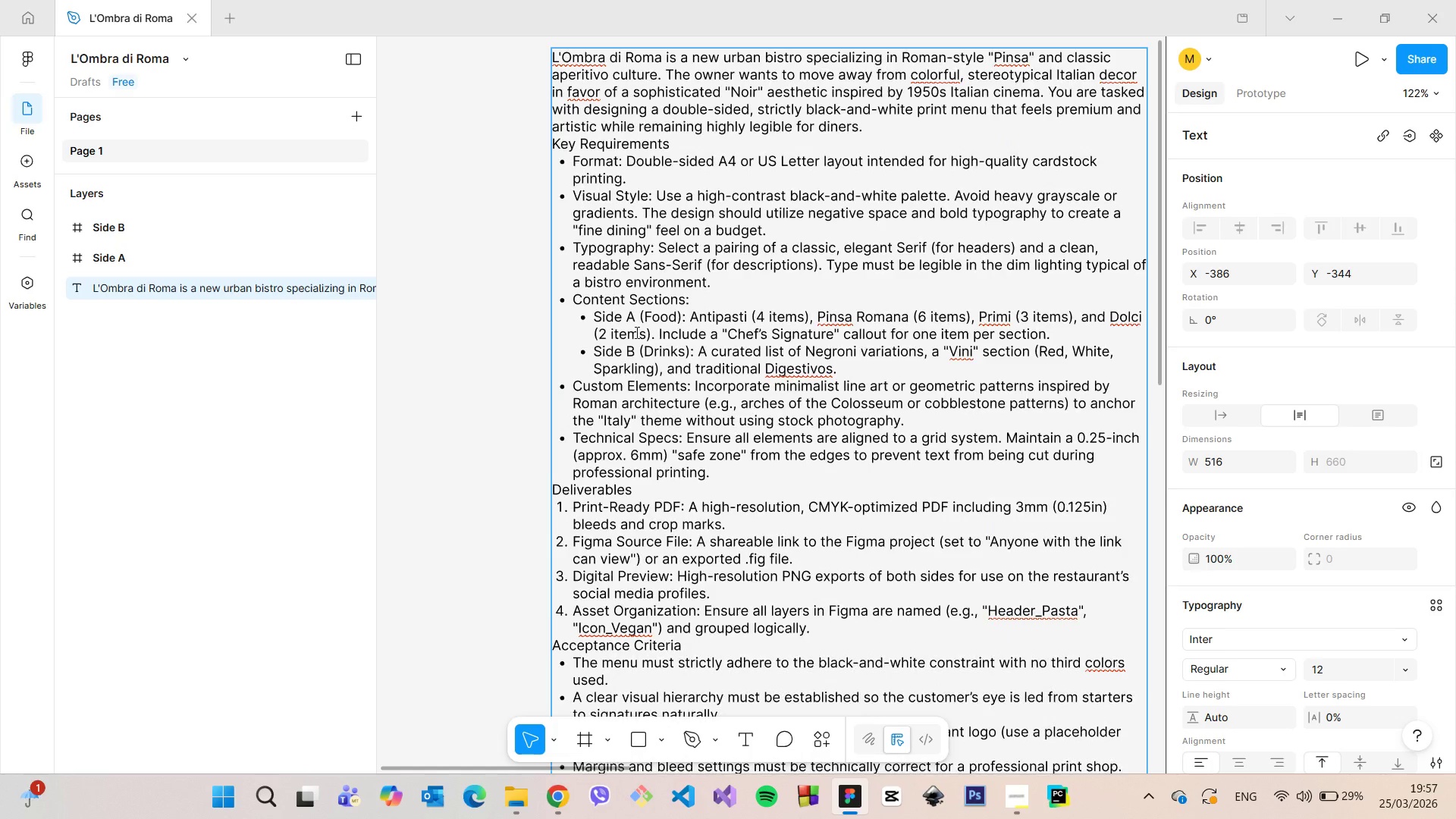 
left_click_drag(start_coordinate=[641, 322], to_coordinate=[661, 334])
 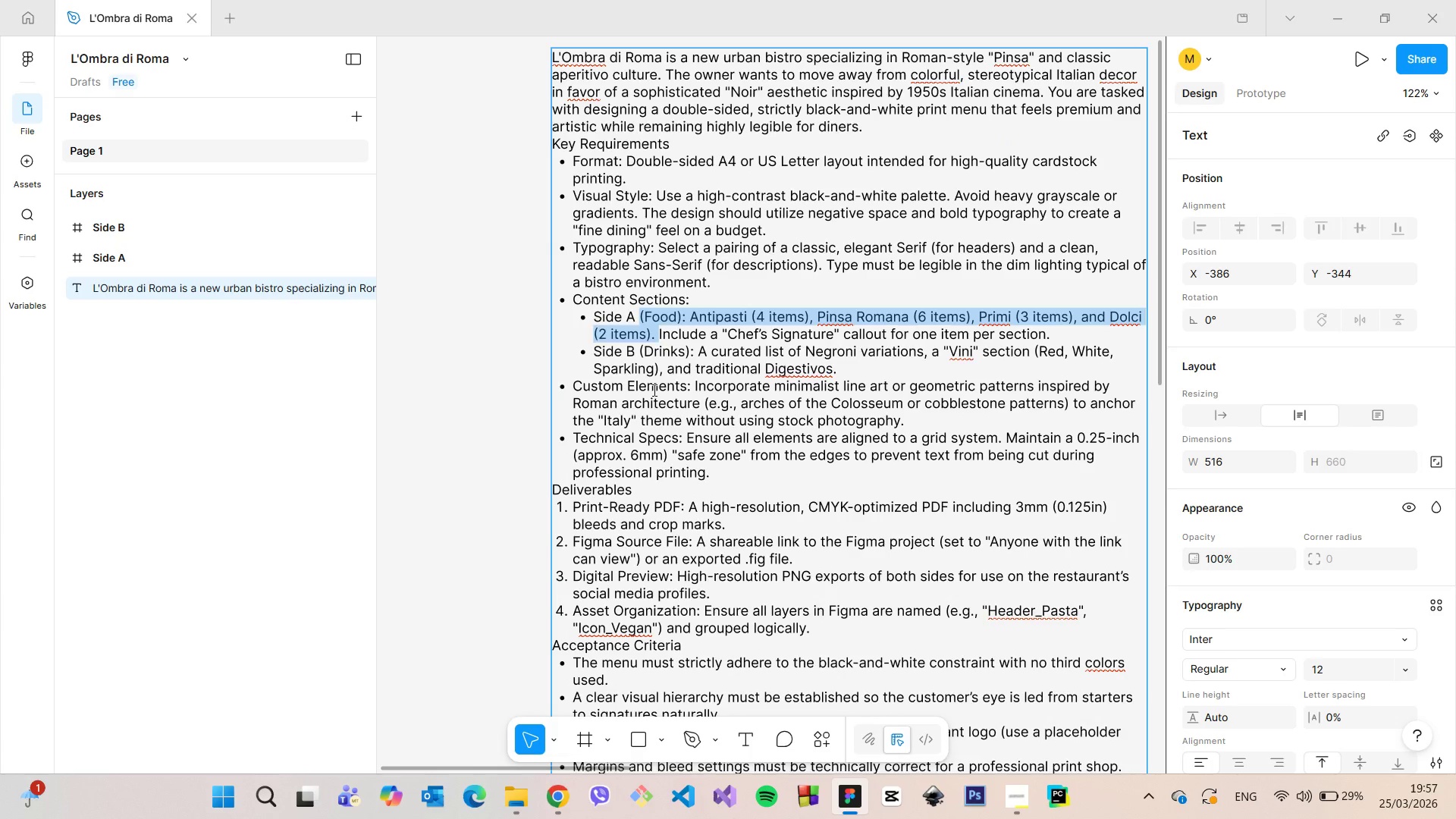 
left_click([653, 390])
 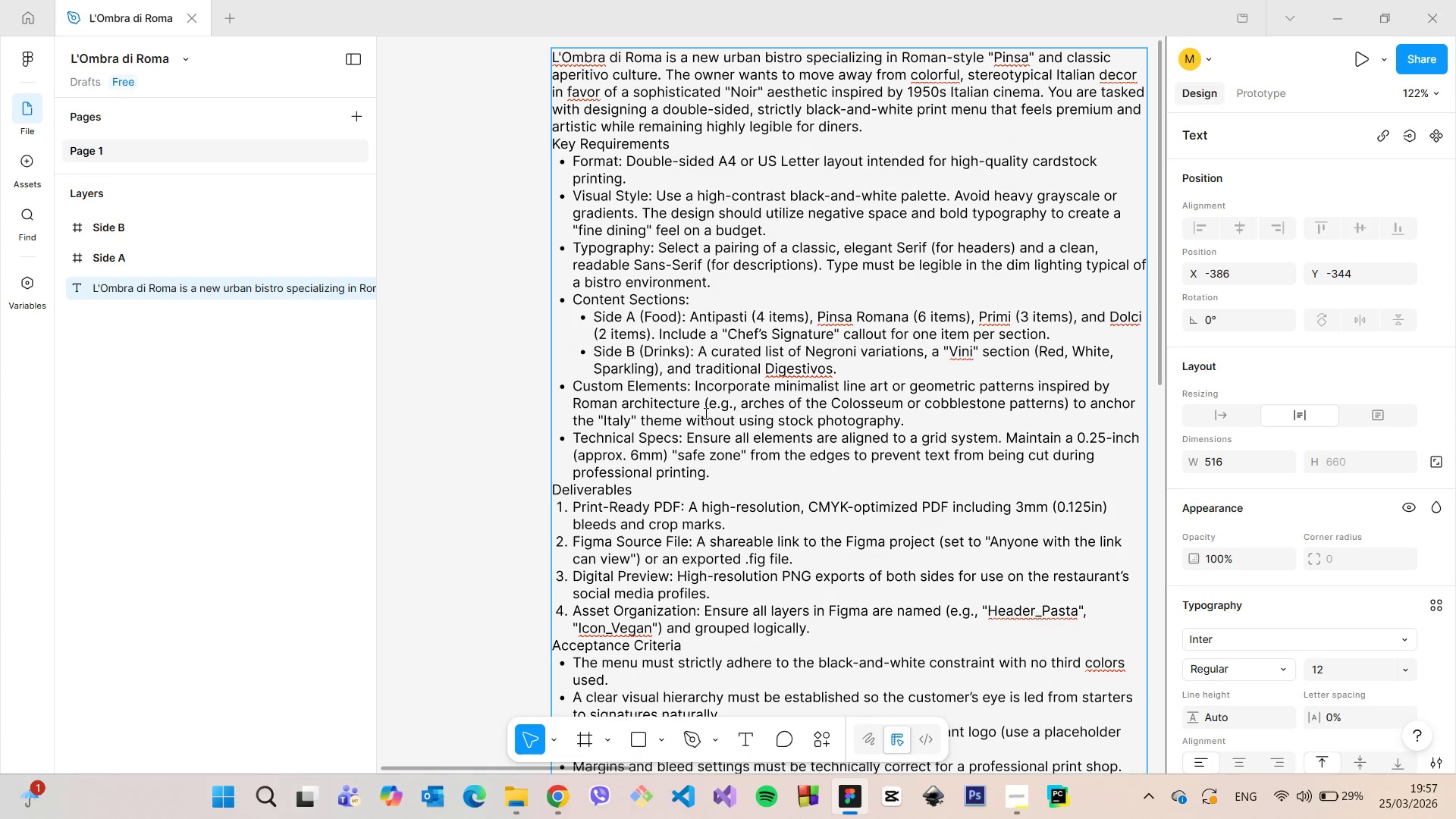 
left_click_drag(start_coordinate=[707, 416], to_coordinate=[709, 446])
 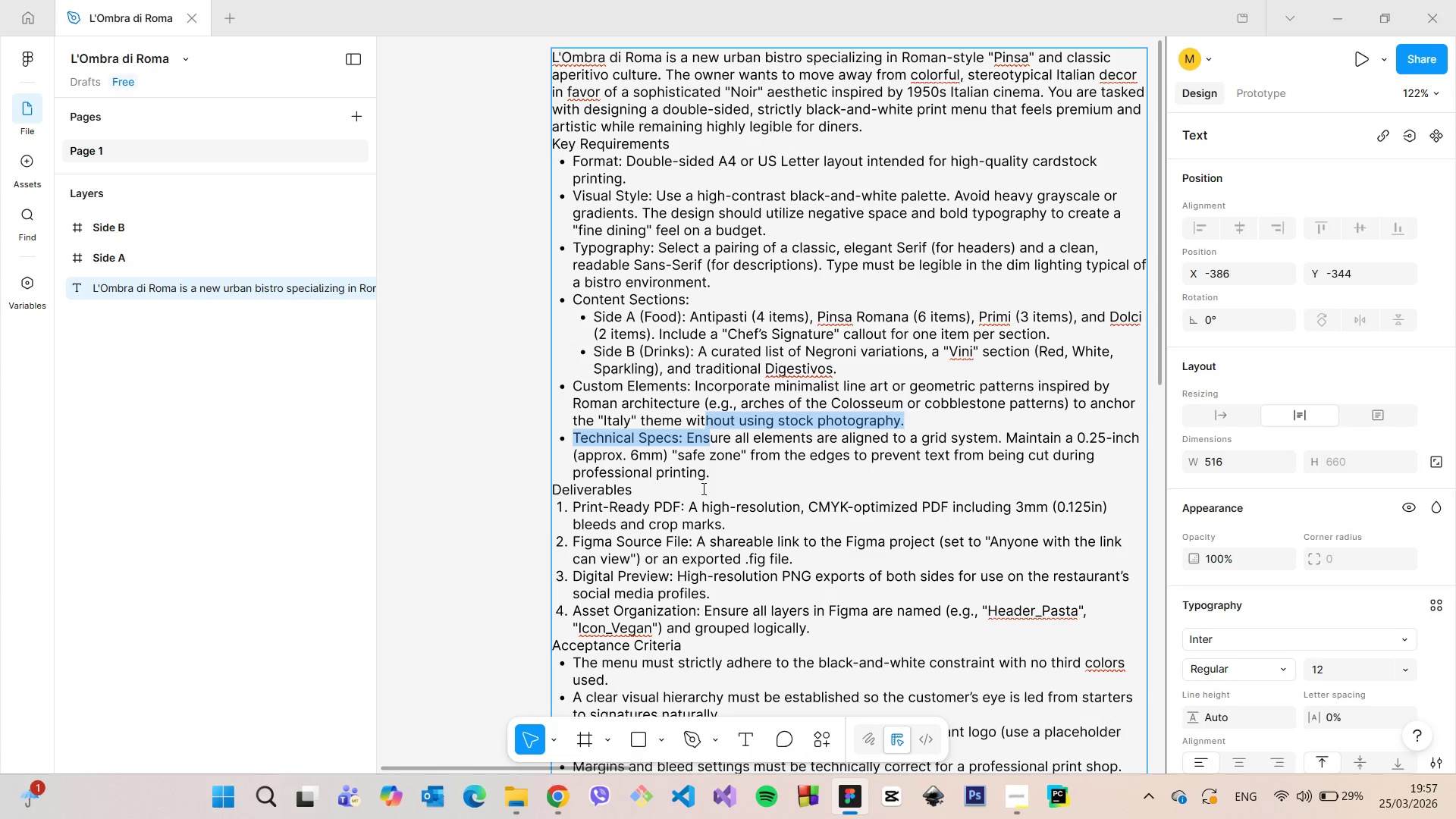 
left_click([702, 488])
 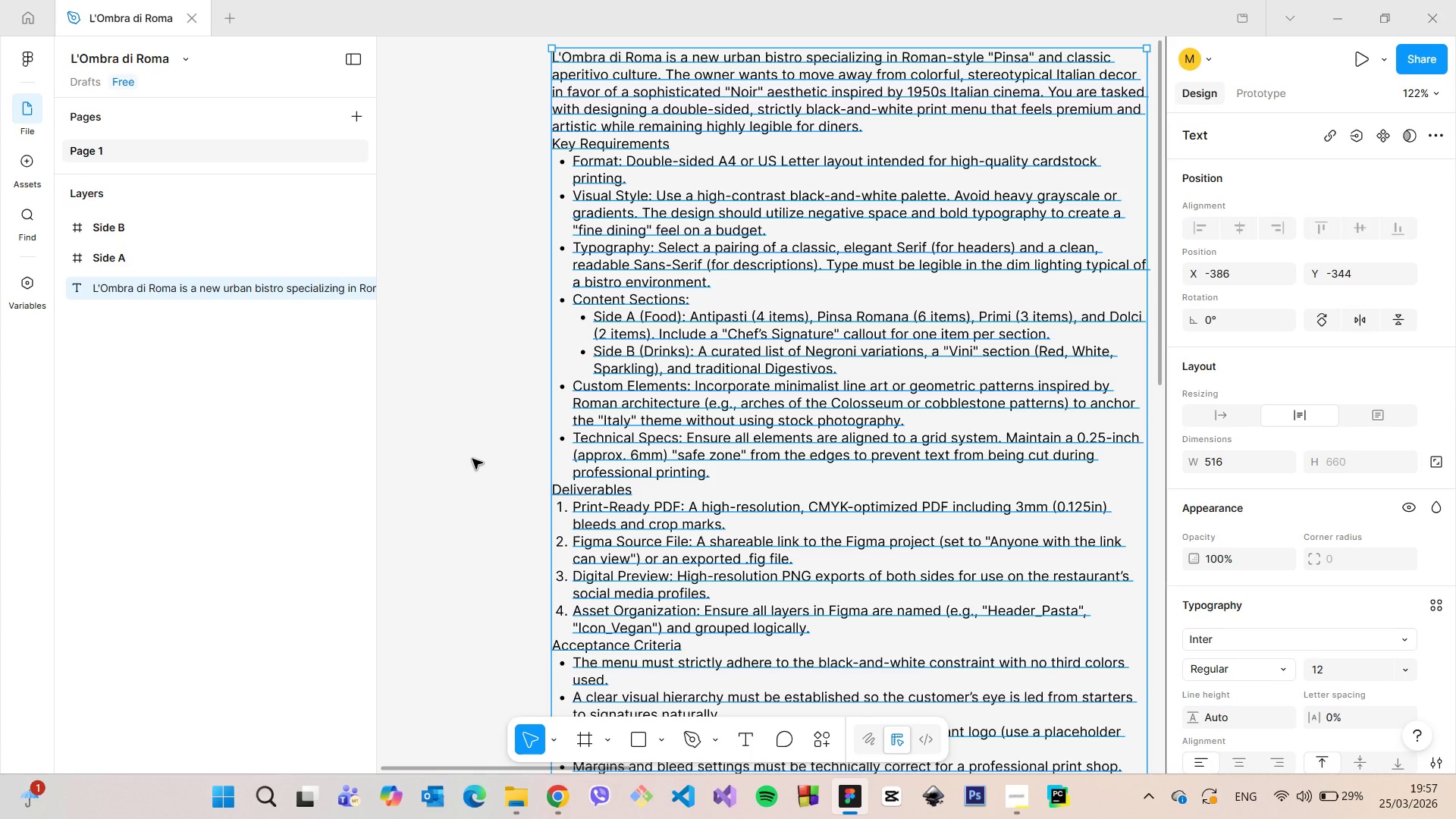 
double_click([472, 459])
 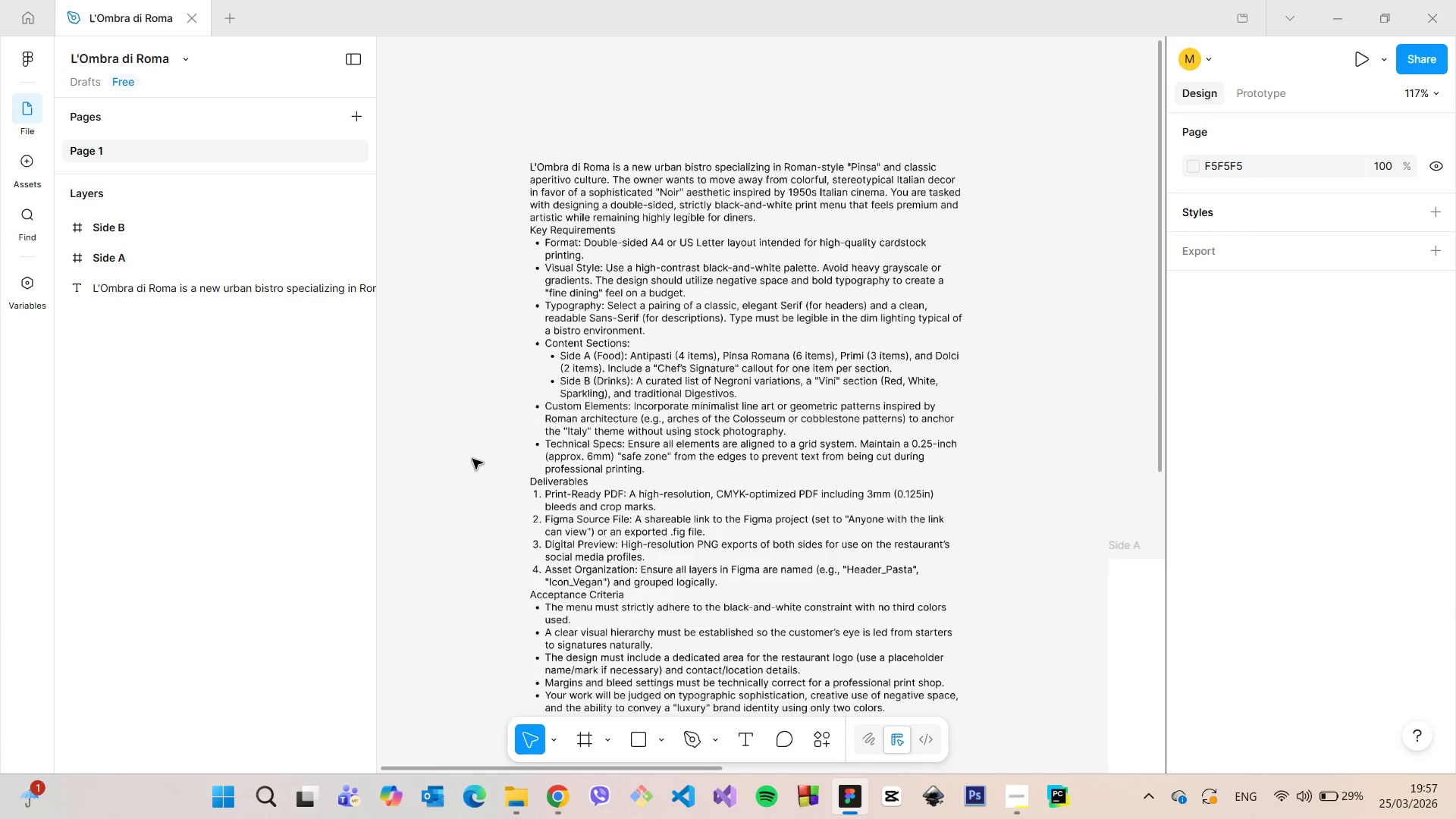 
scroll: coordinate [472, 459], scroll_direction: down, amount: 9.0
 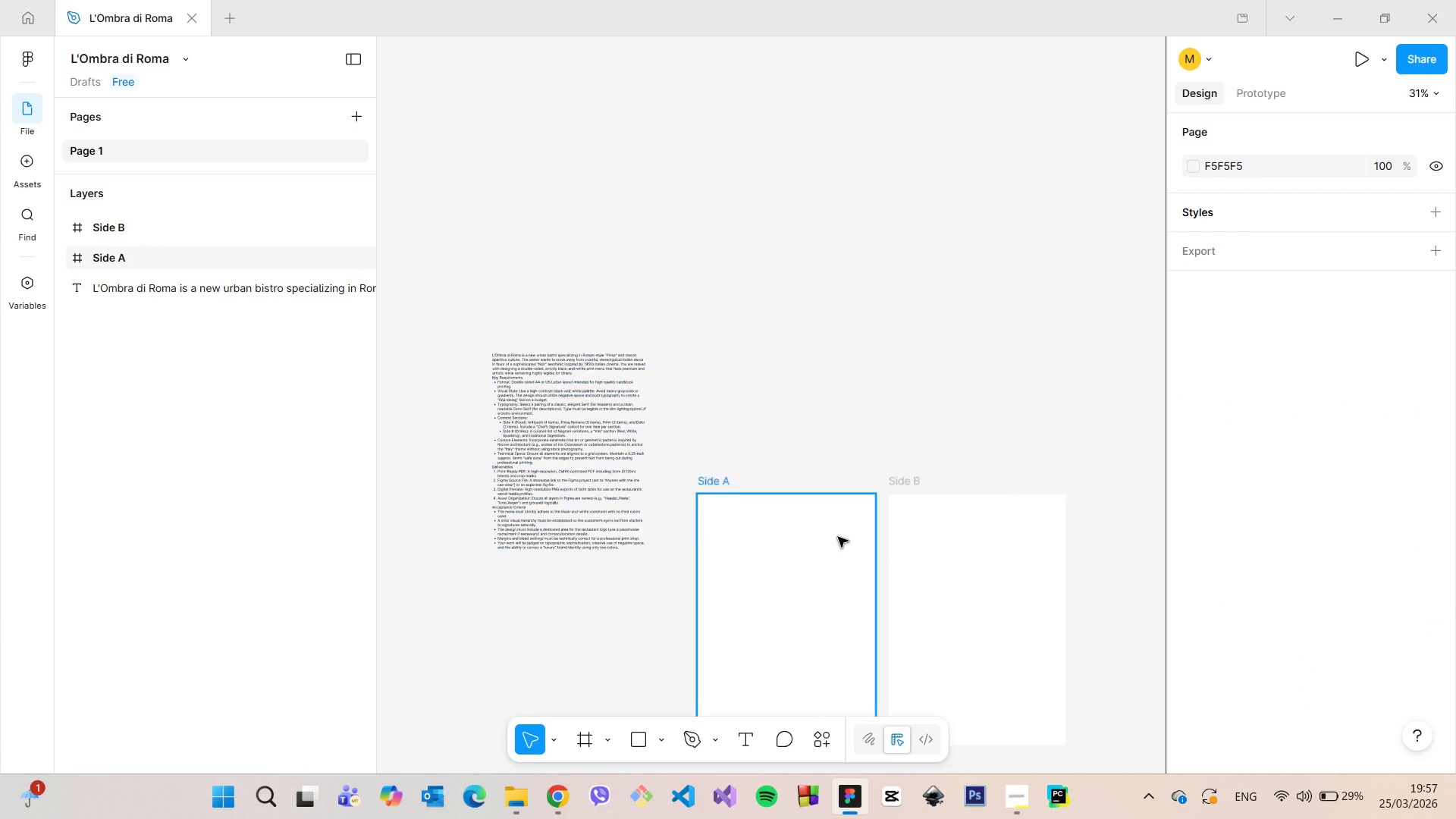 
scroll: coordinate [838, 537], scroll_direction: up, amount: 5.0
 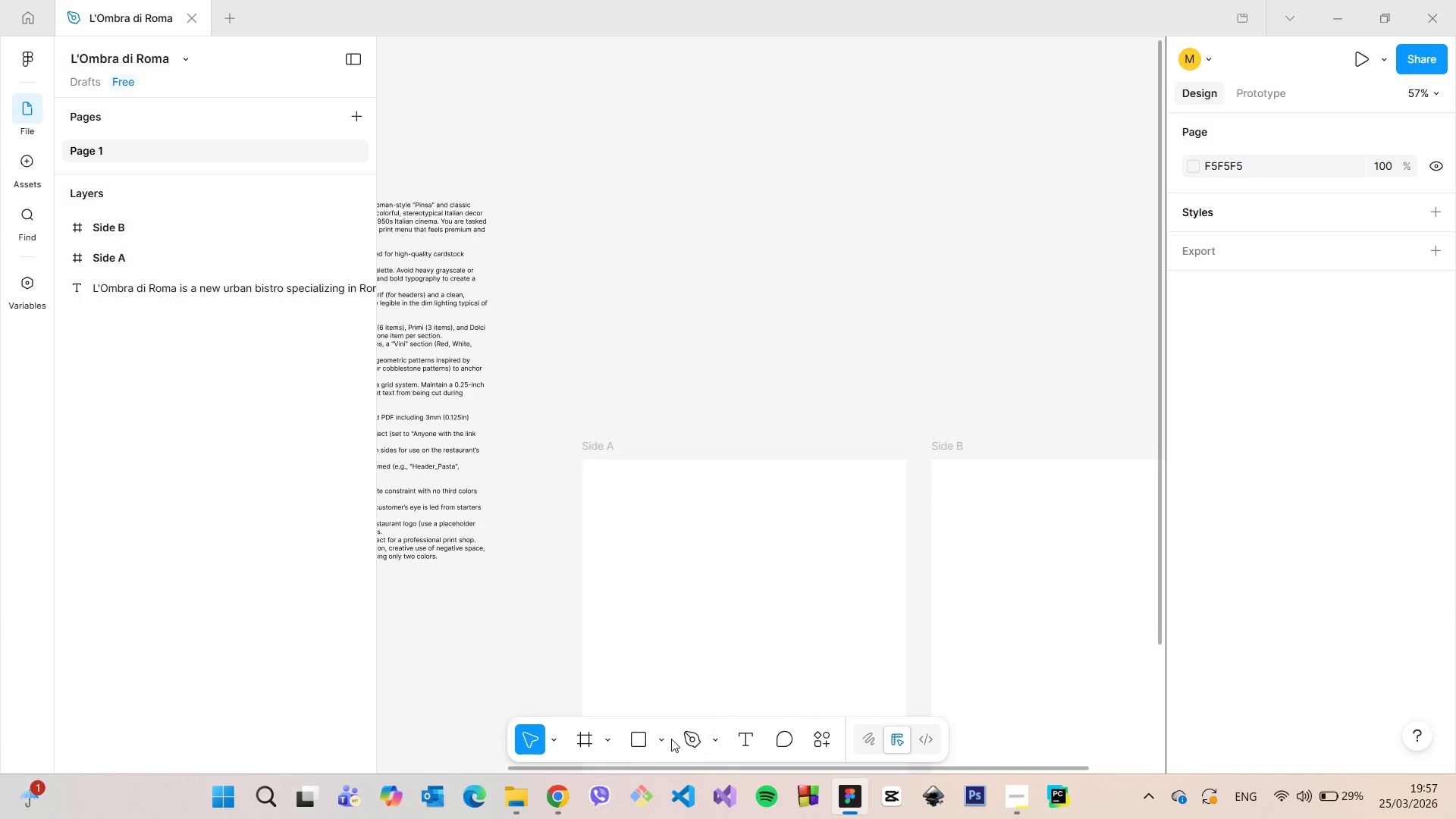 
left_click([661, 742])
 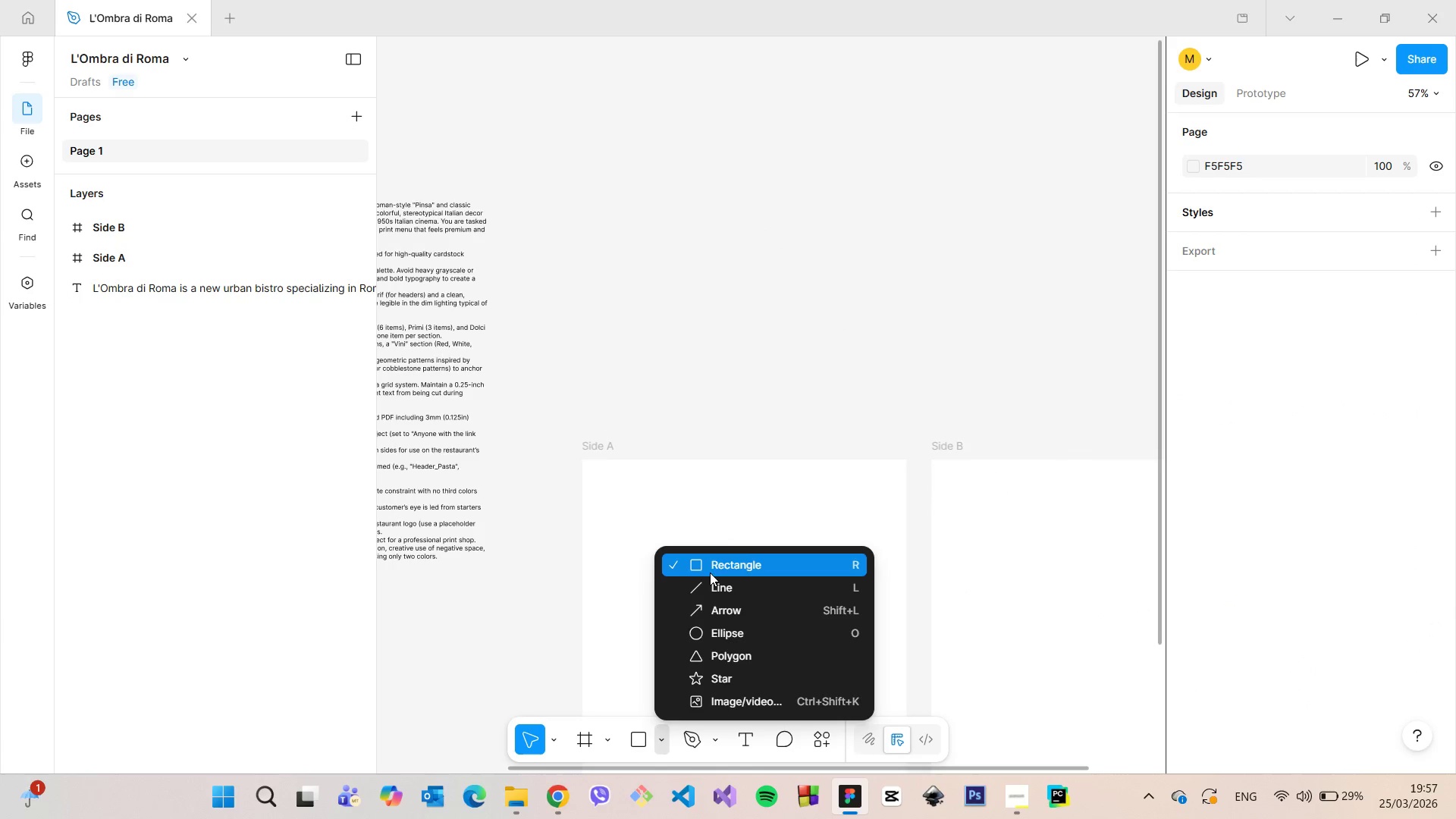 
left_click([710, 569])
 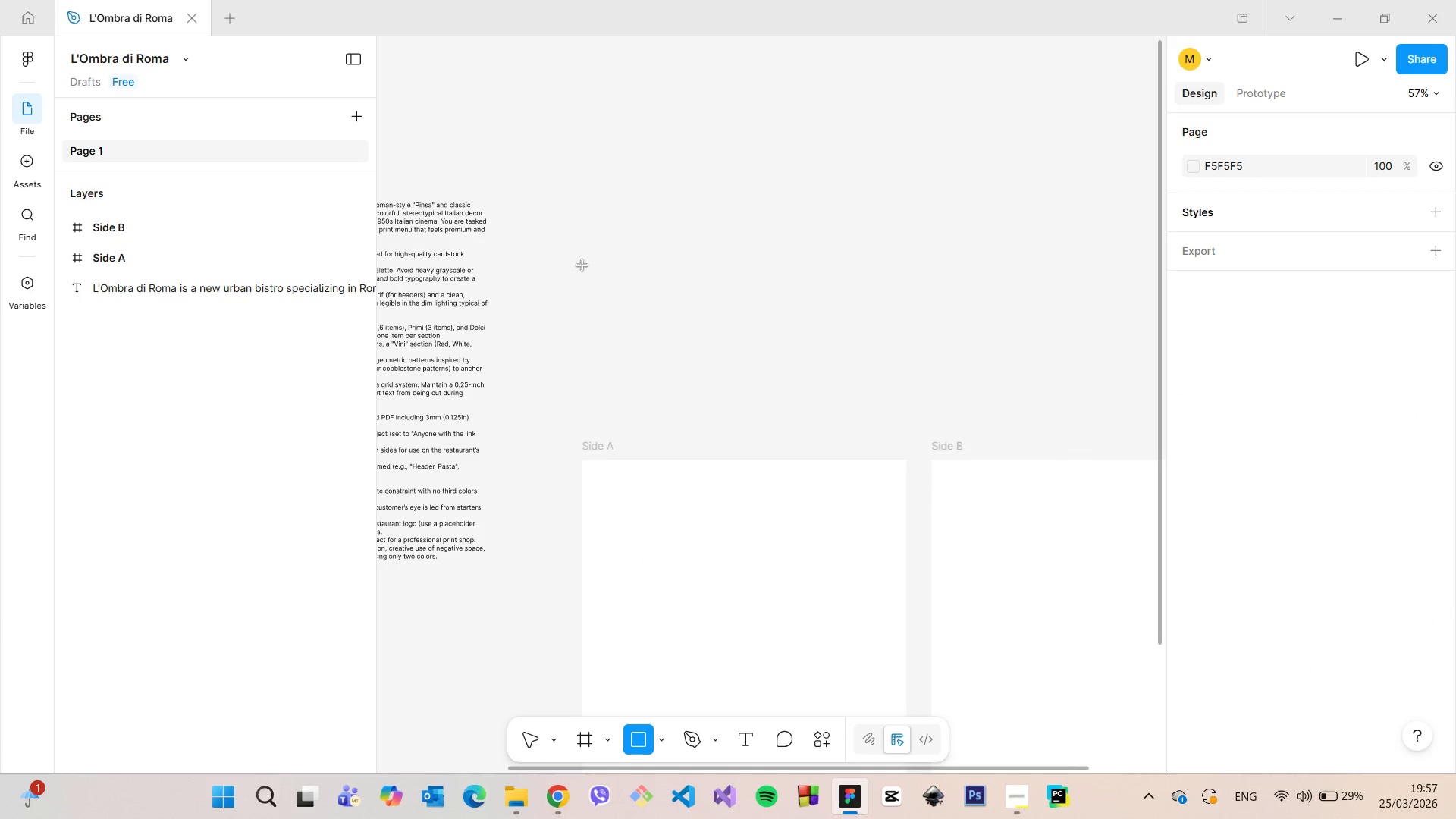 
left_click_drag(start_coordinate=[582, 272], to_coordinate=[783, 429])
 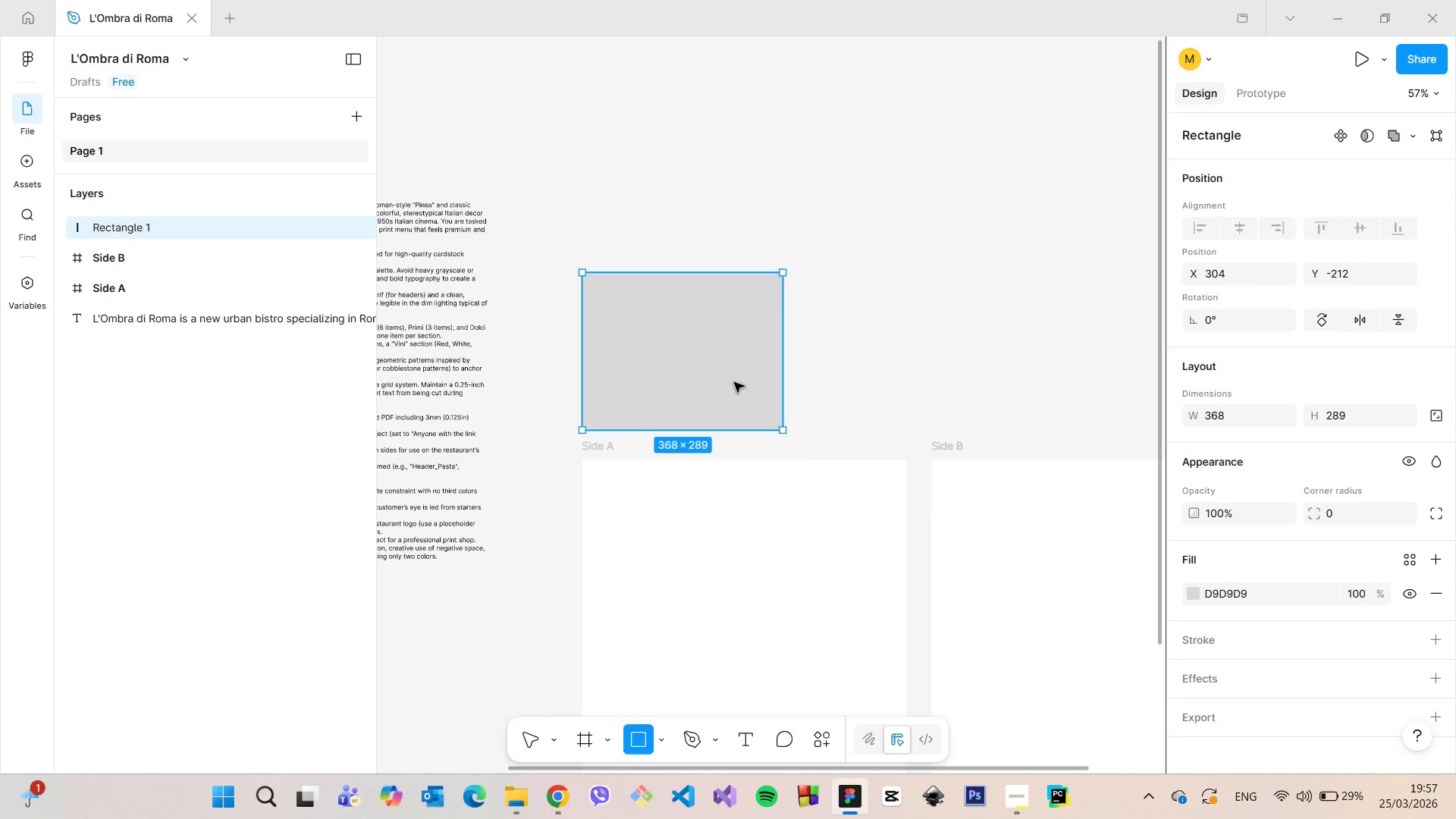 
left_click_drag(start_coordinate=[735, 383], to_coordinate=[733, 341])
 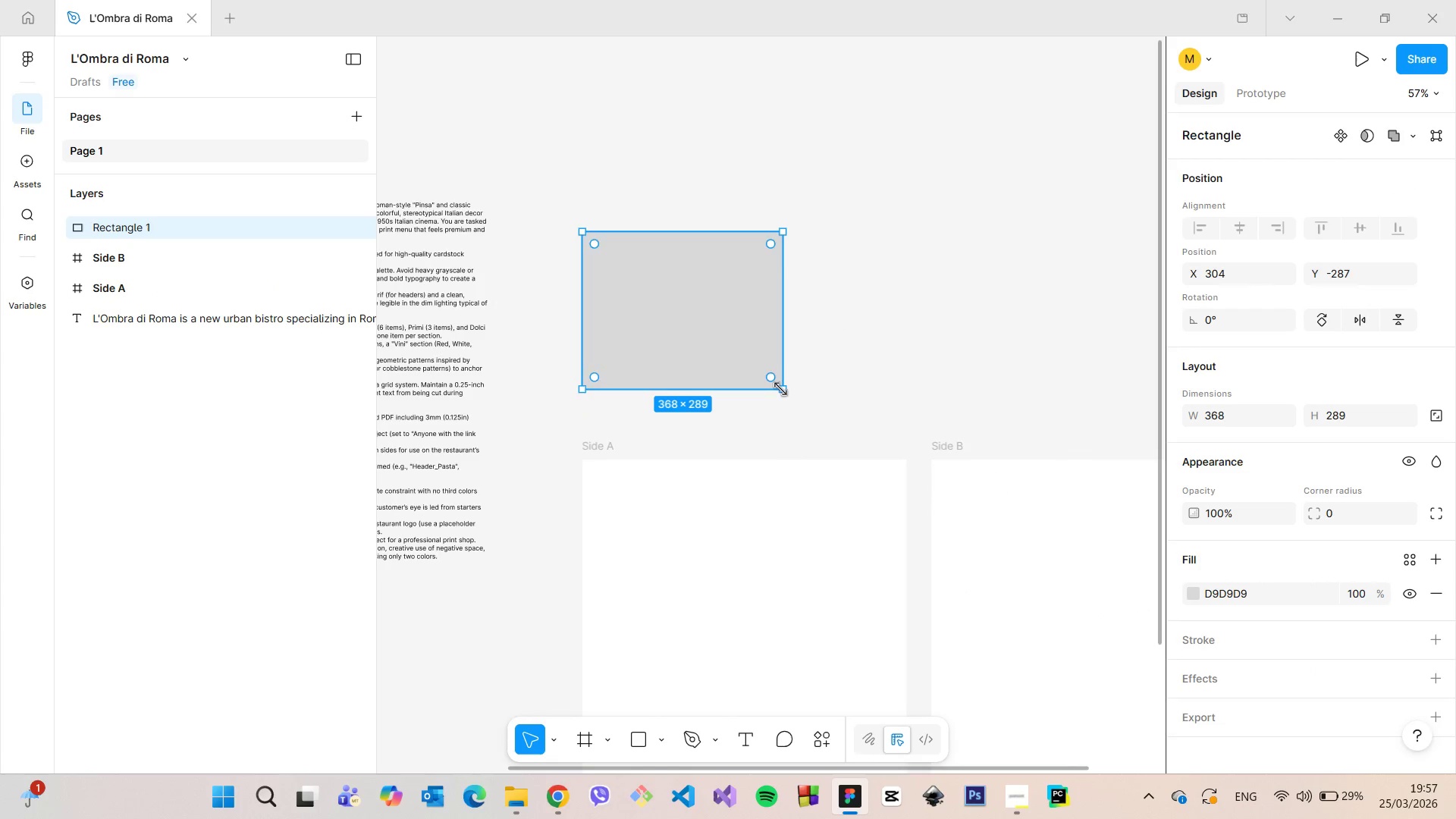 
left_click_drag(start_coordinate=[780, 389], to_coordinate=[798, 399])
 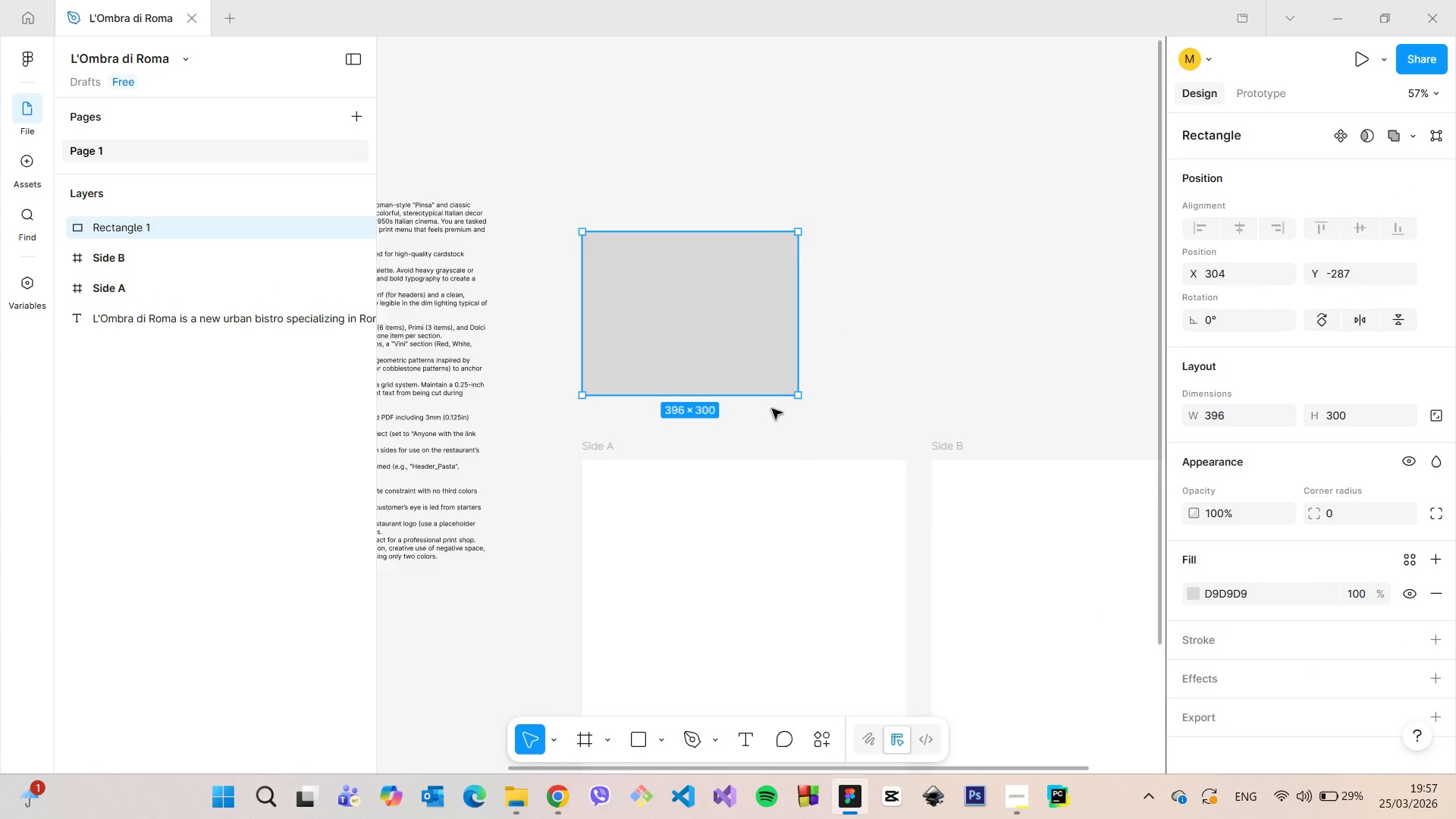 
scroll: coordinate [403, 488], scroll_direction: down, amount: 2.0
 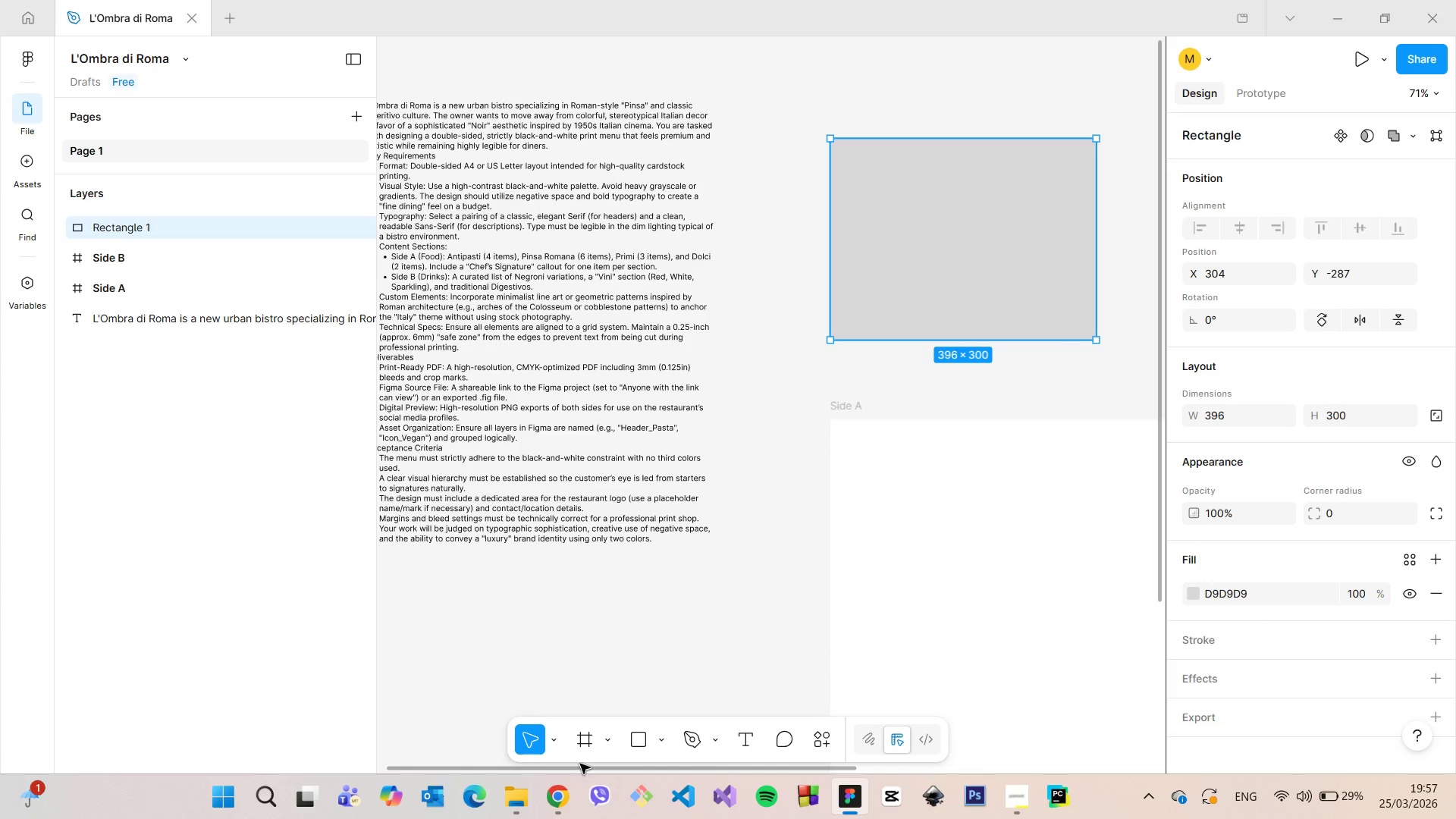 
left_click_drag(start_coordinate=[577, 770], to_coordinate=[522, 767])
 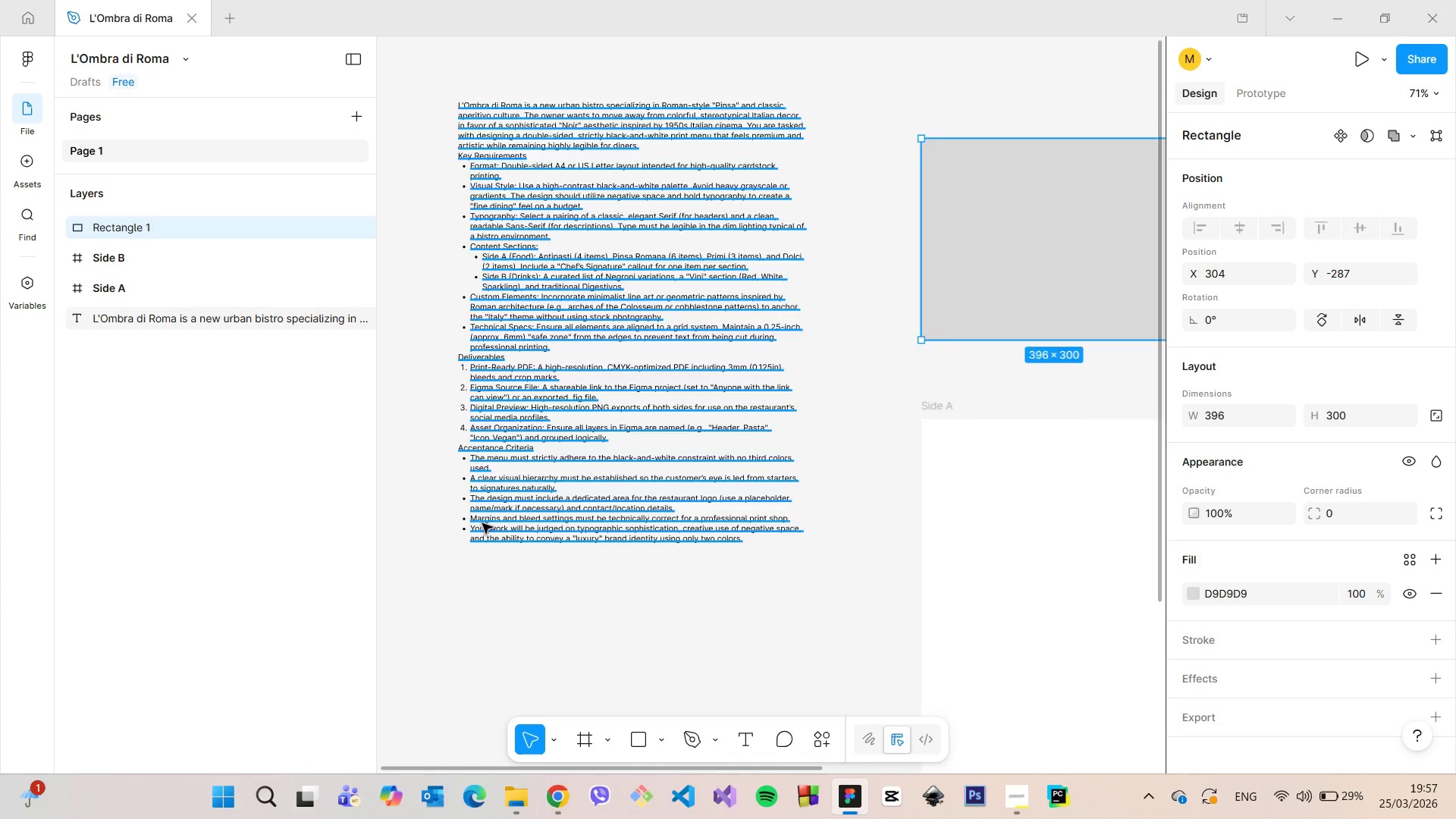 
scroll: coordinate [509, 500], scroll_direction: up, amount: 9.0
 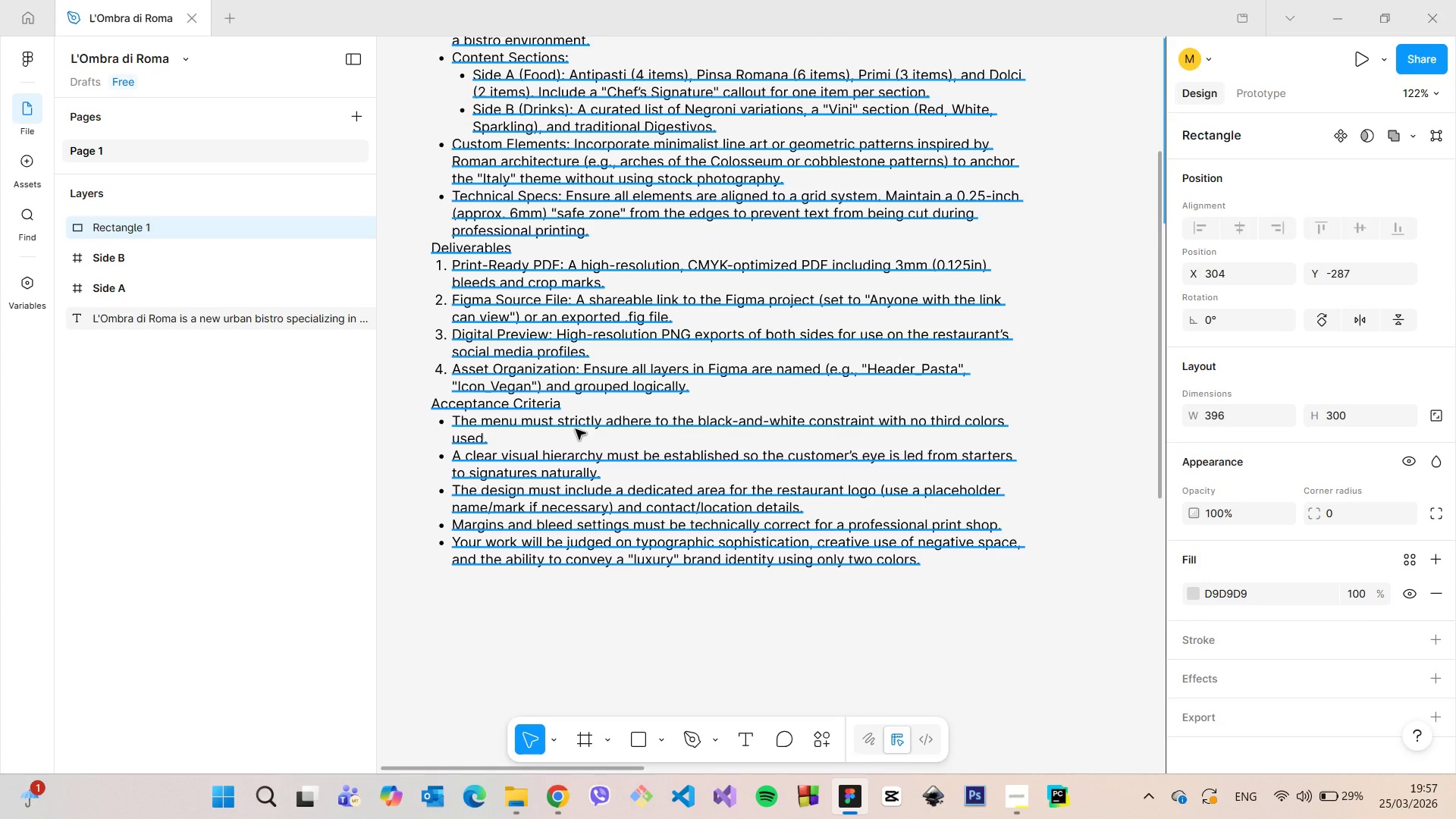 
scroll: coordinate [576, 429], scroll_direction: down, amount: 11.0
 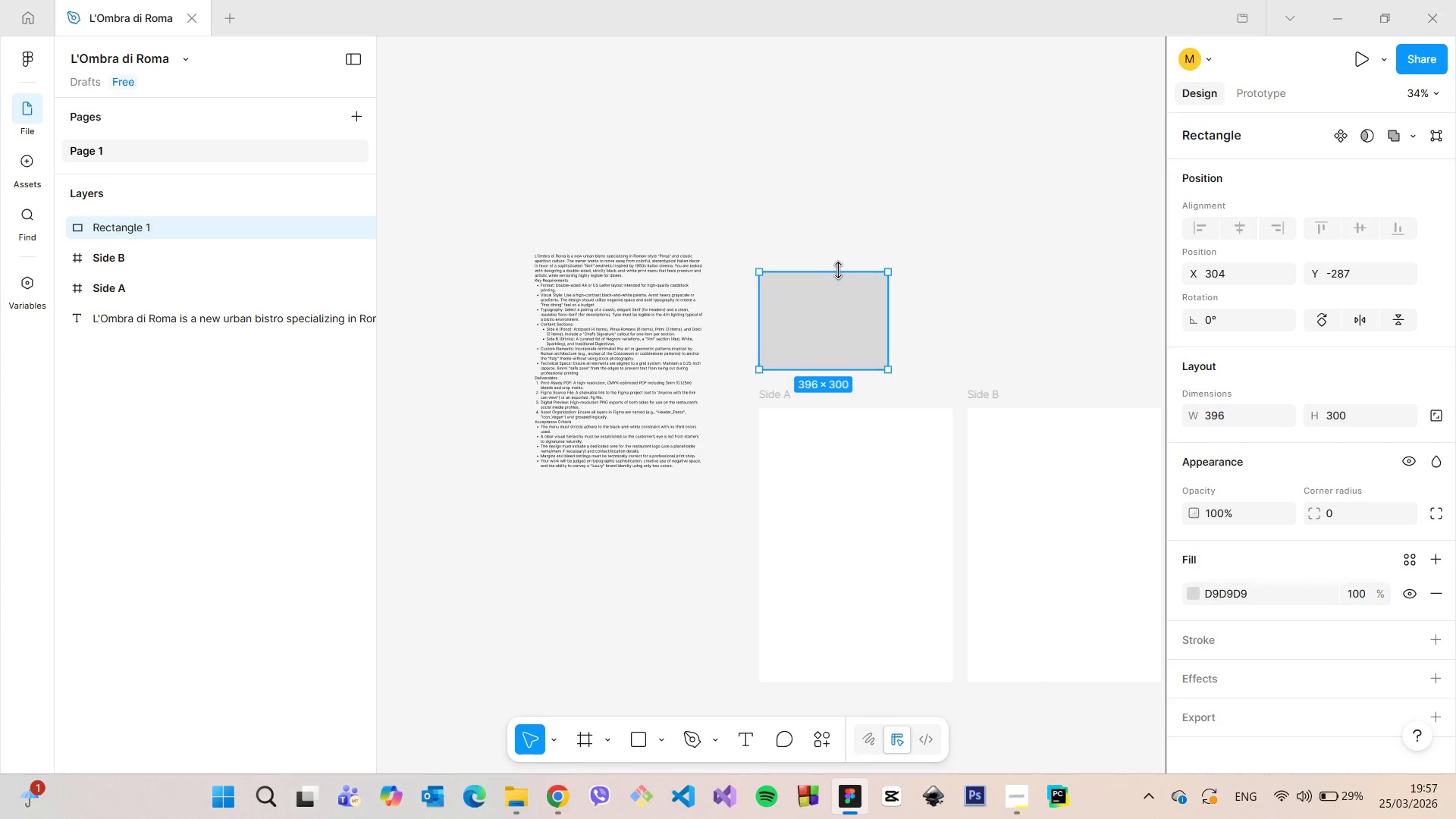 
scroll: coordinate [839, 270], scroll_direction: up, amount: 9.0
 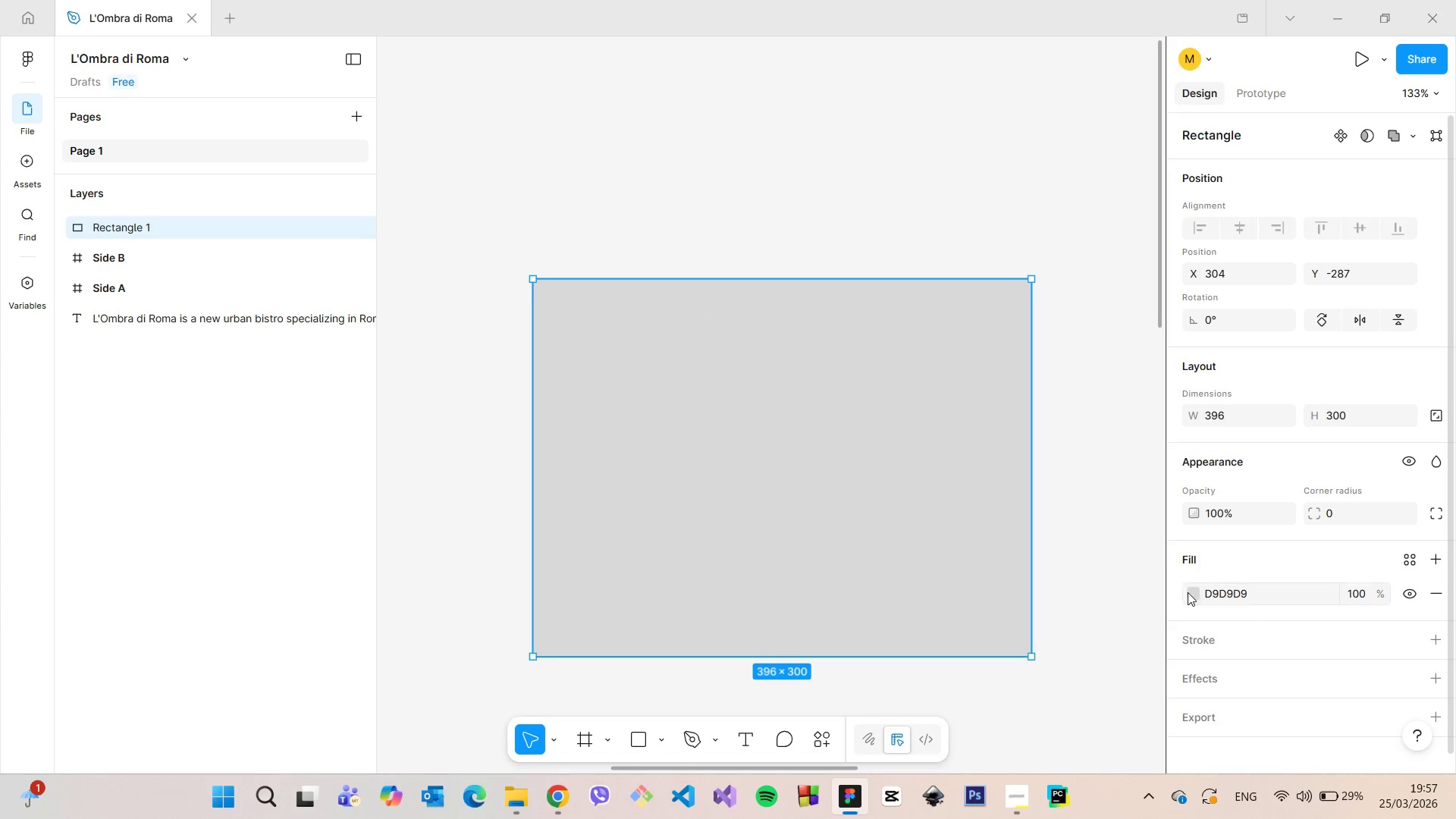 
left_click([1195, 595])
 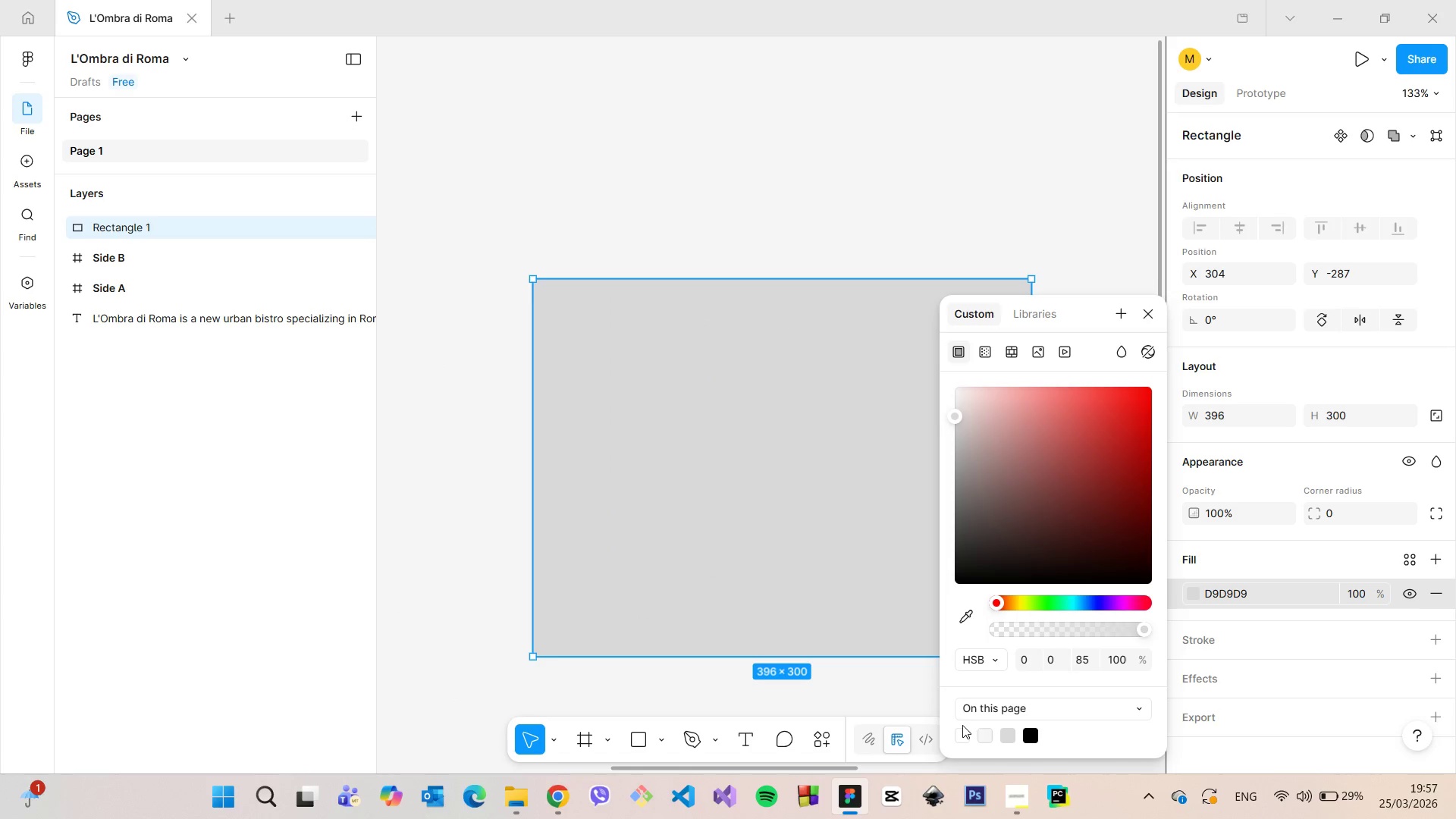 
left_click([962, 730])
 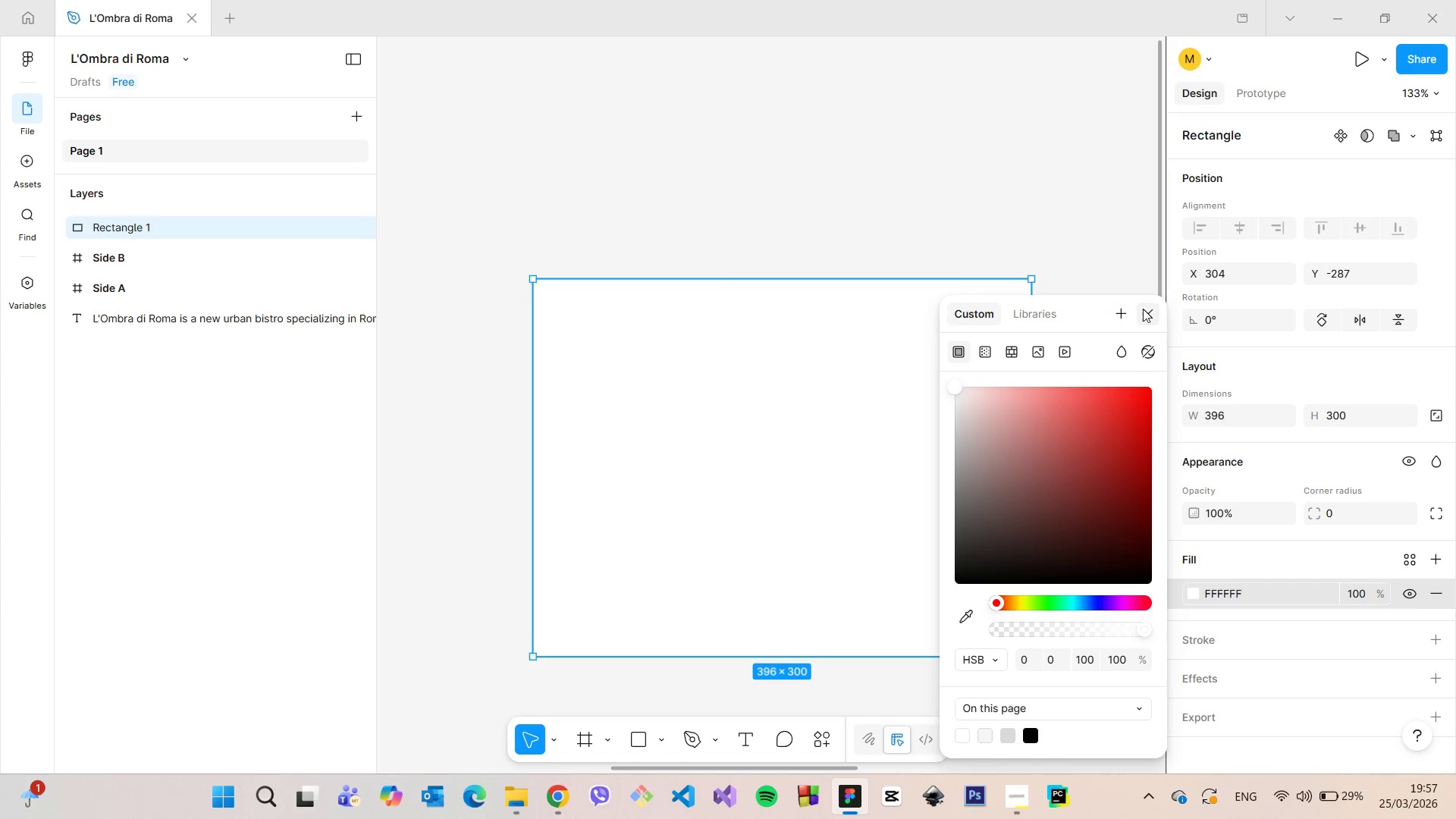 
left_click([1146, 308])
 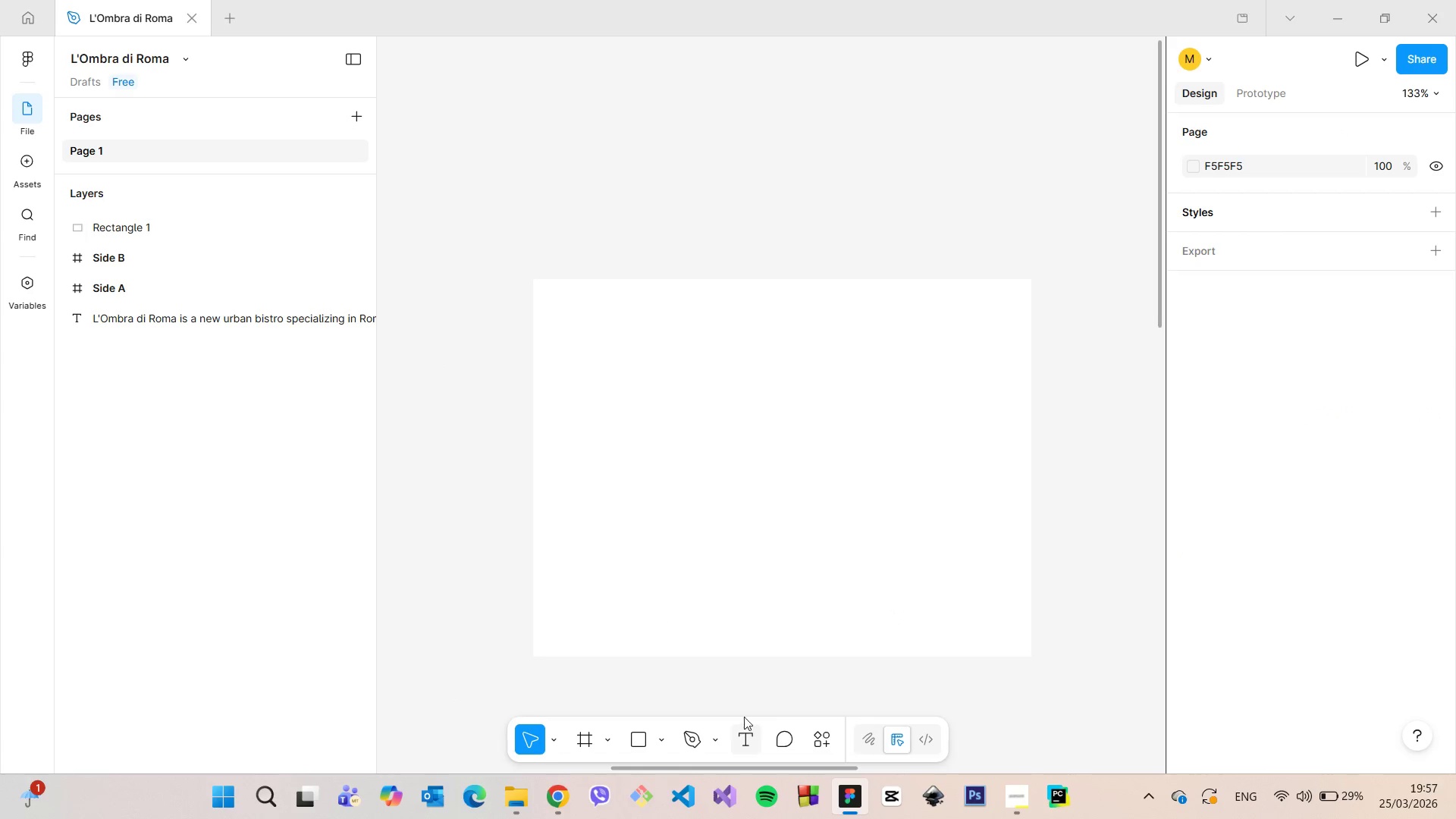 
double_click([698, 429])
 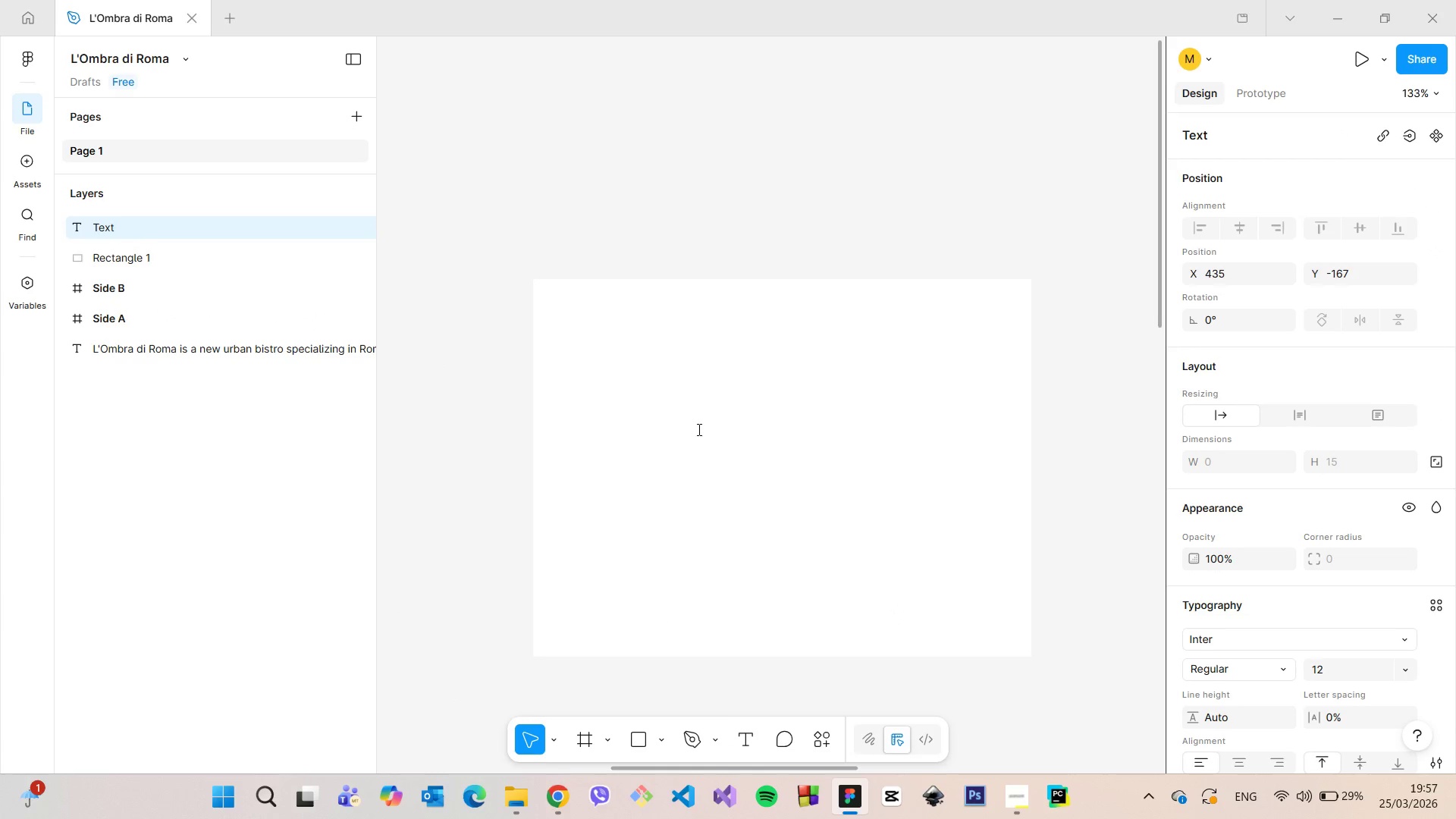 
type(Style Guide)
 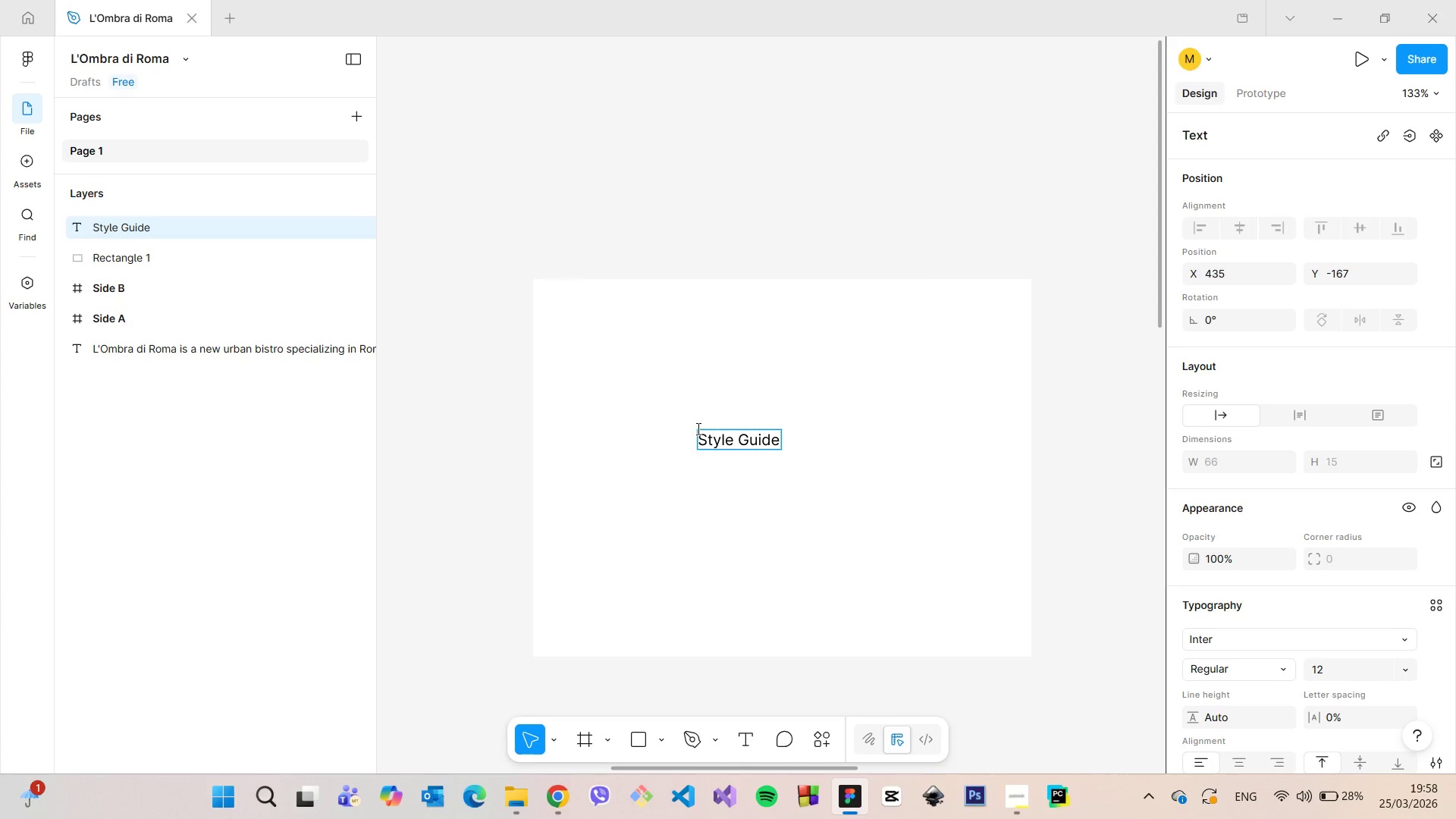 
left_click([654, 210])
 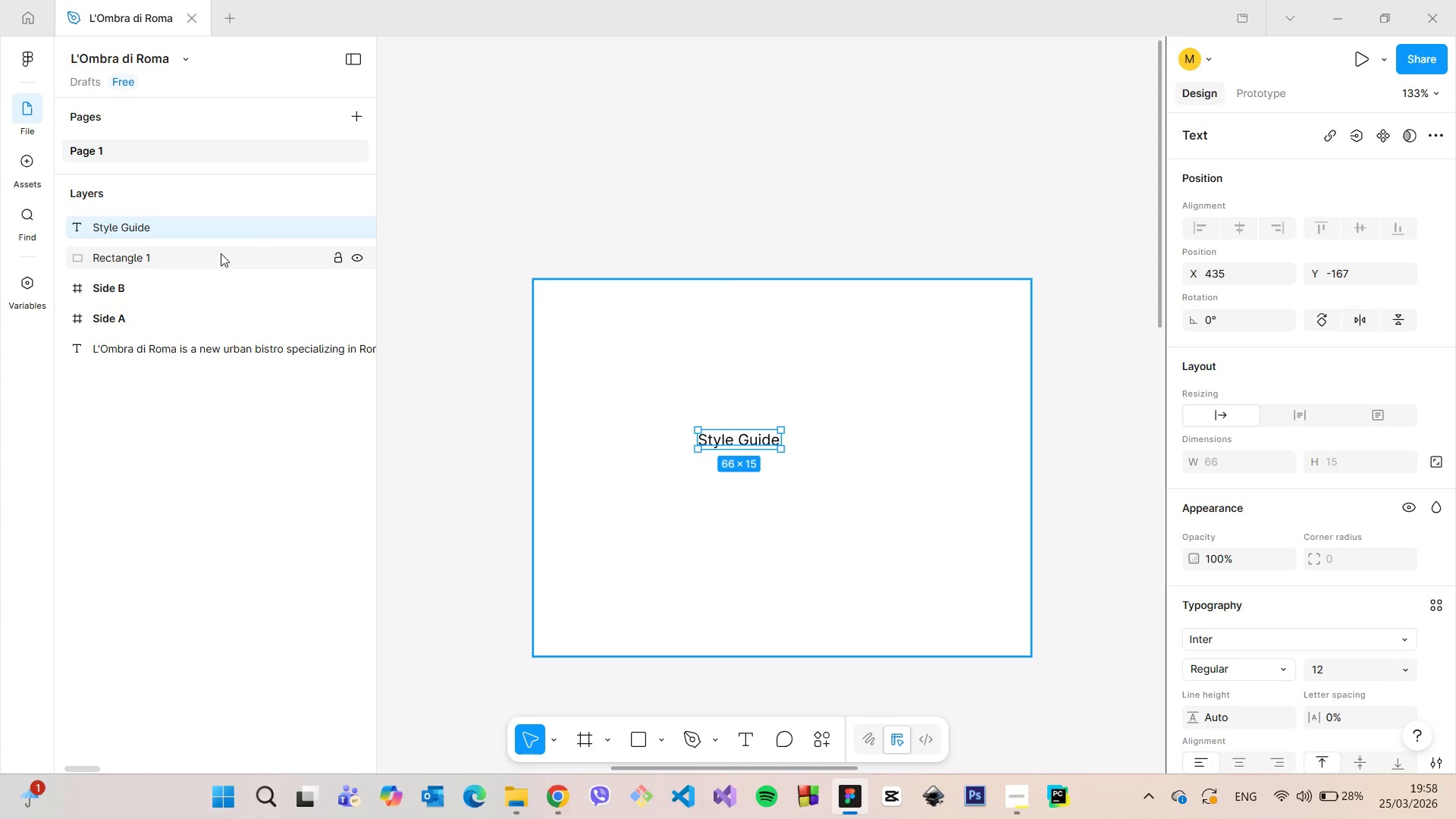 
double_click([221, 253])
 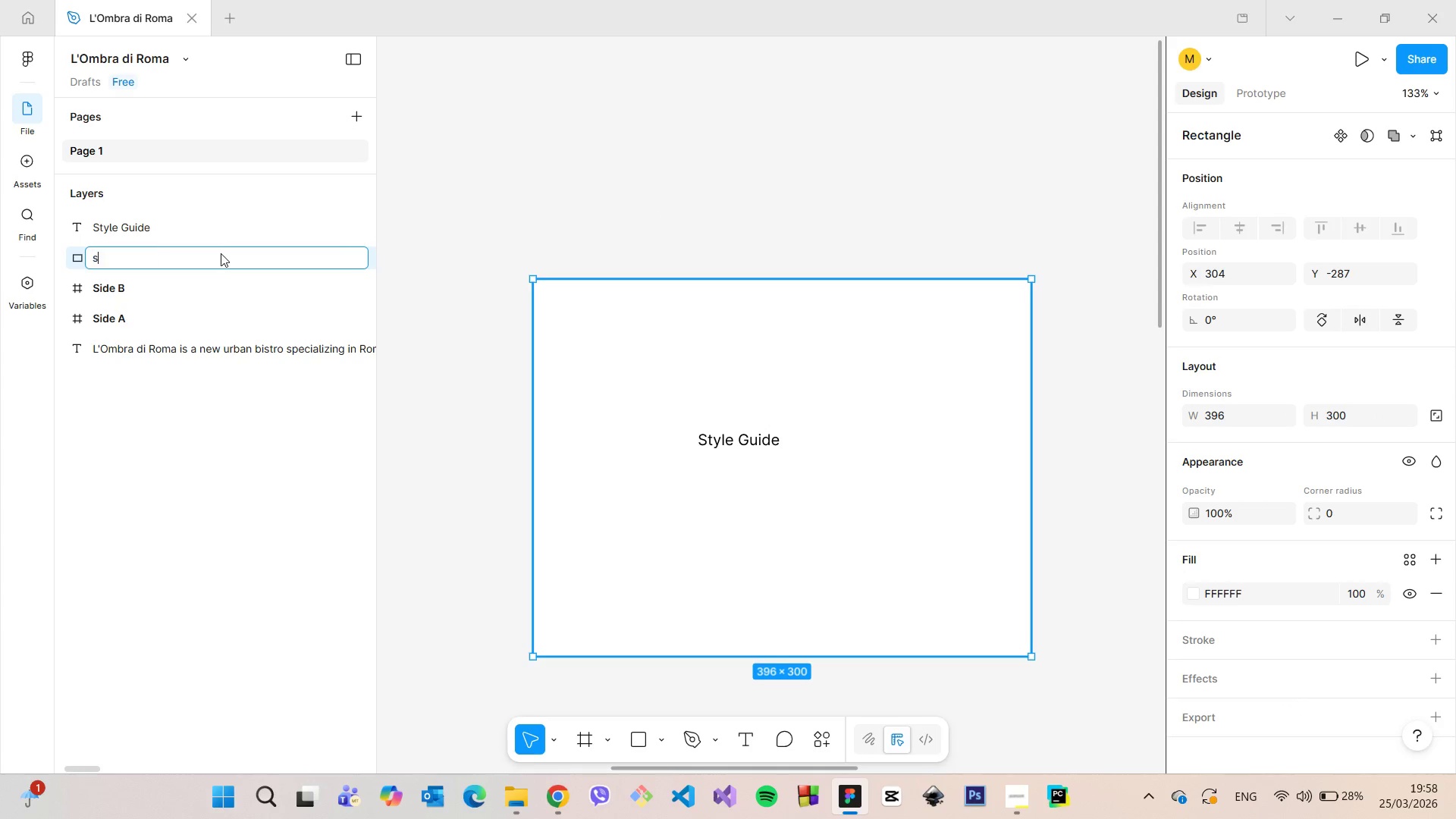 
type(style0)
key(Backspace)
type(=)
key(Backspace)
type(-guide-nas)
key(Backspace)
key(Backspace)
key(Backspace)
type(v)
key(Backspace)
type(base)
 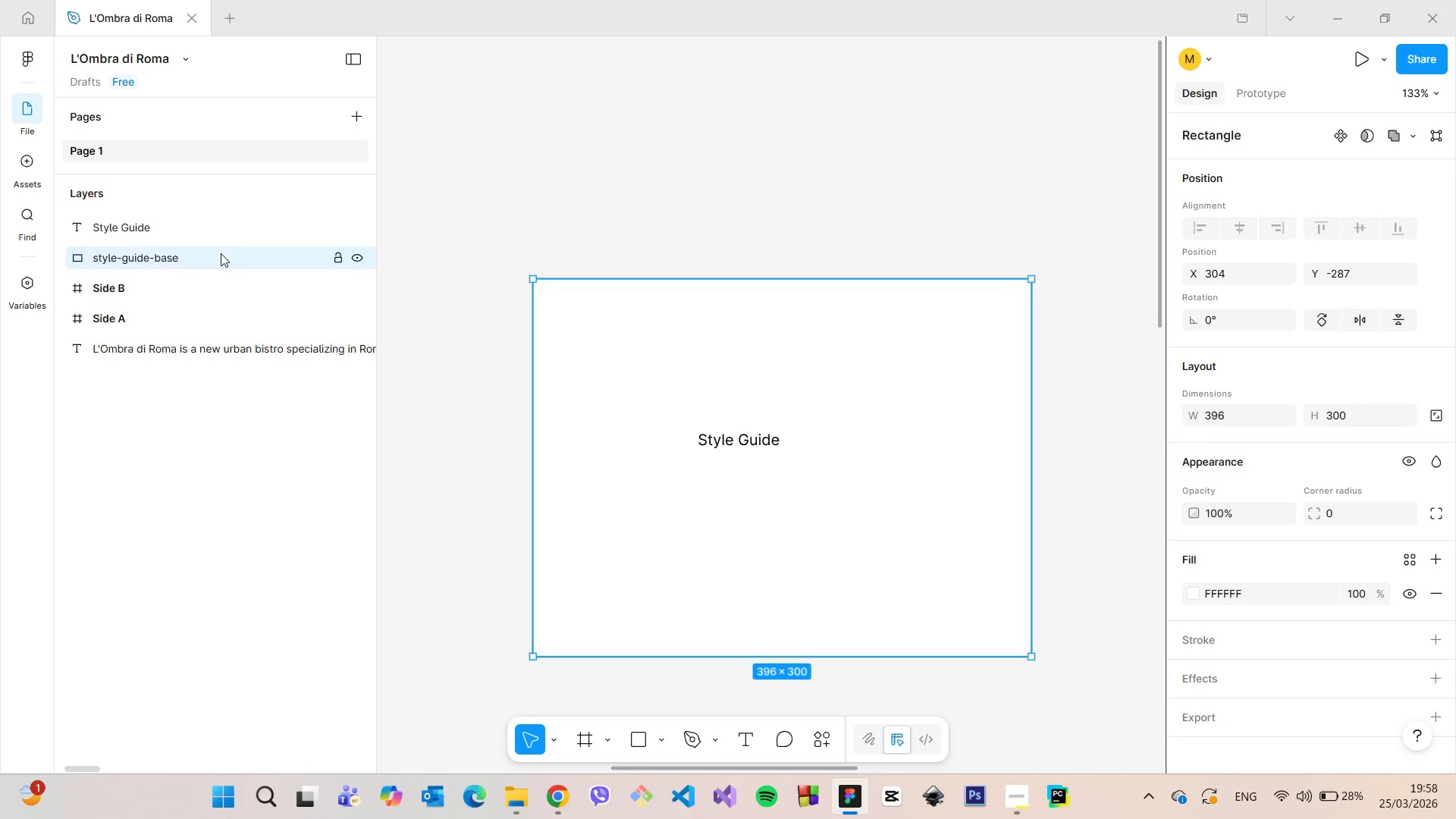 
key(Enter)
 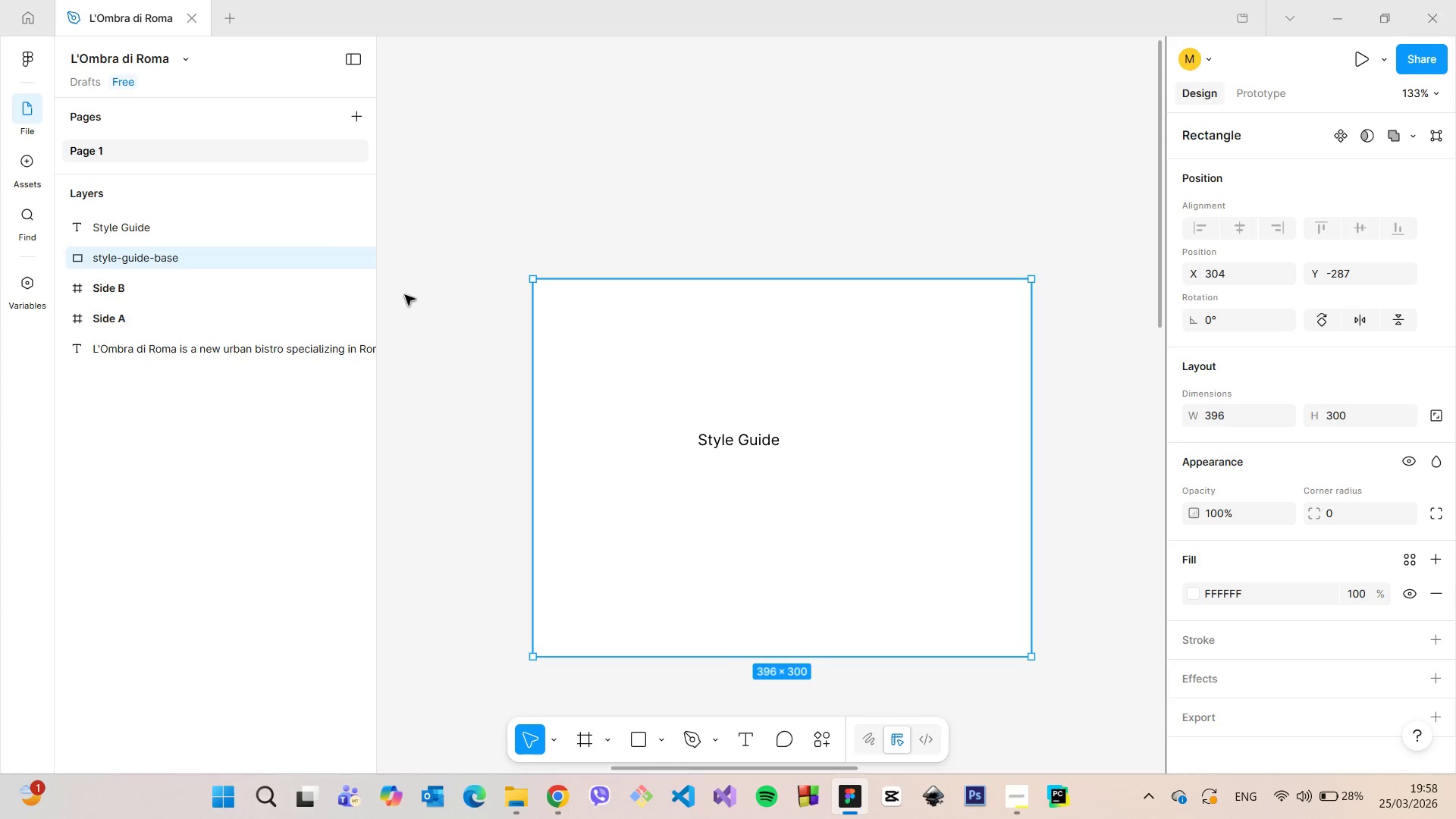 
scroll: coordinate [395, 293], scroll_direction: down, amount: 6.0
 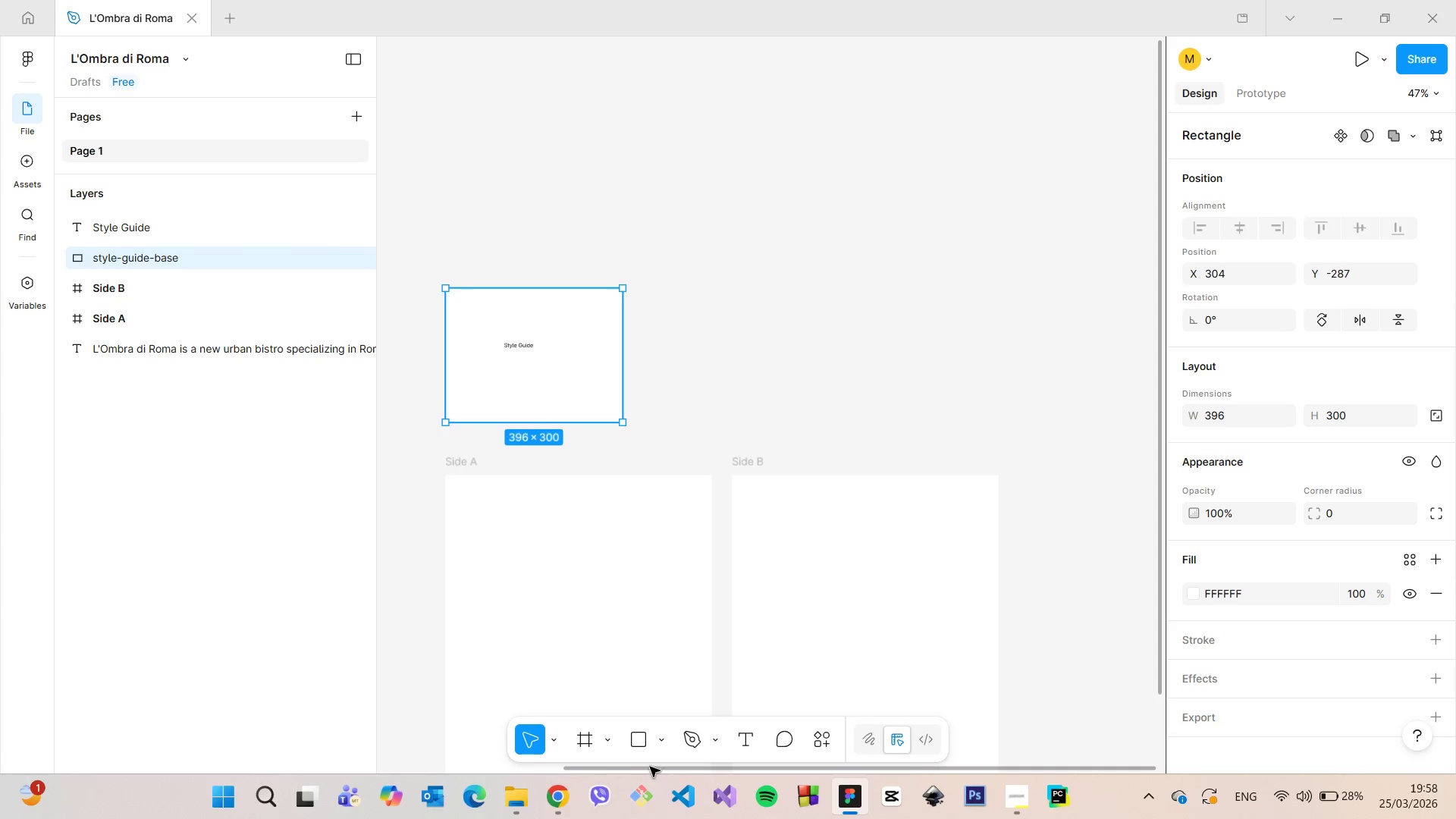 
left_click_drag(start_coordinate=[650, 767], to_coordinate=[350, 629])
 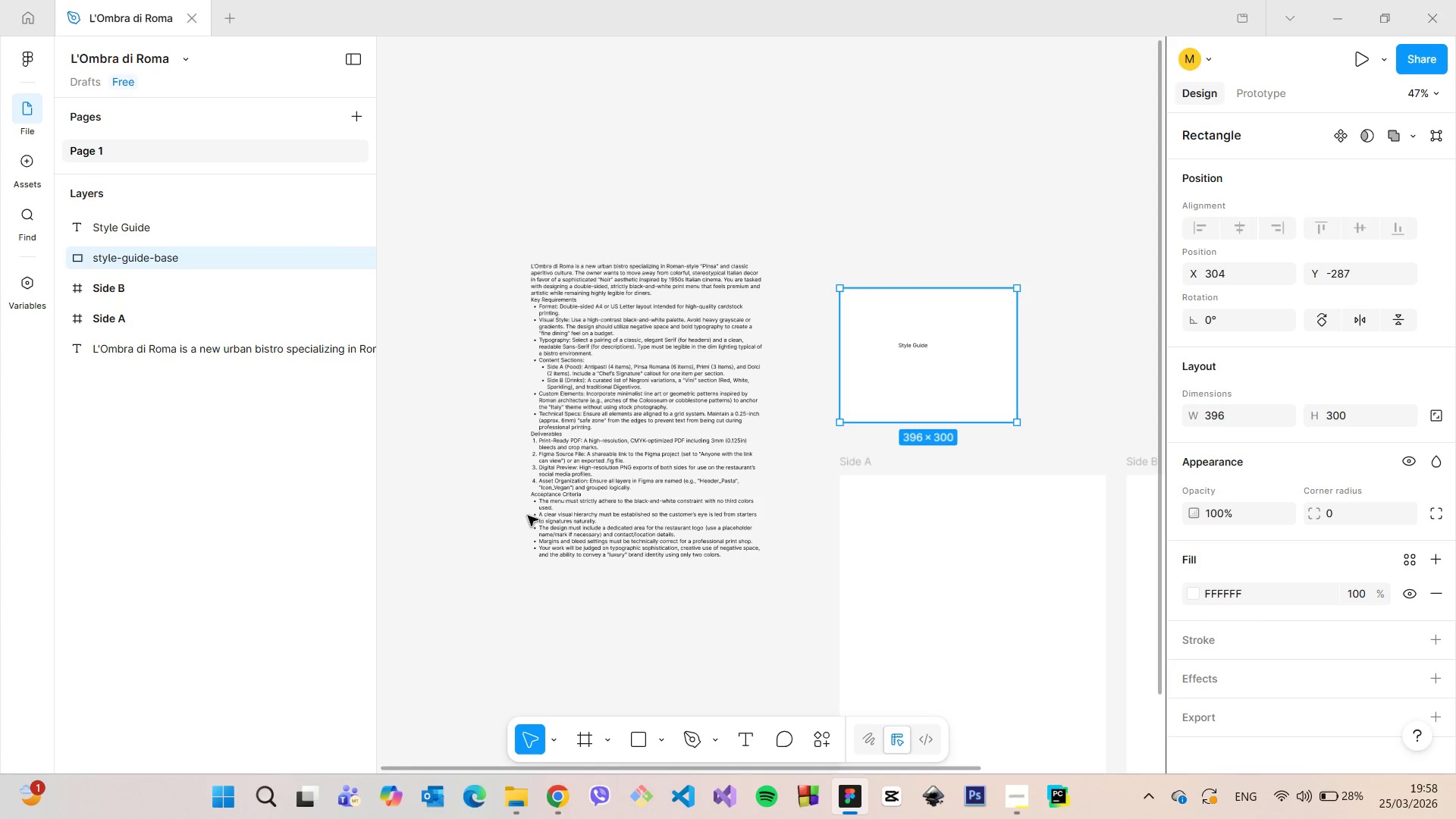 
scroll: coordinate [570, 529], scroll_direction: up, amount: 11.0
 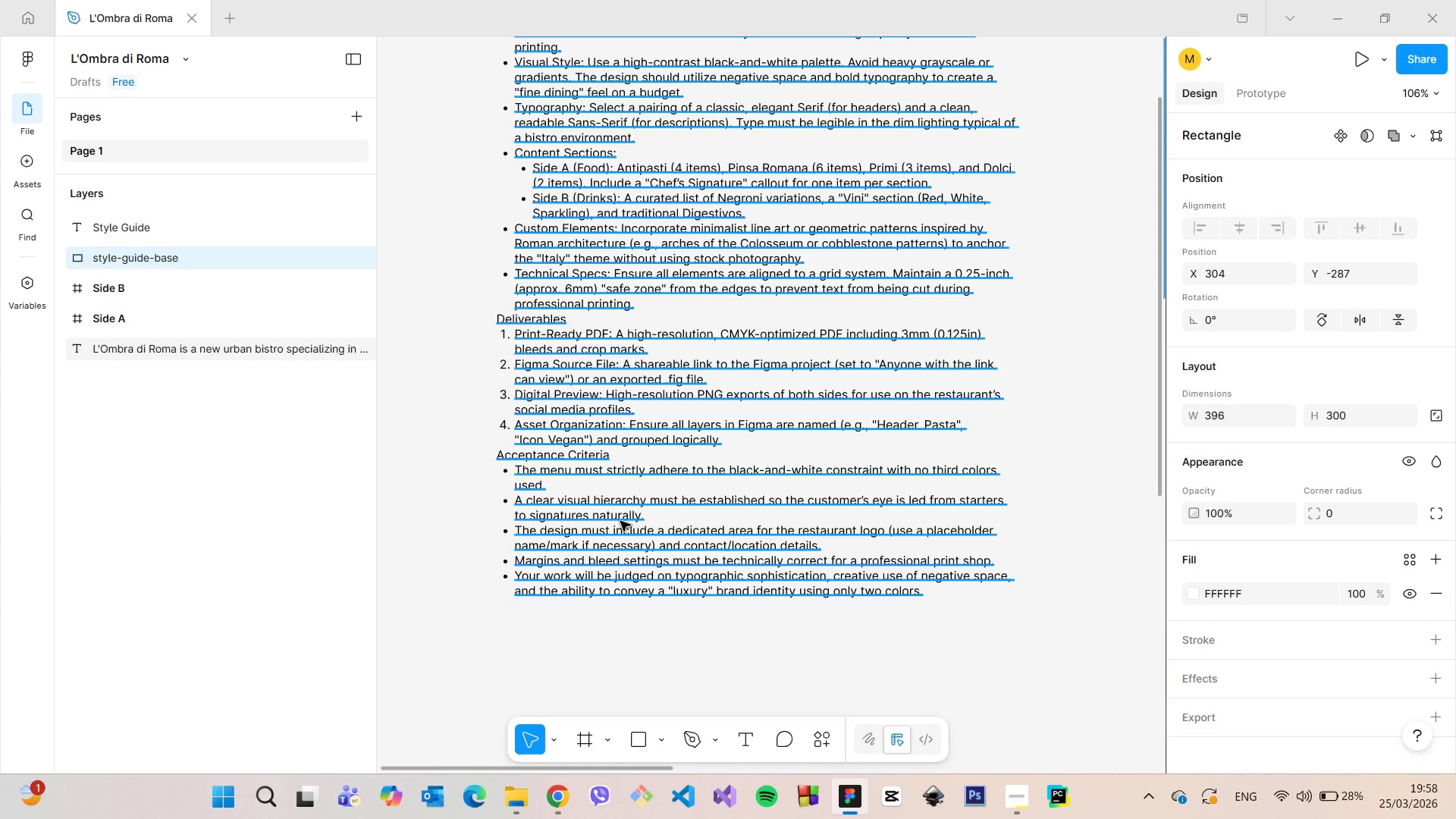 
wait(11.68)
 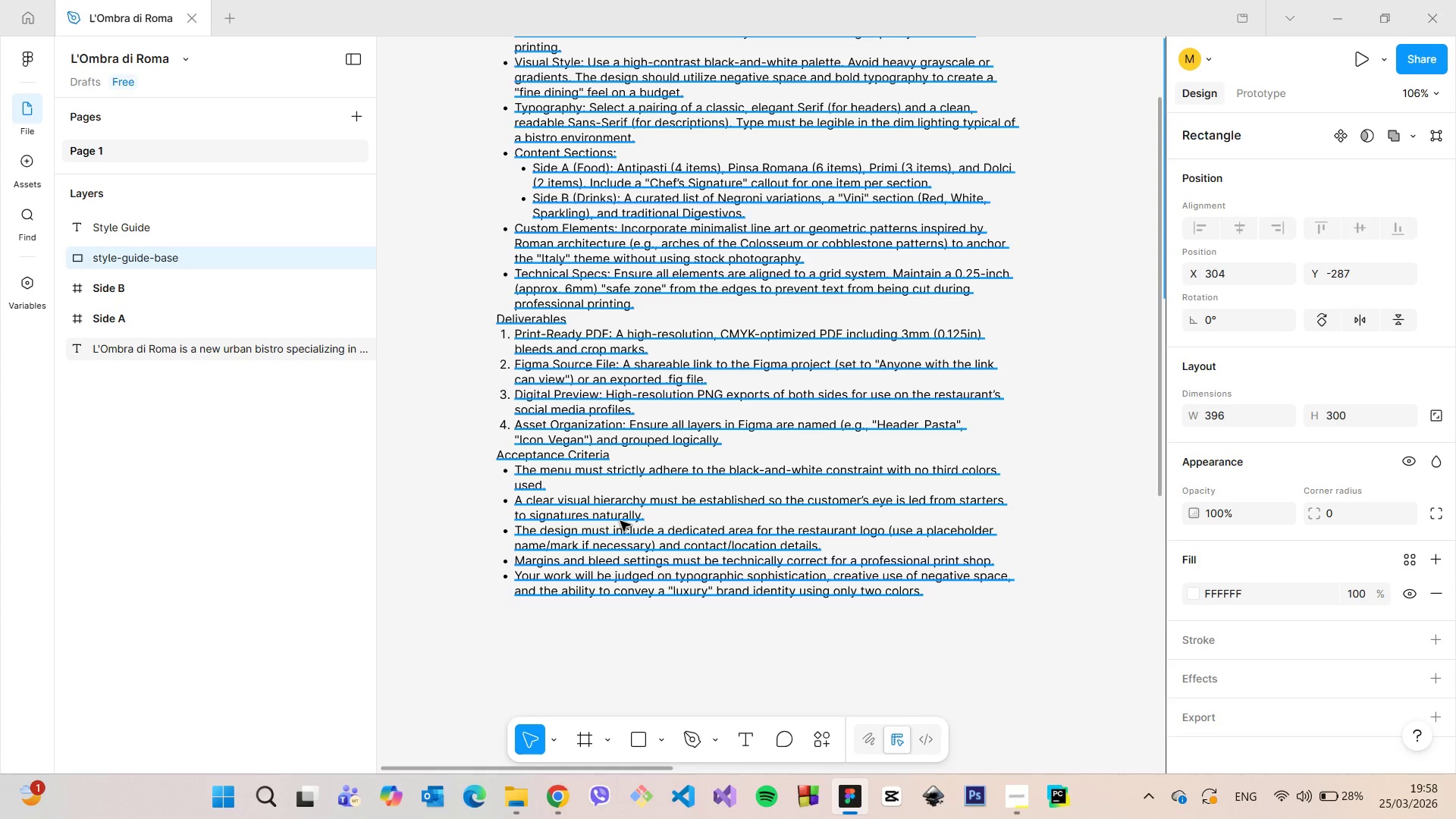 
left_click([627, 554])
 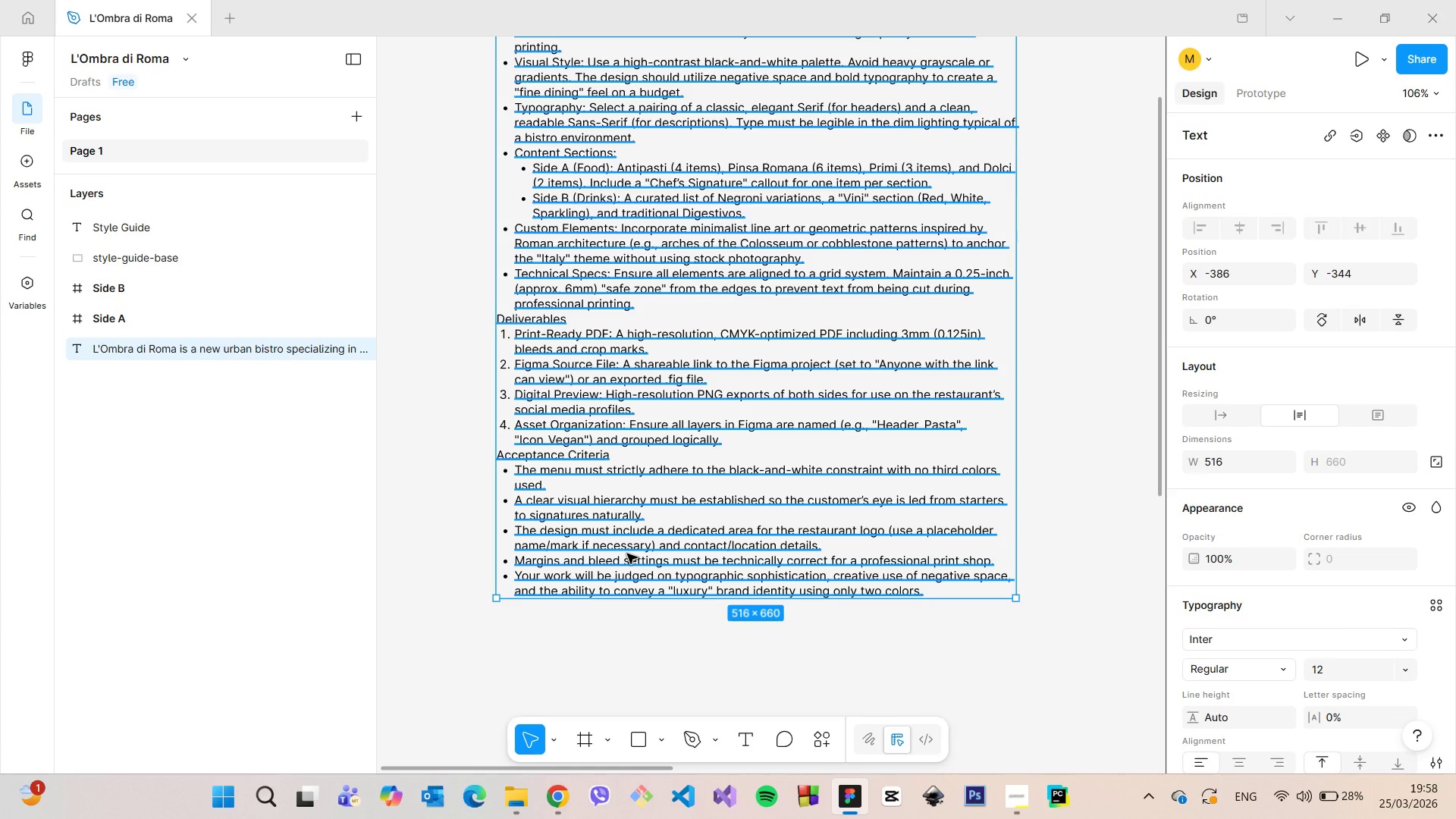 
double_click([627, 554])
 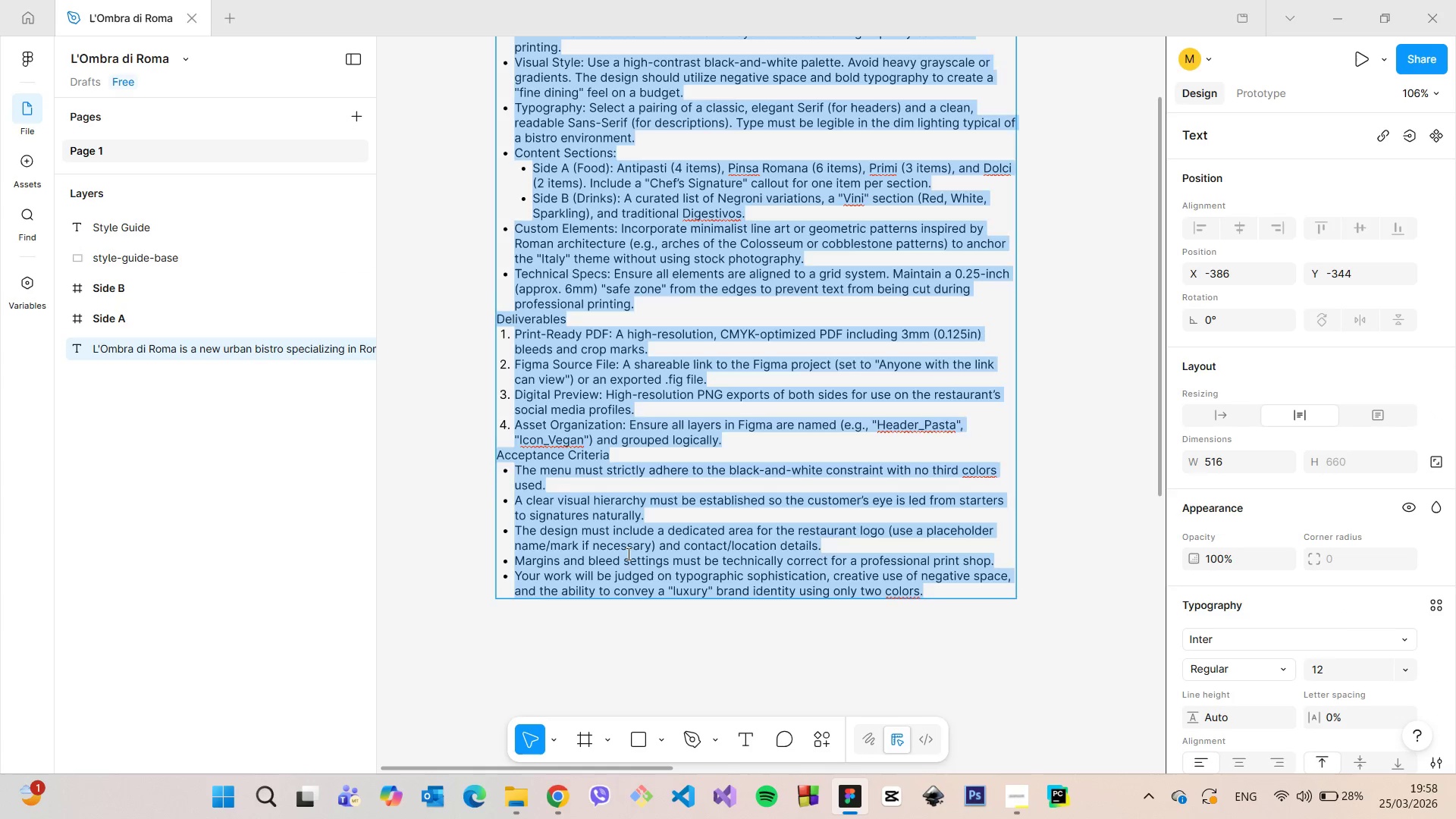 
left_click([627, 554])
 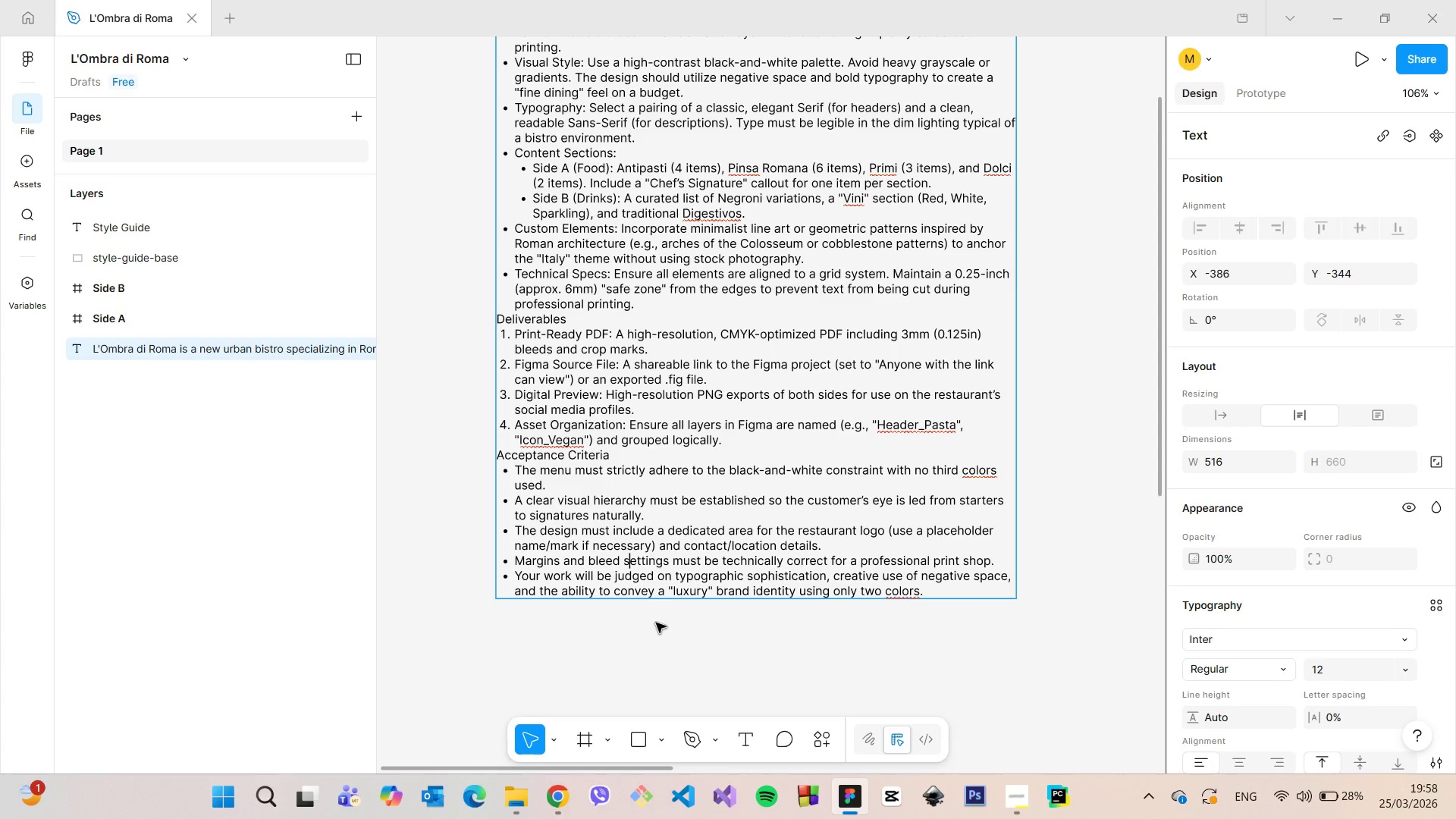 
left_click([656, 623])
 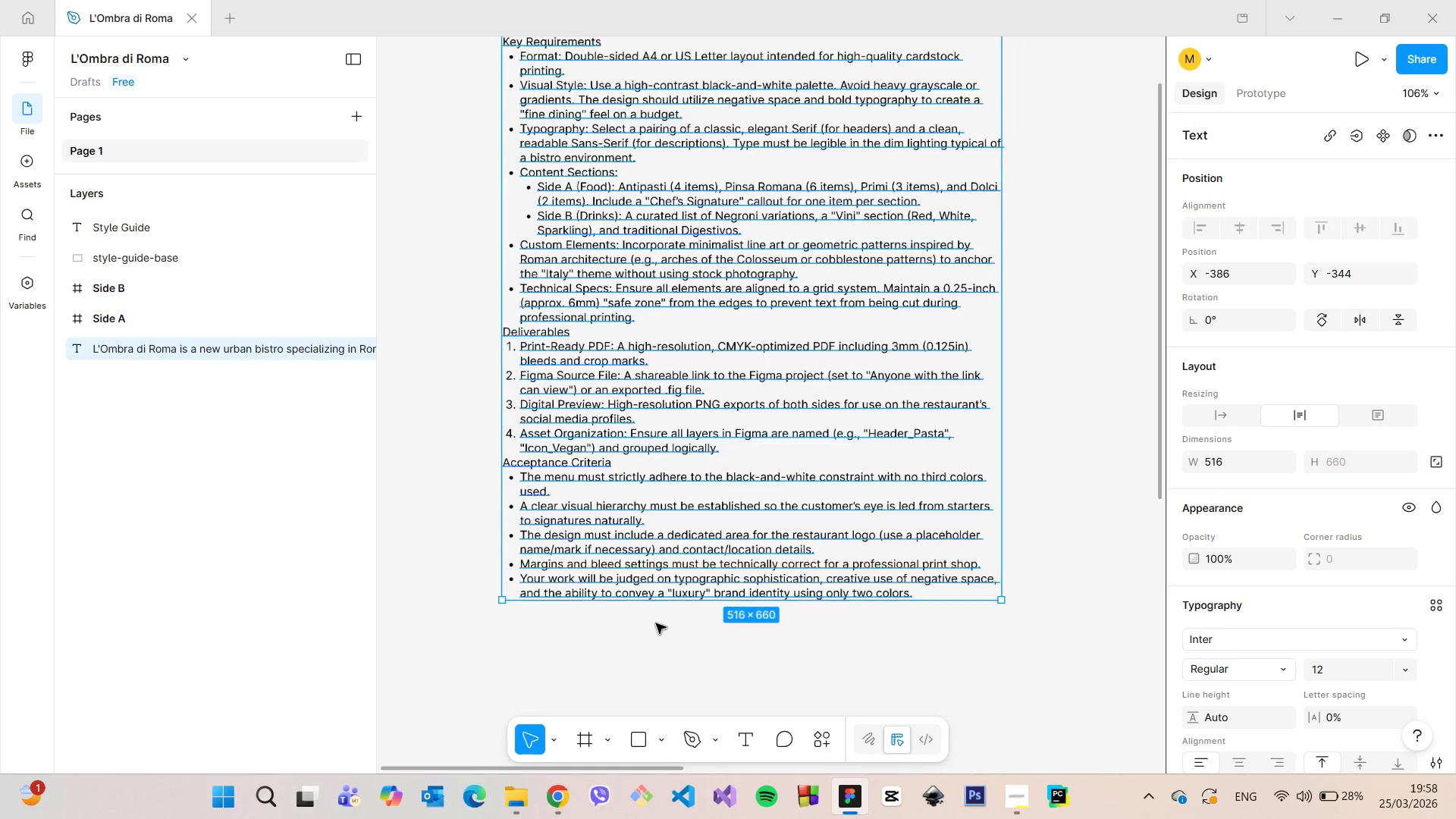 
scroll: coordinate [656, 623], scroll_direction: down, amount: 1.0
 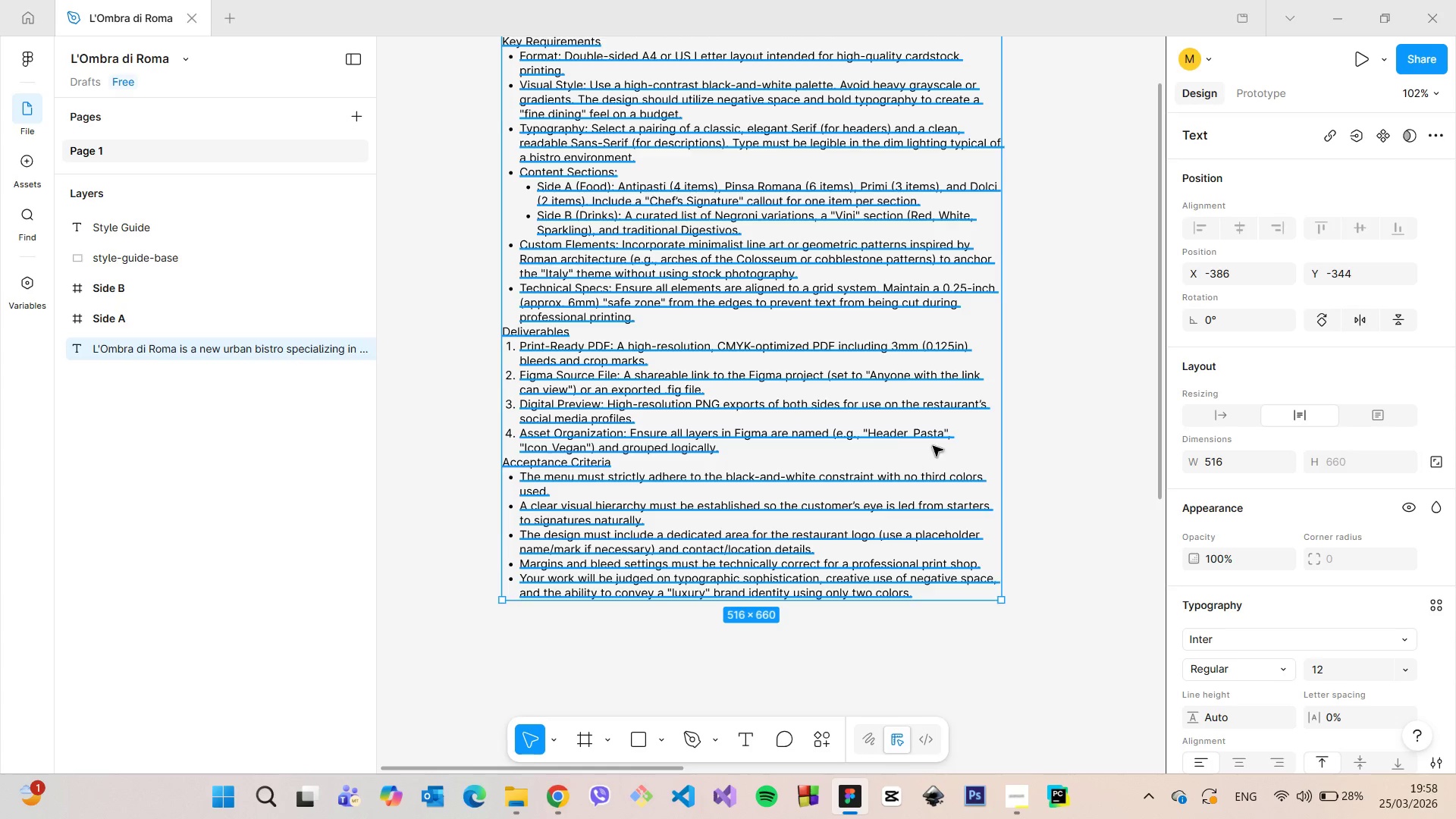 
left_click([1161, 432])
 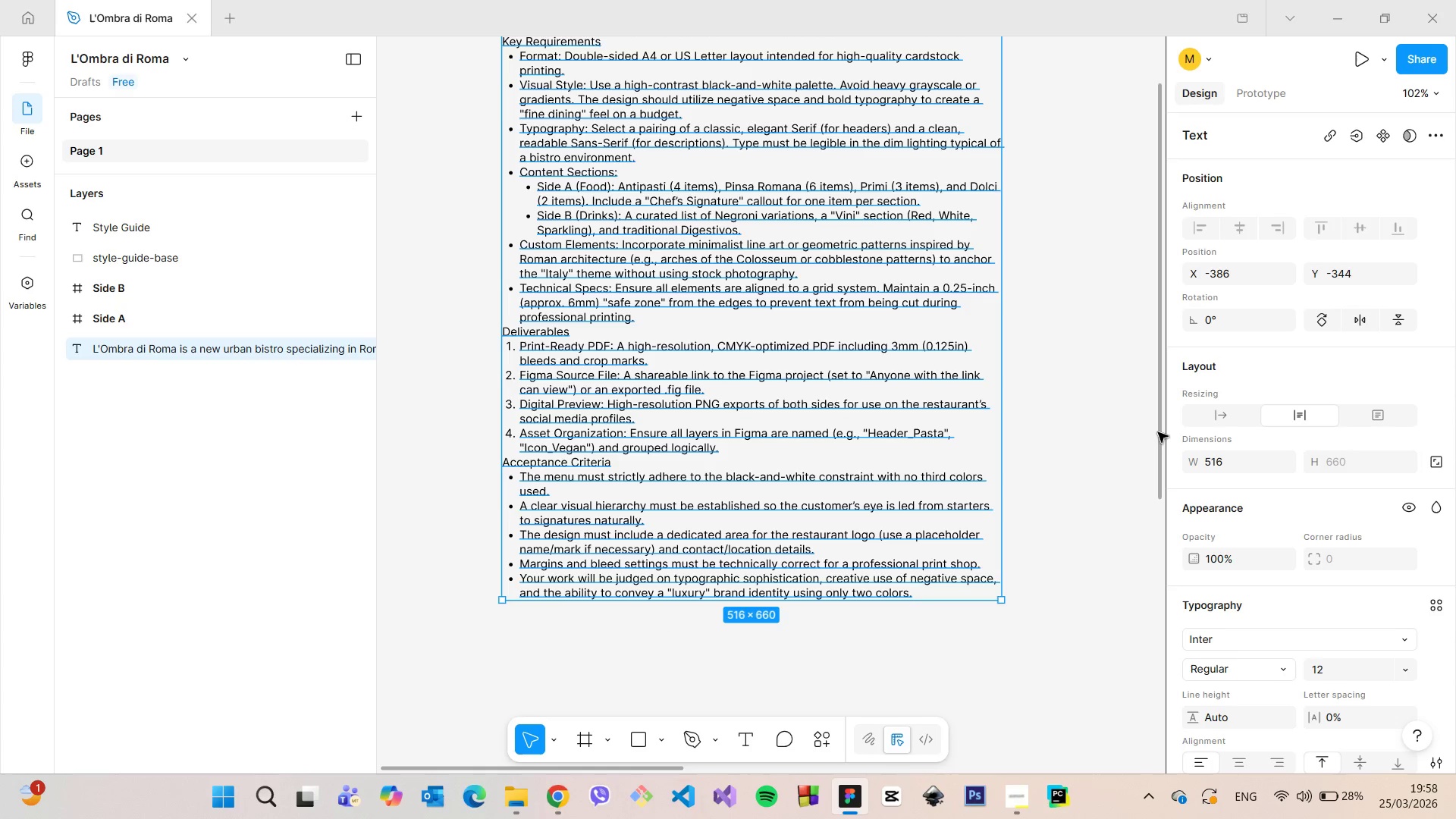 
left_click_drag(start_coordinate=[1158, 432], to_coordinate=[1174, 268])
 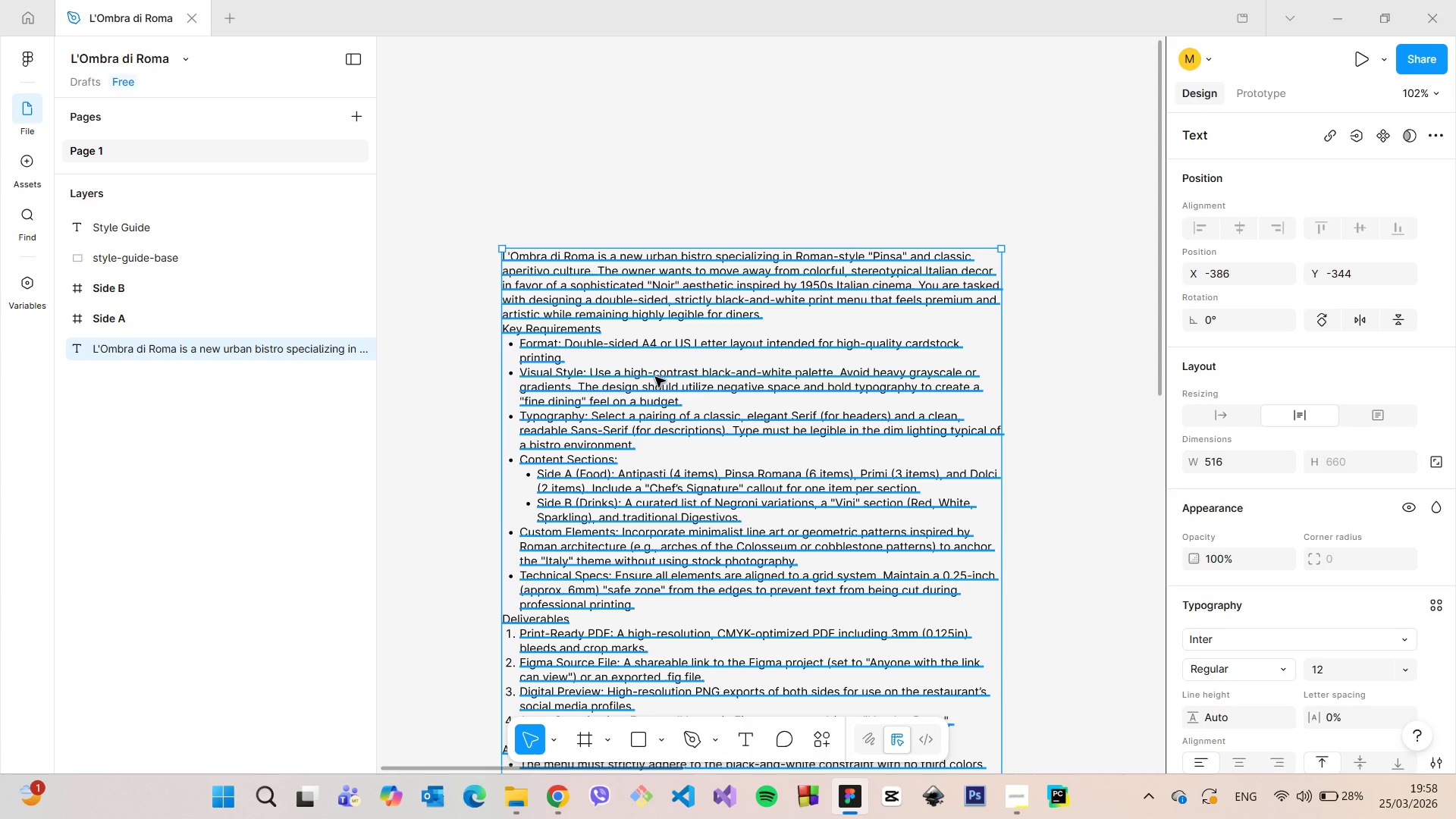 
double_click([652, 379])
 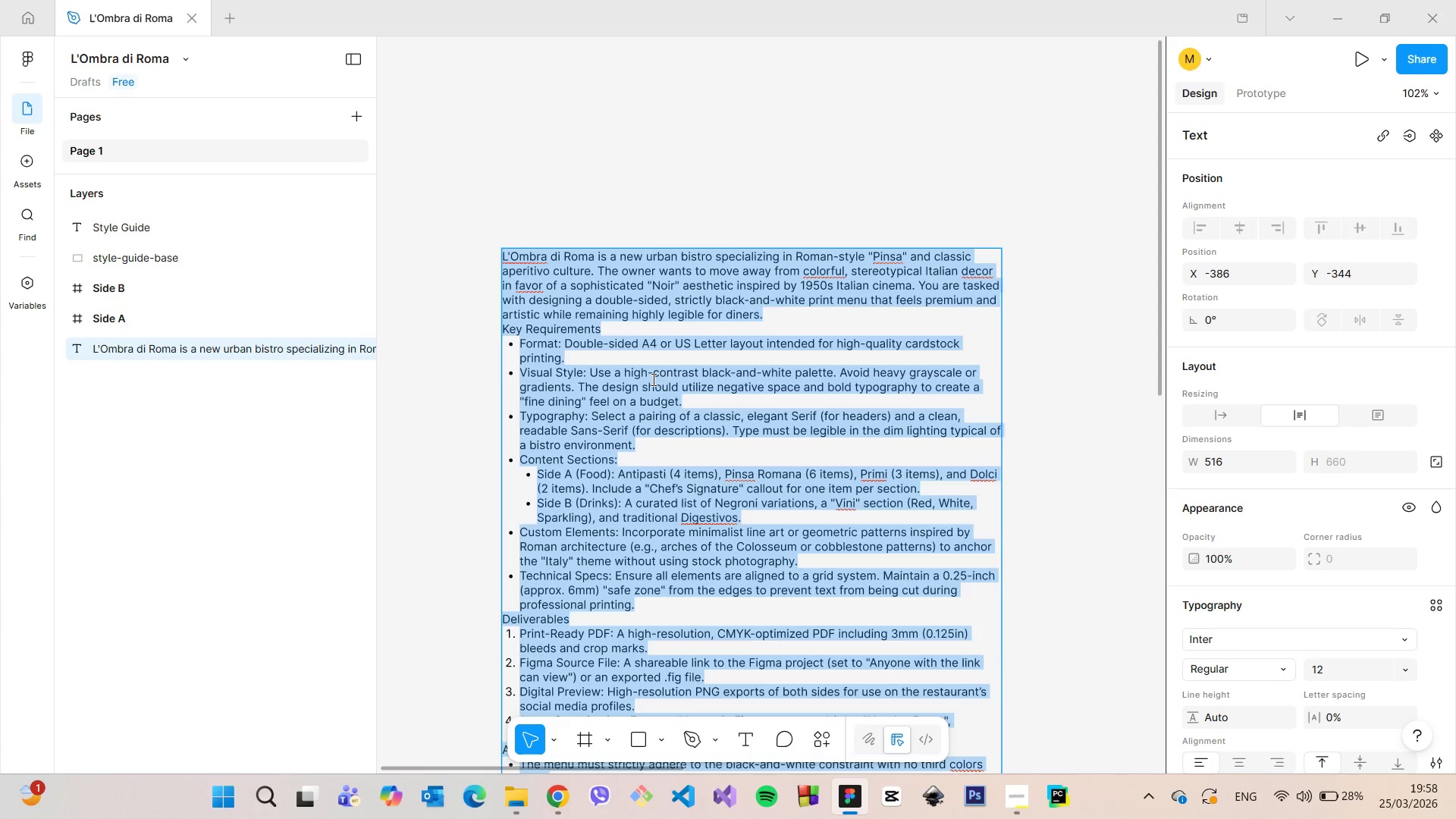 
left_click([652, 379])
 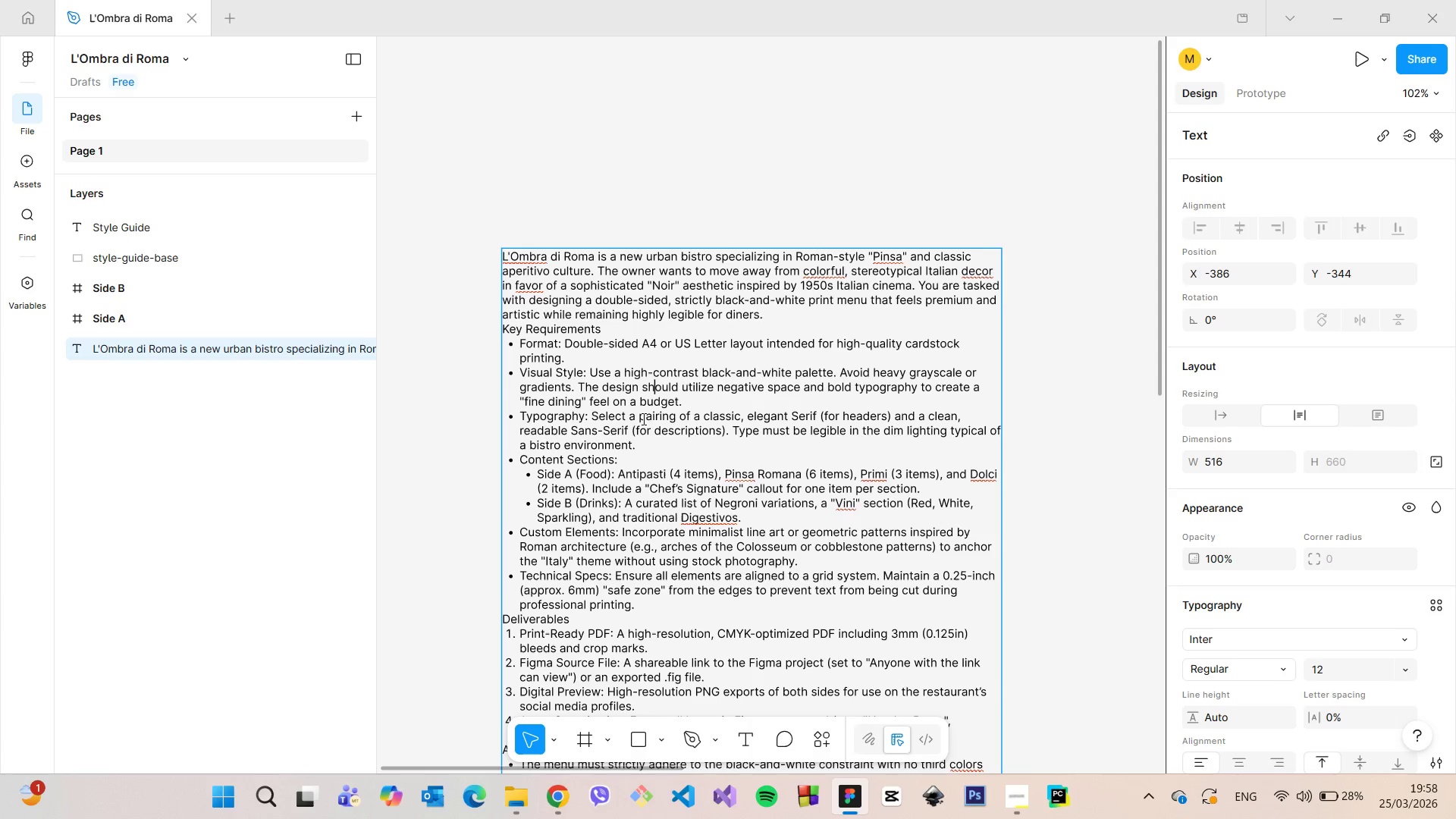 
left_click_drag(start_coordinate=[600, 420], to_coordinate=[755, 422])
 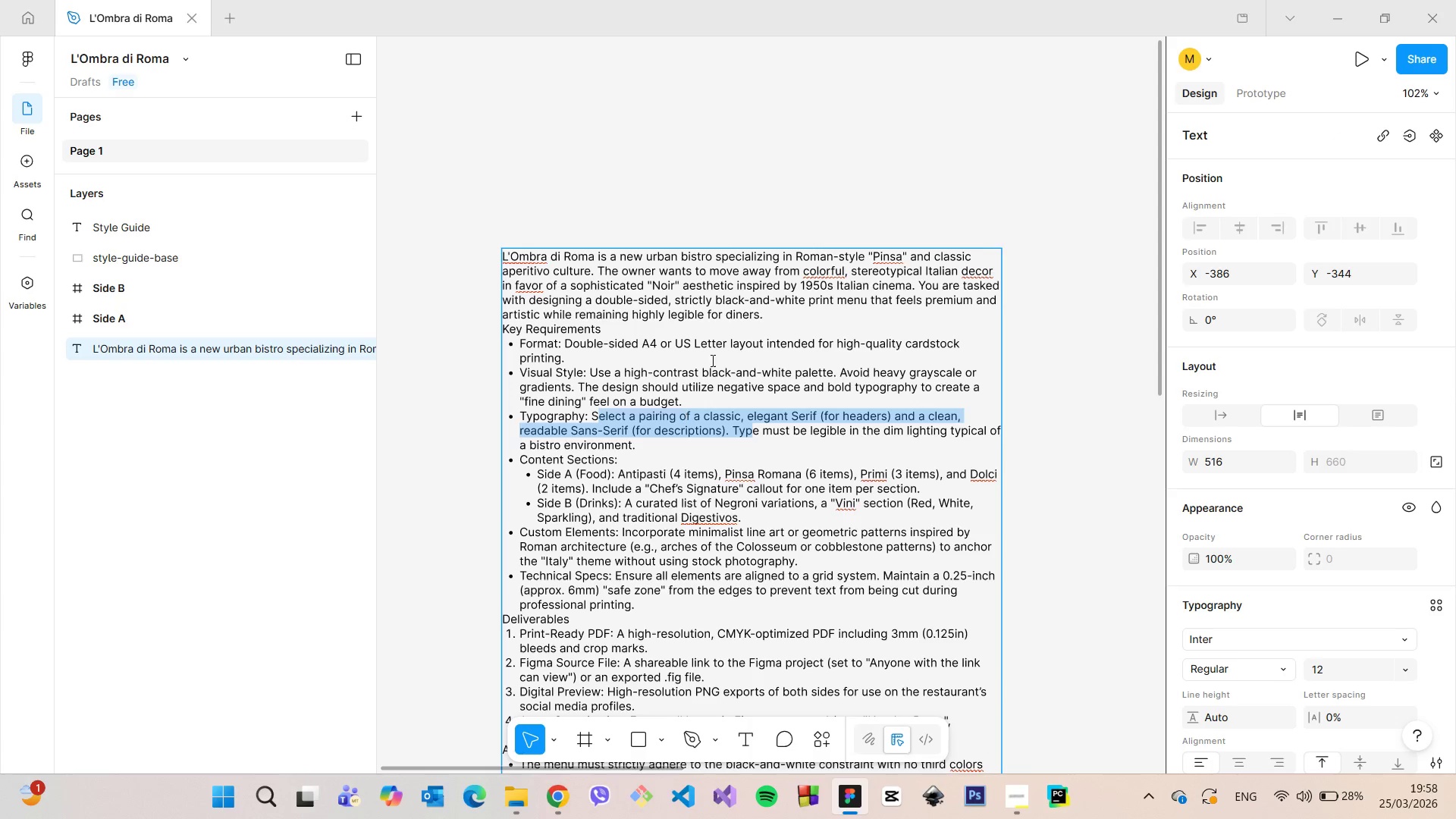 
left_click([758, 193])
 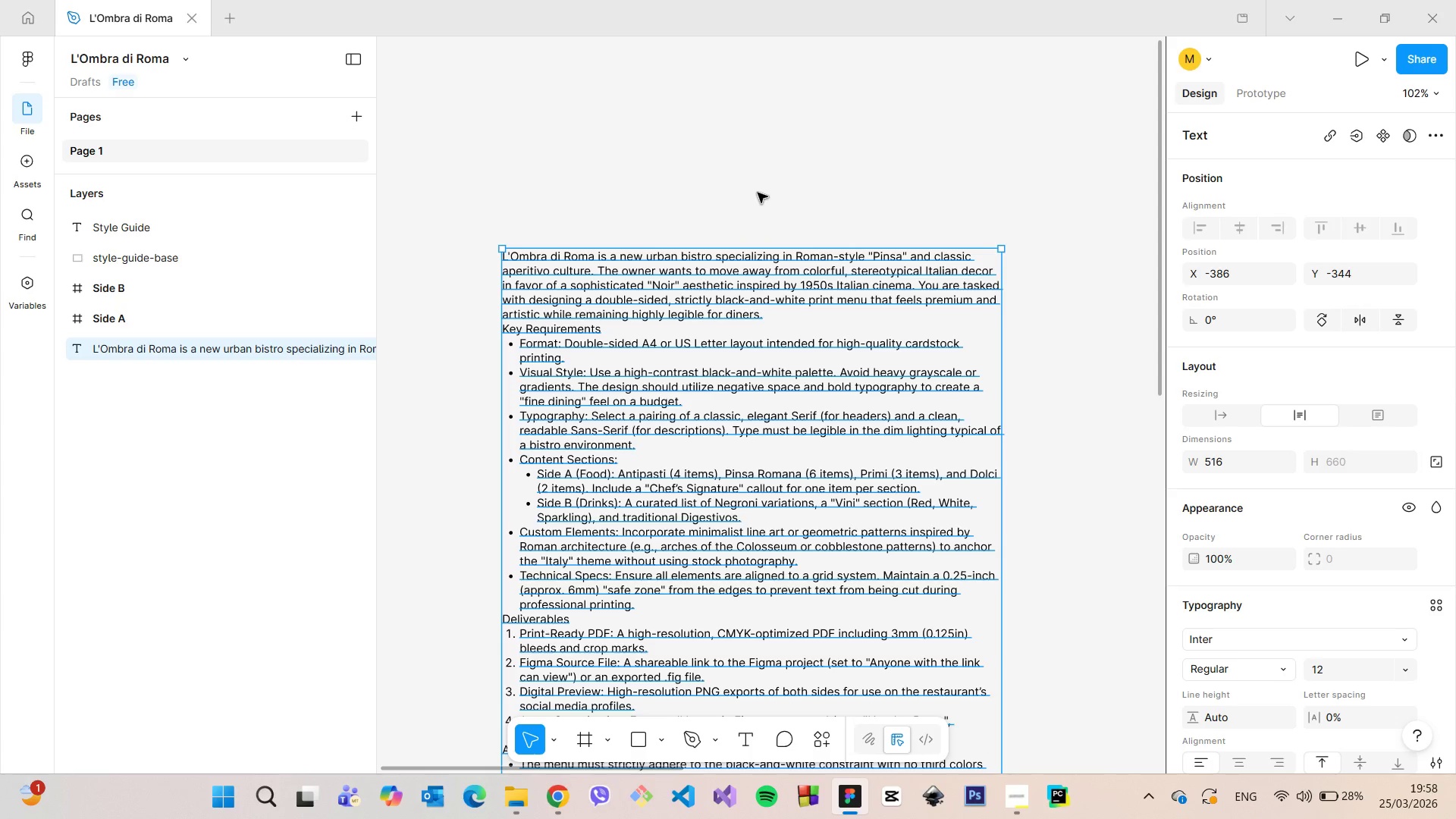 
left_click([758, 193])
 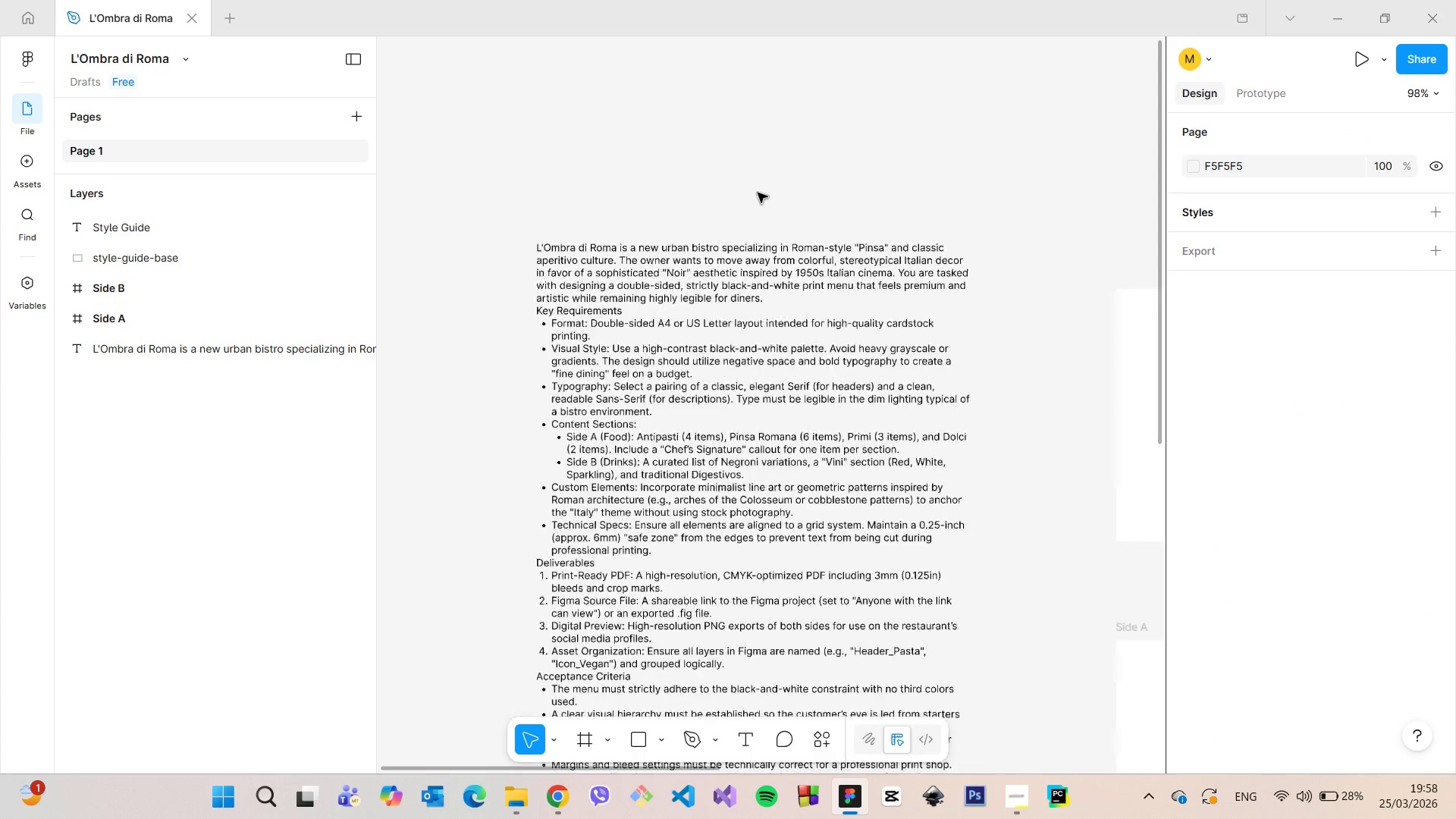 
scroll: coordinate [758, 193], scroll_direction: down, amount: 8.0
 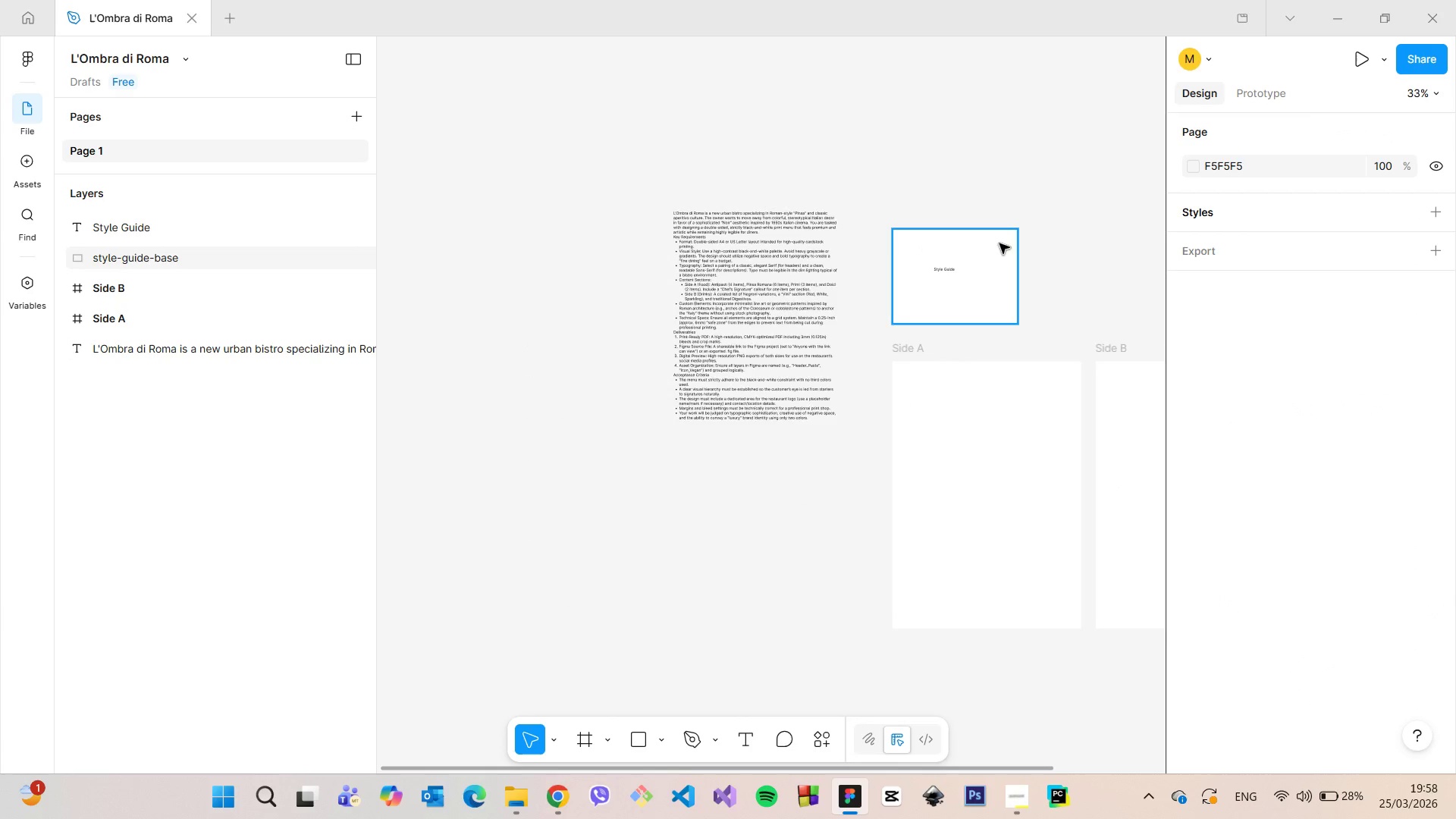 
scroll: coordinate [997, 243], scroll_direction: up, amount: 16.0
 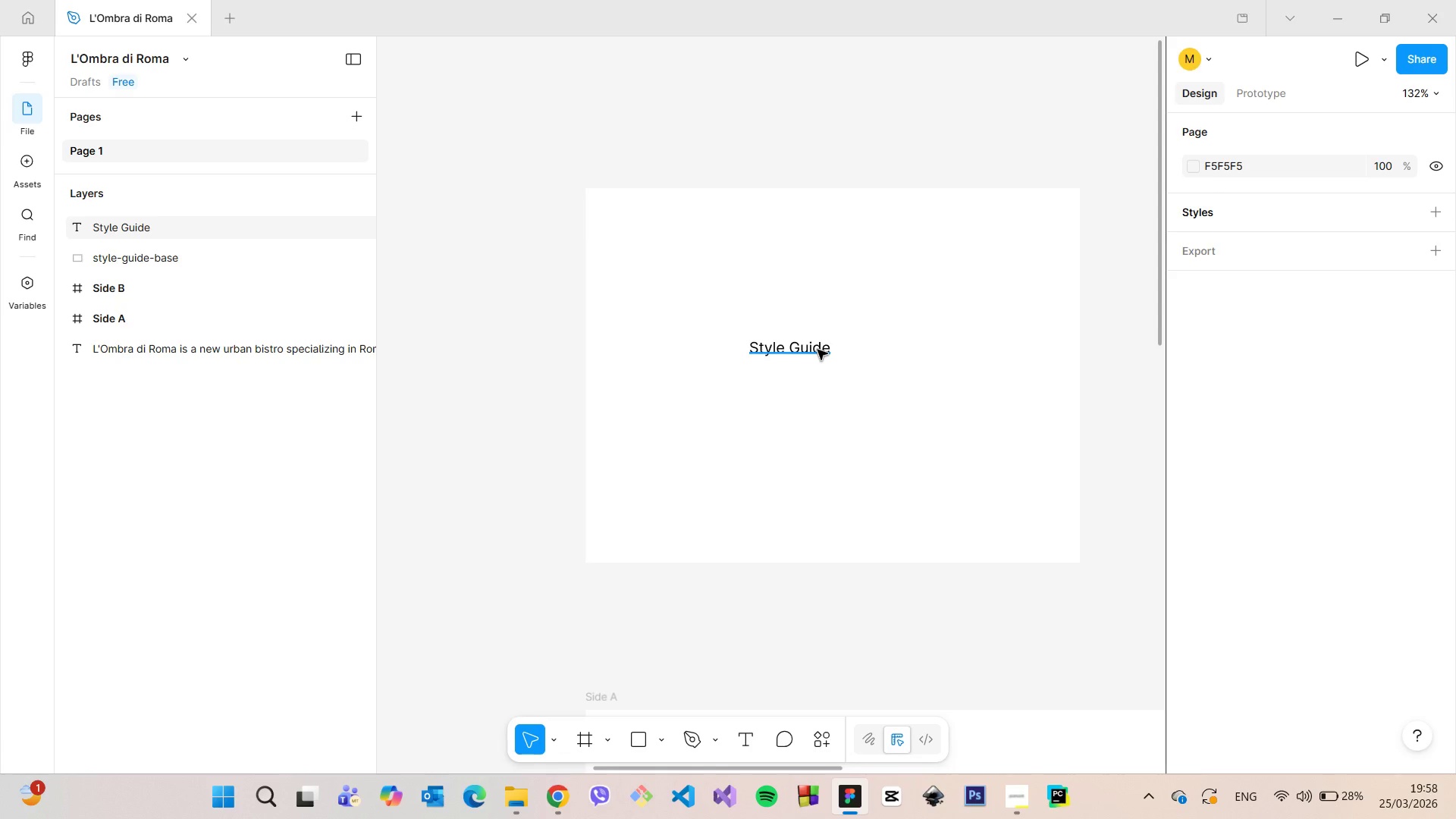 
double_click([817, 350])
 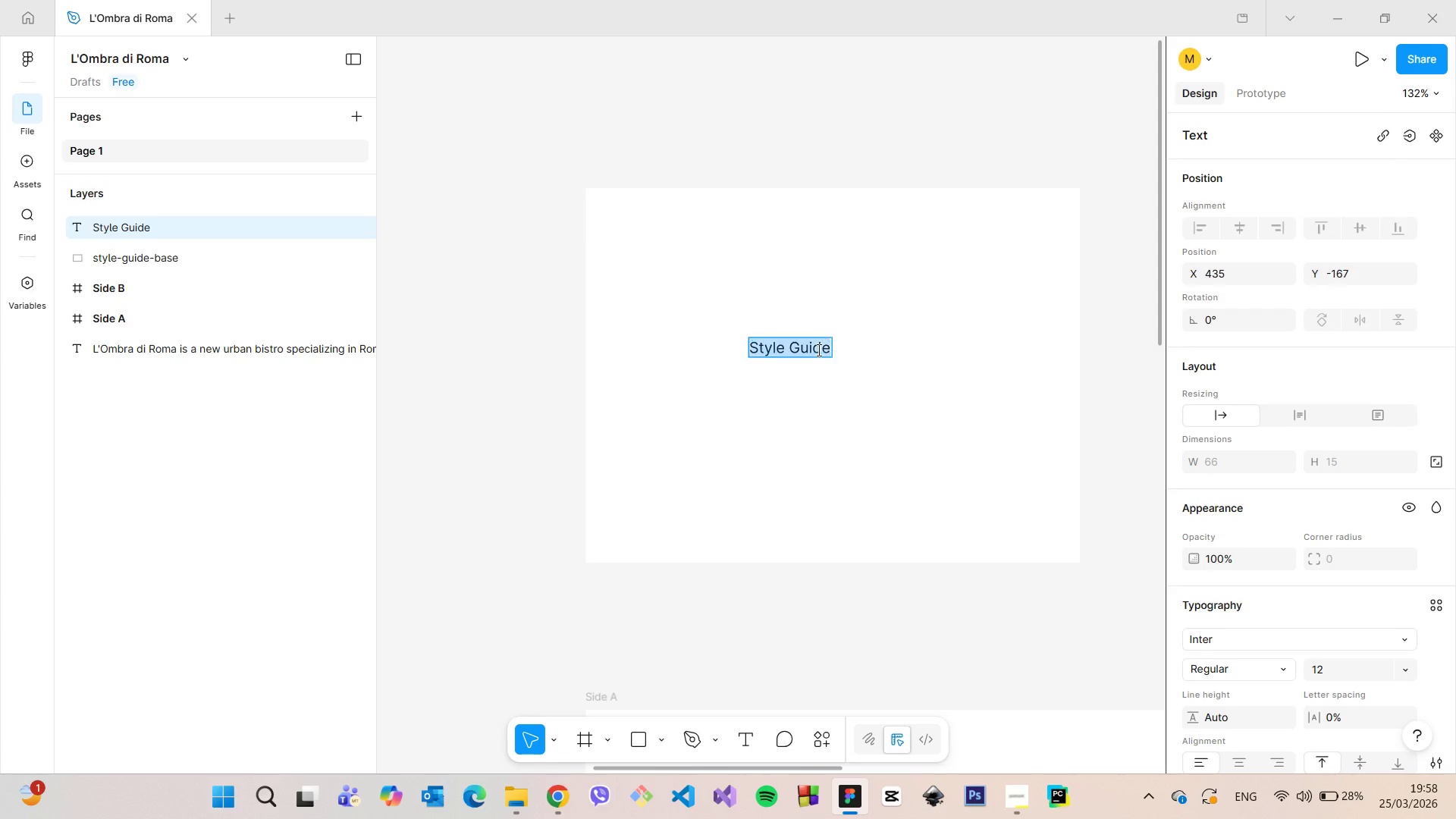 
triple_click([817, 350])
 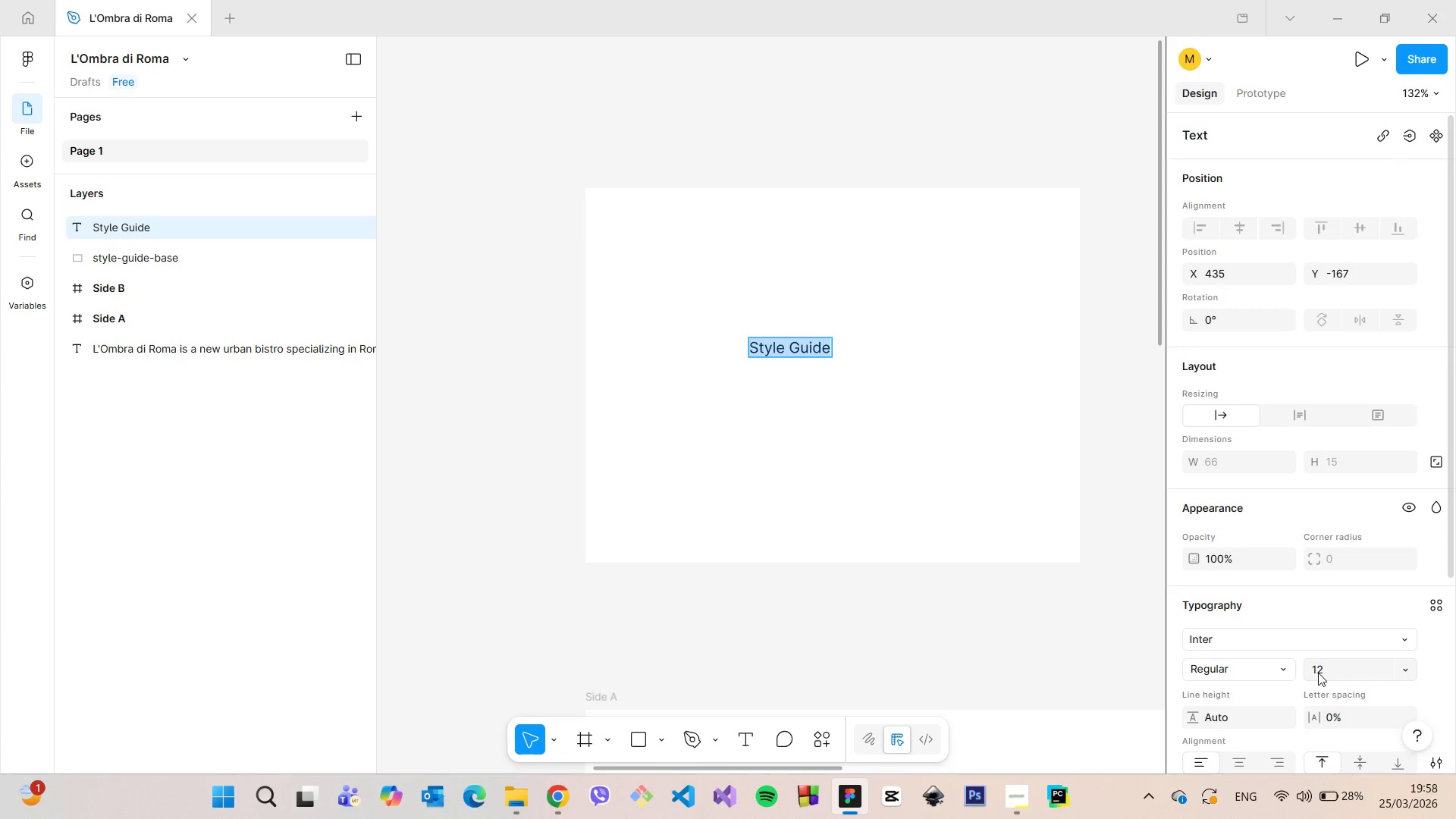 
left_click([1326, 670])
 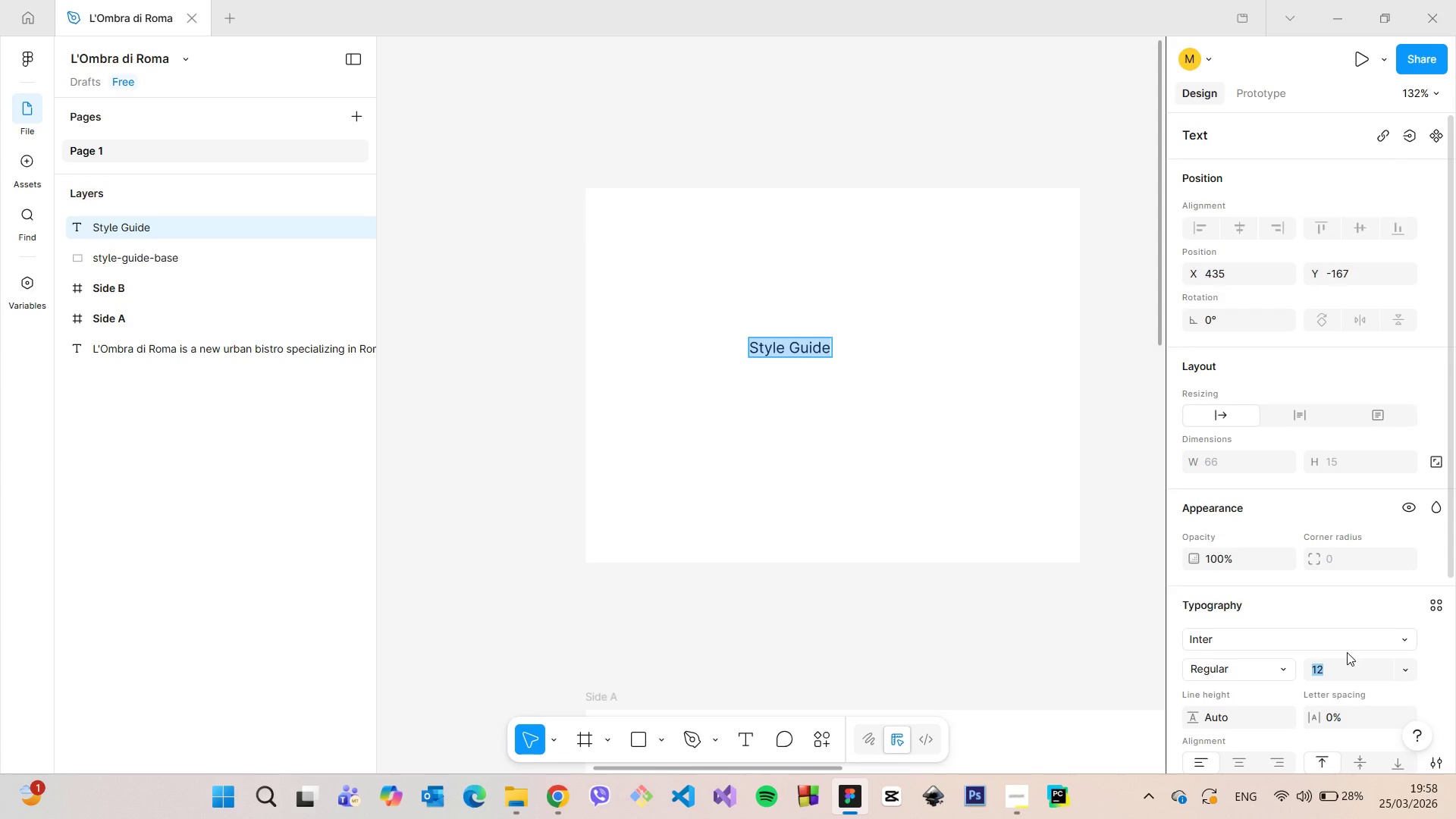 
type(30)
 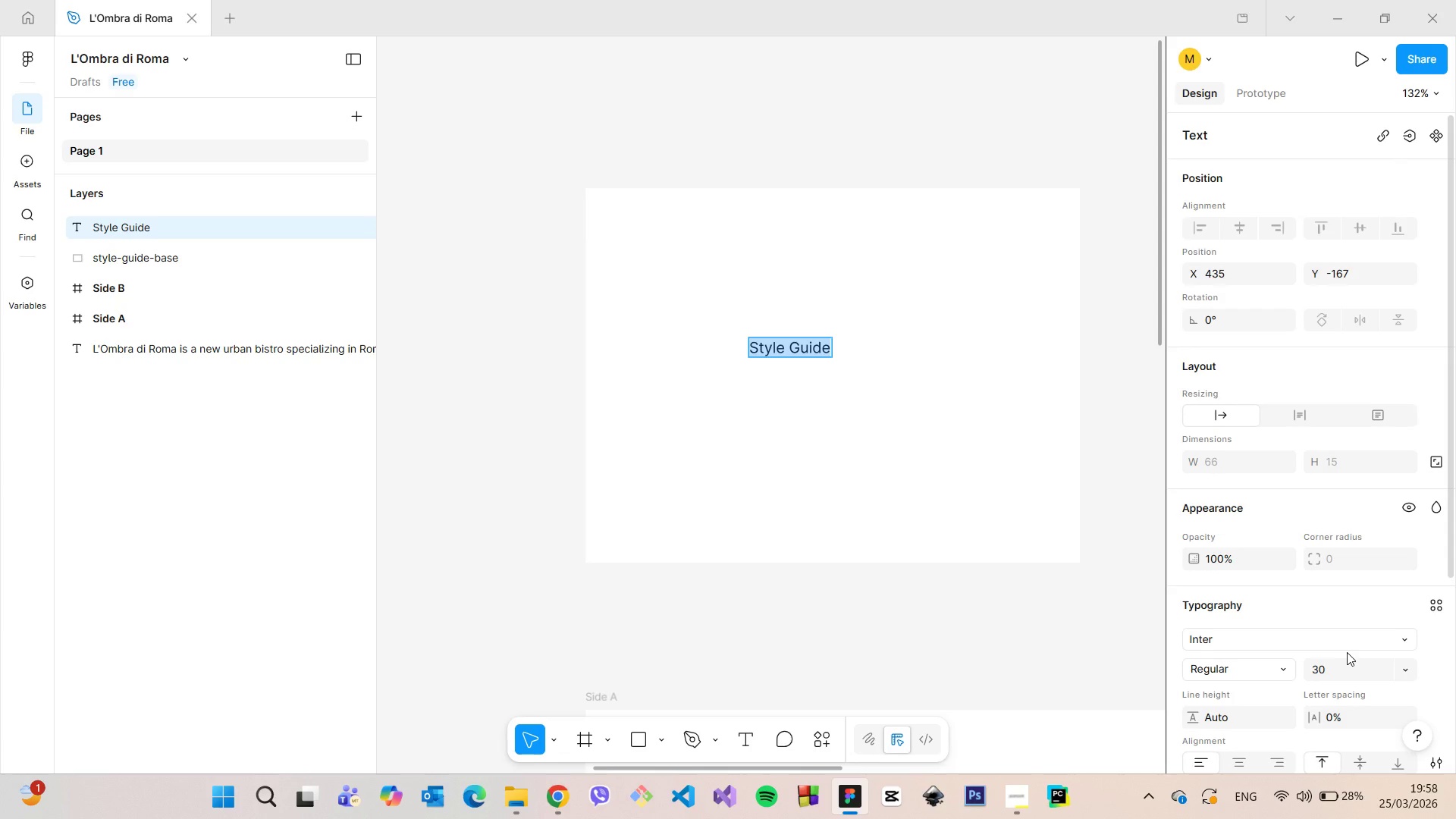 
key(Enter)
 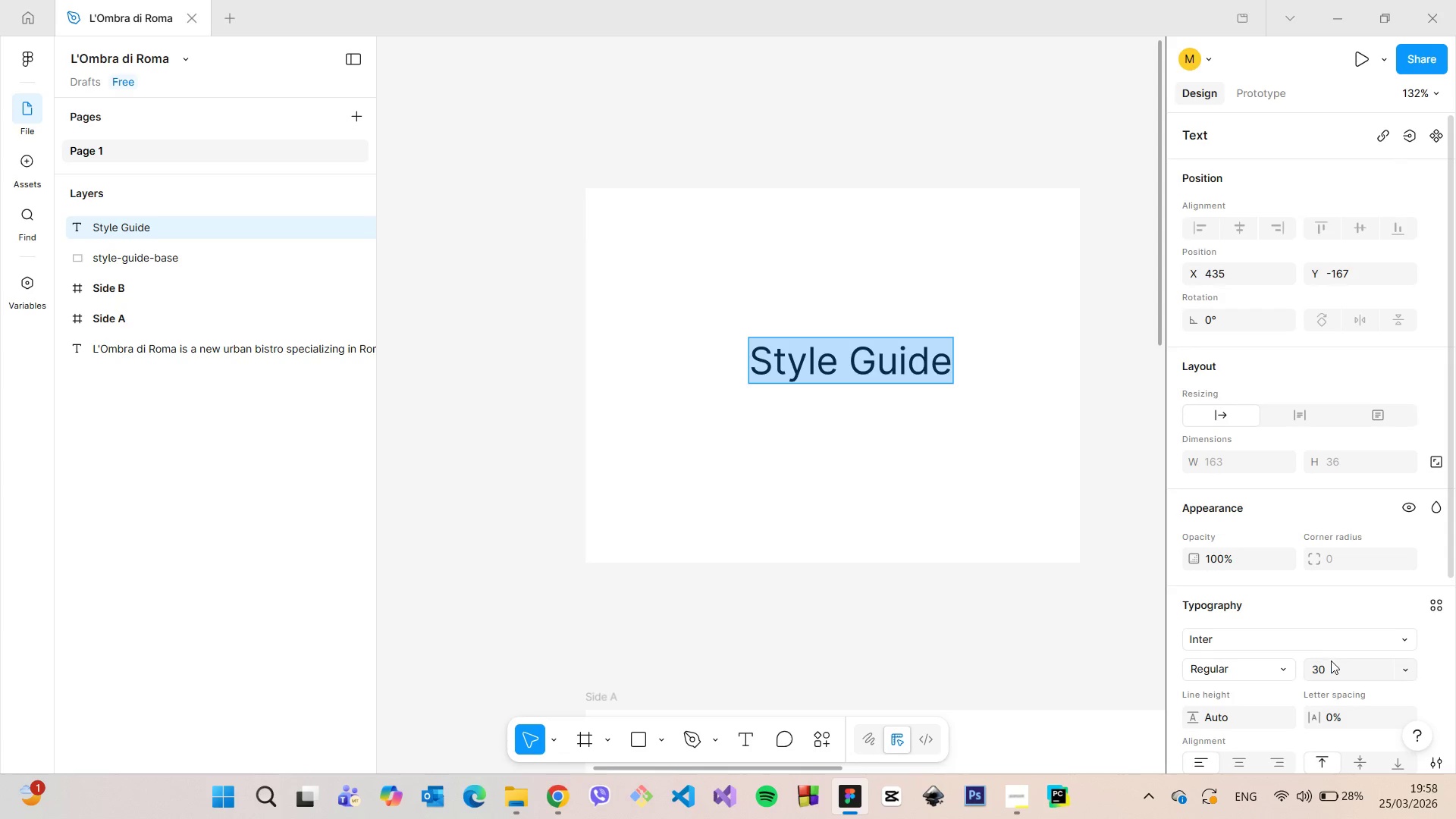 
left_click([1329, 662])
 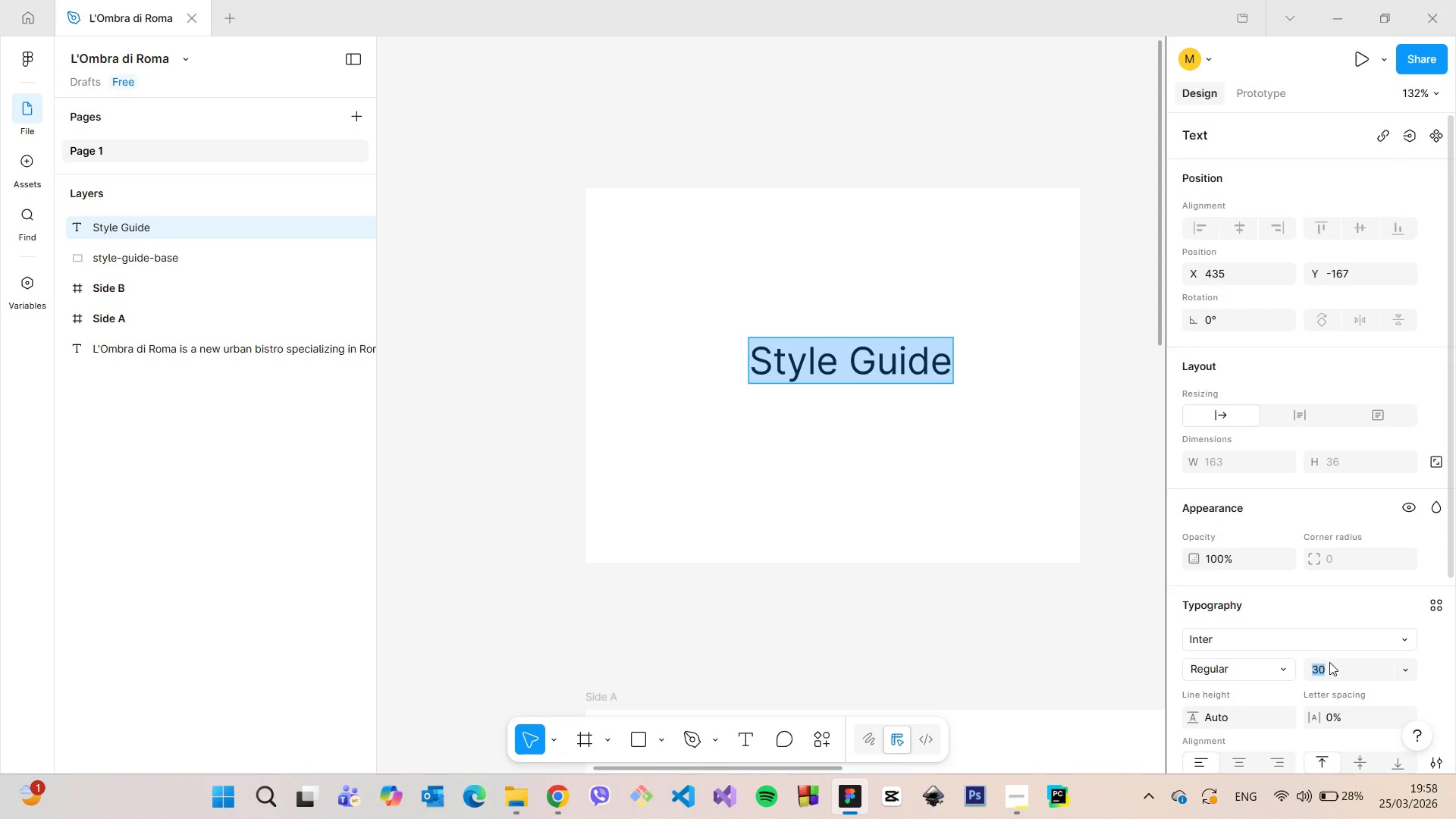 
type(25)
 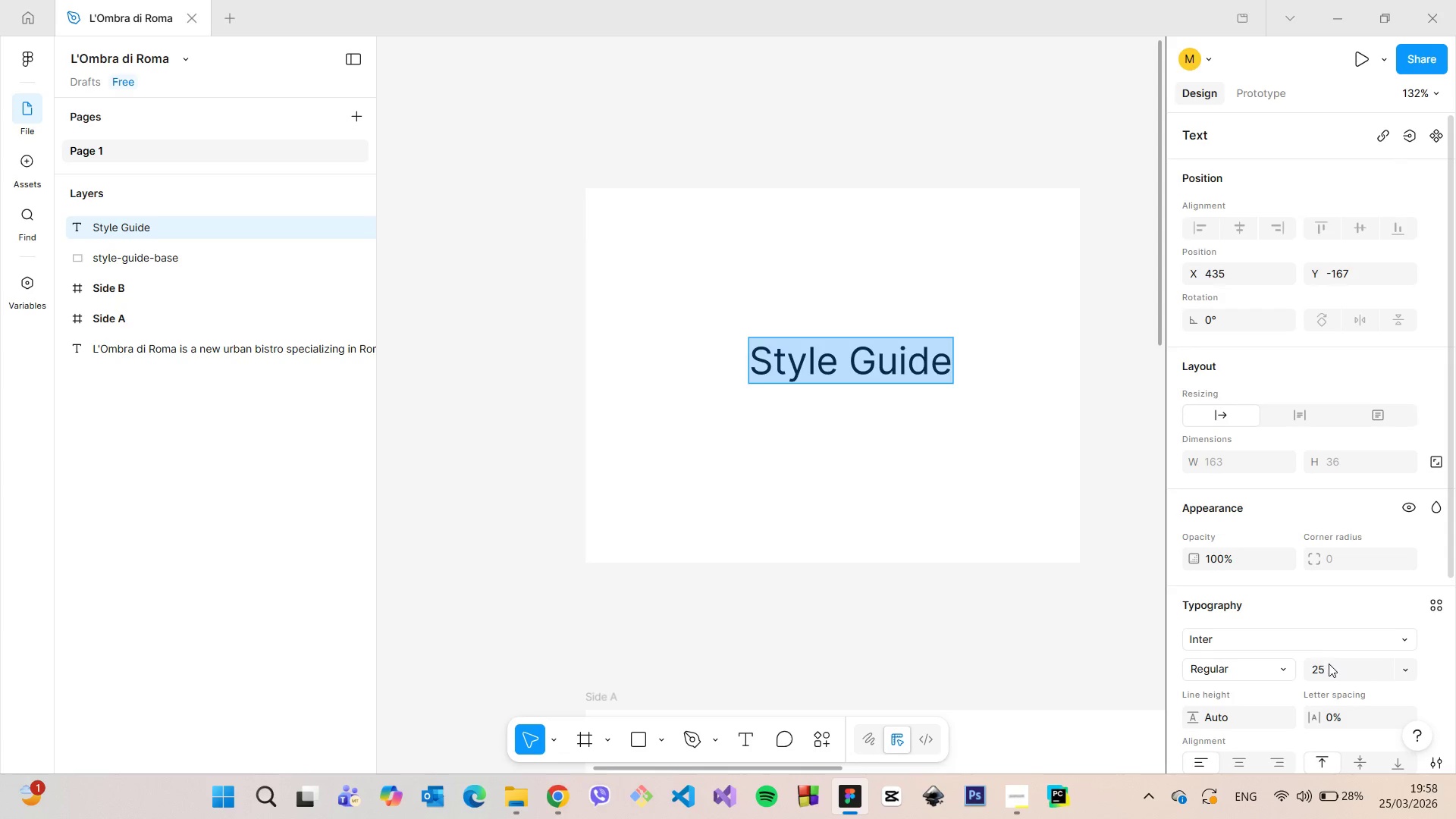 
key(Enter)
 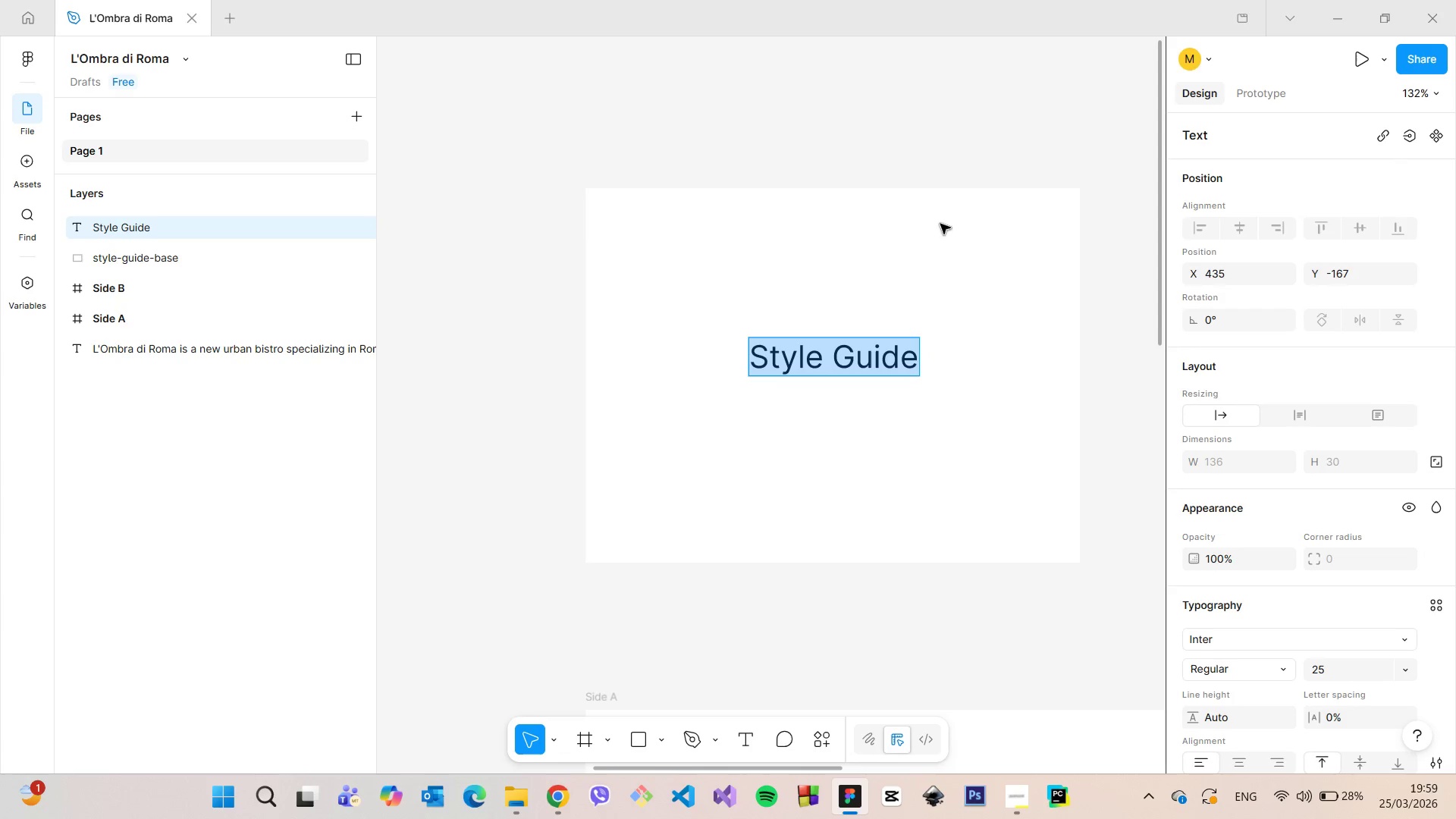 
left_click([940, 142])
 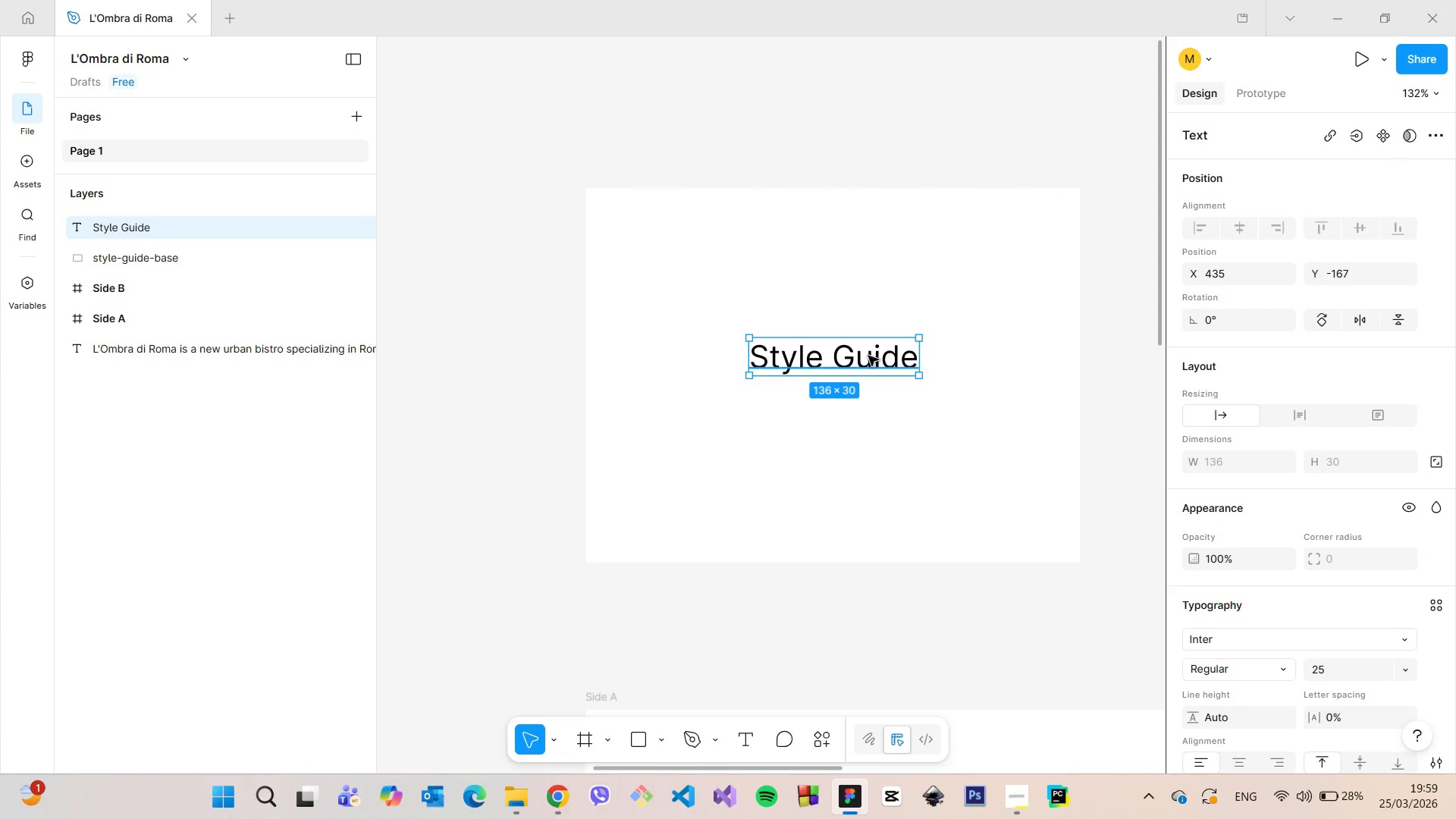 
left_click_drag(start_coordinate=[867, 356], to_coordinate=[733, 230])
 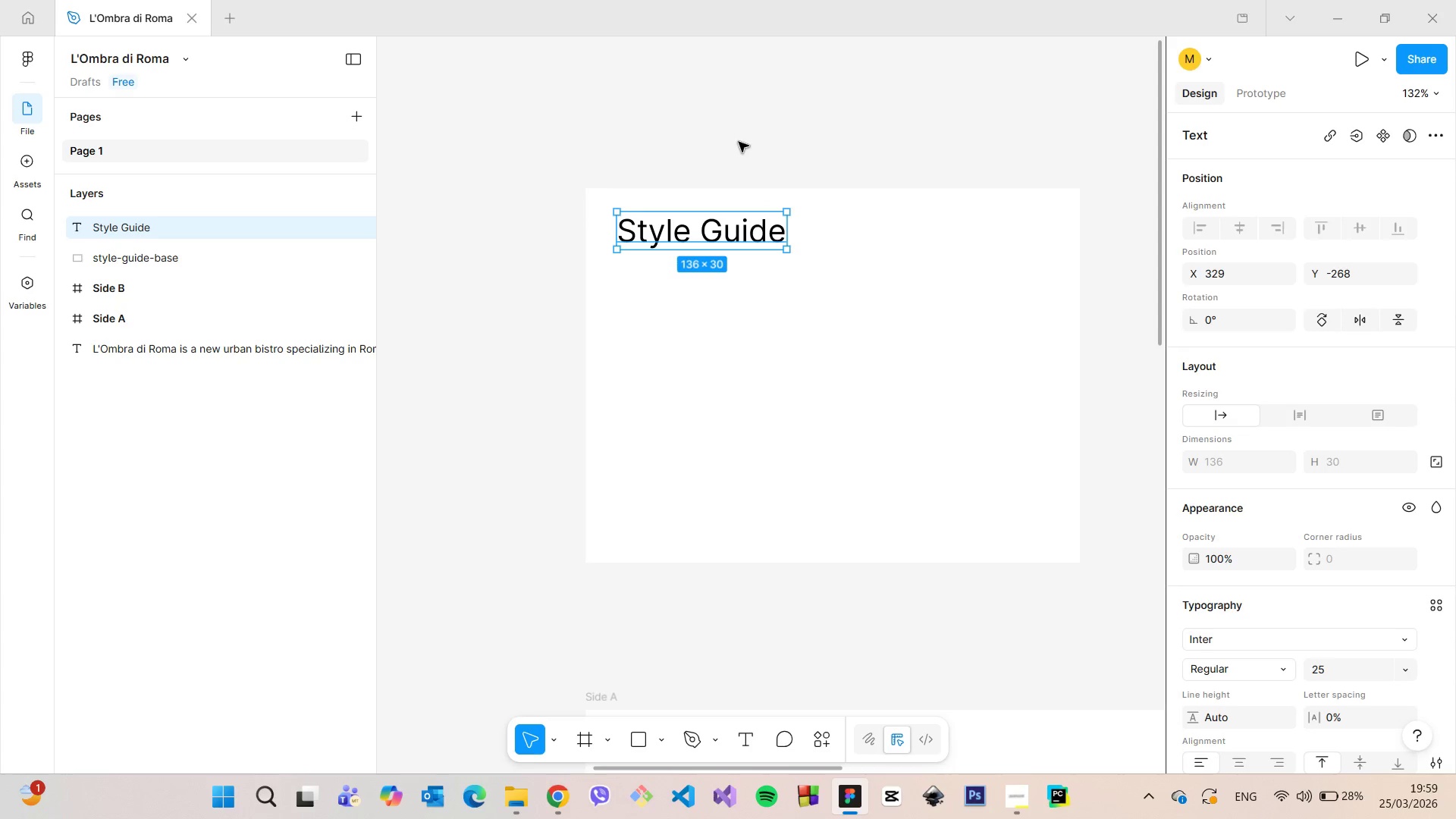 
left_click([739, 142])
 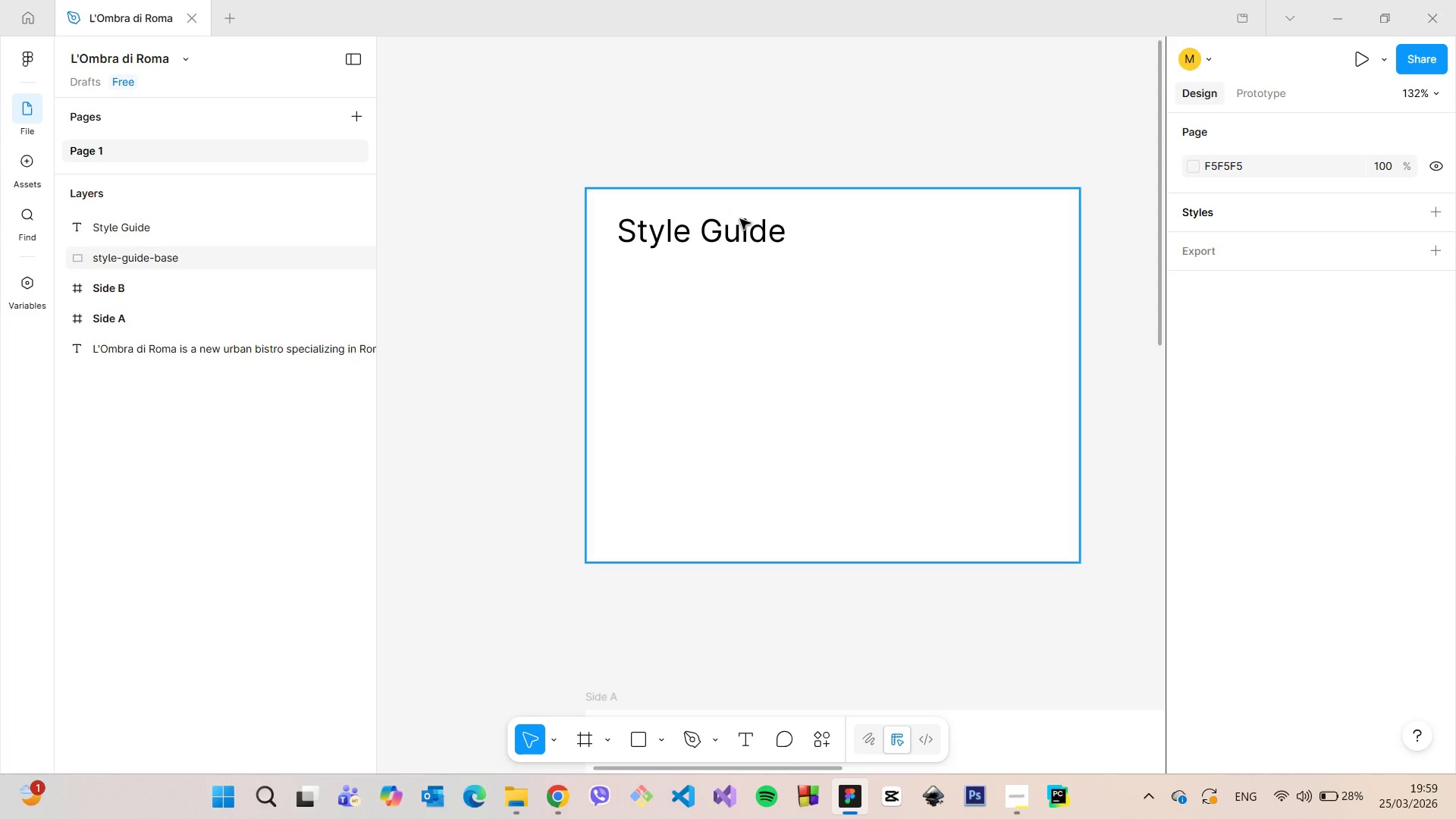 
left_click([740, 226])
 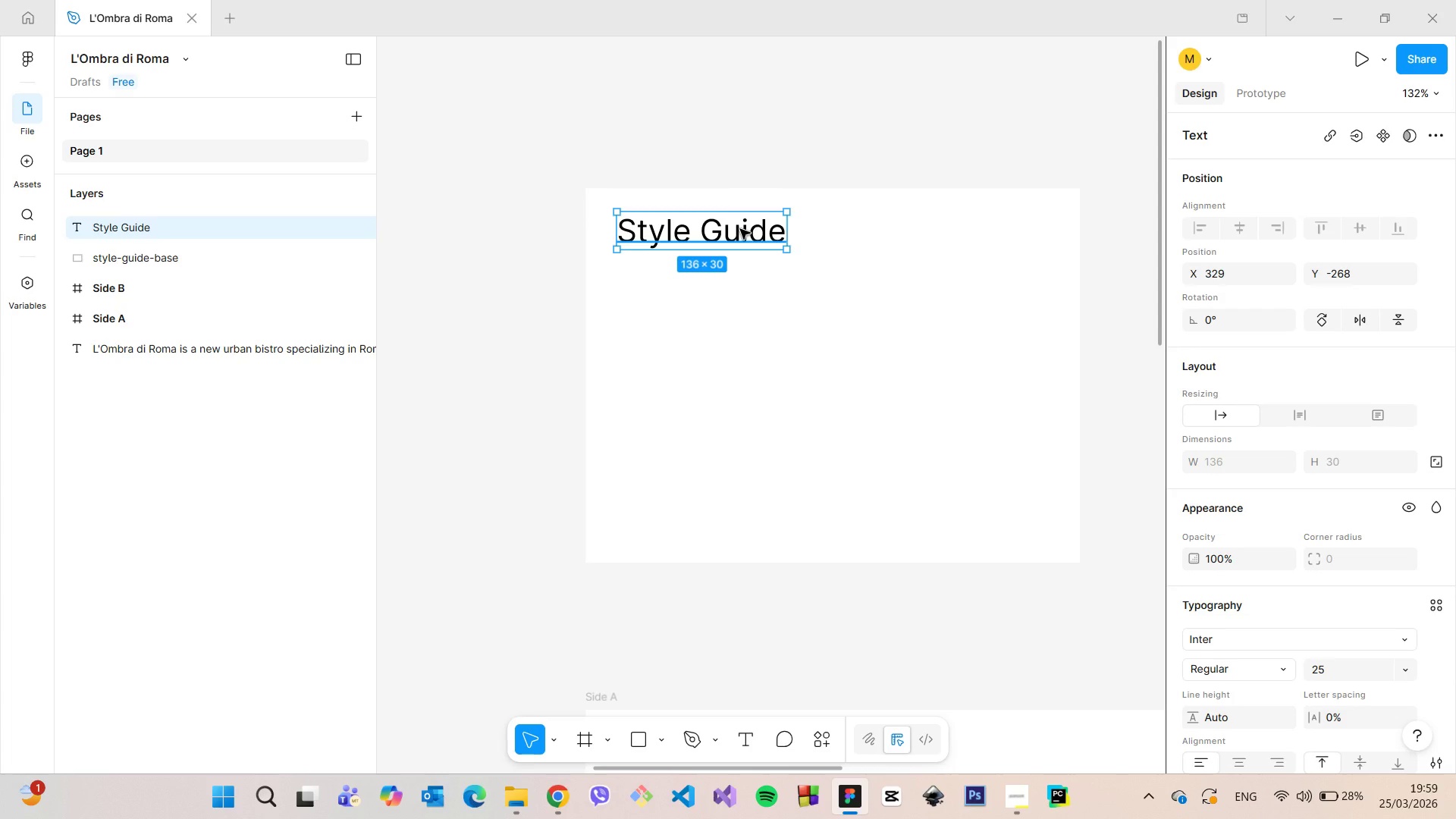 
hold_key(key=AltLeft, duration=1.25)
left_click_drag(start_coordinate=[740, 229], to_coordinate=[741, 337])
 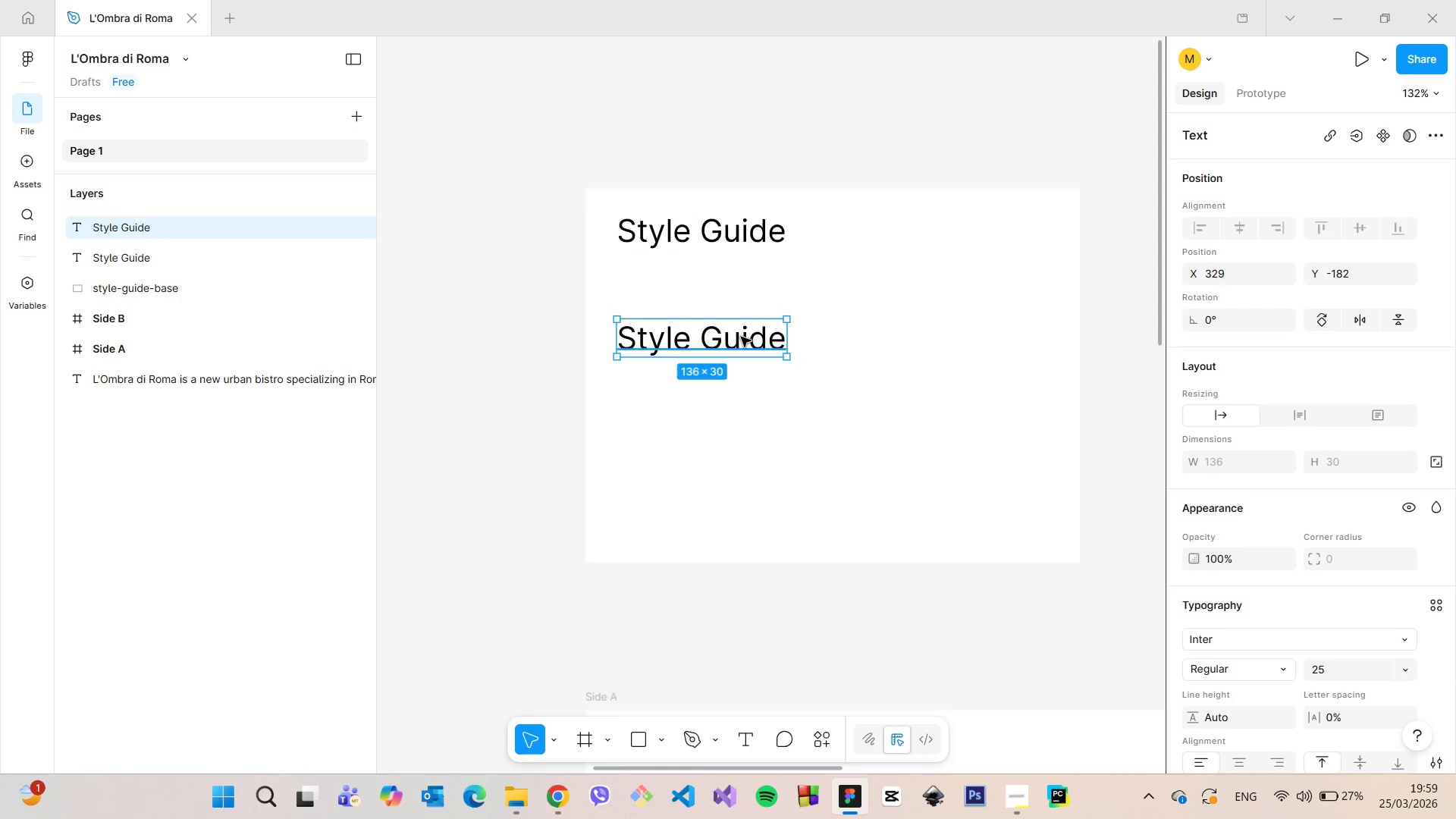 
scroll: coordinate [415, 392], scroll_direction: down, amount: 22.0
 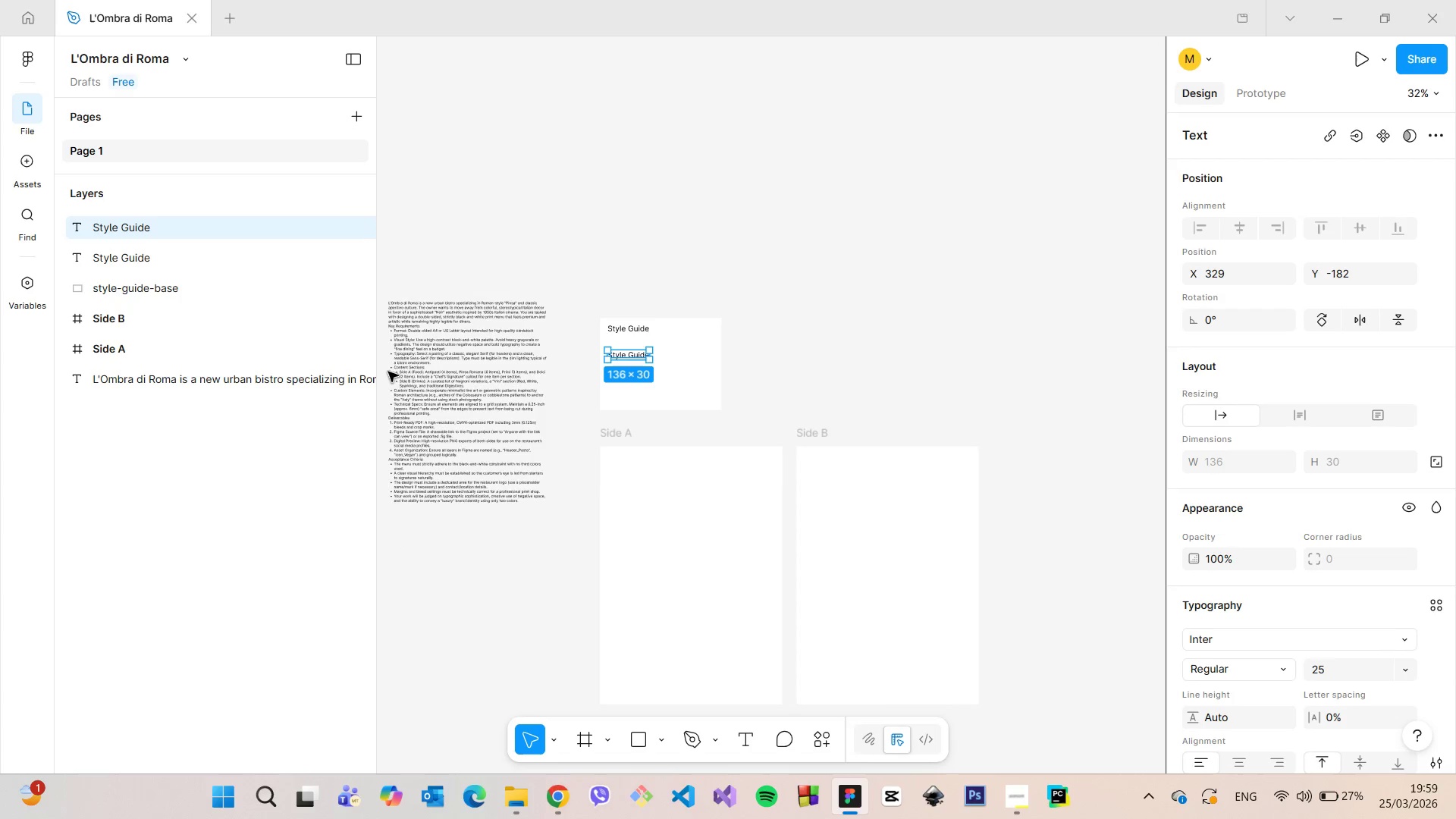 
scroll: coordinate [390, 372], scroll_direction: up, amount: 12.0
 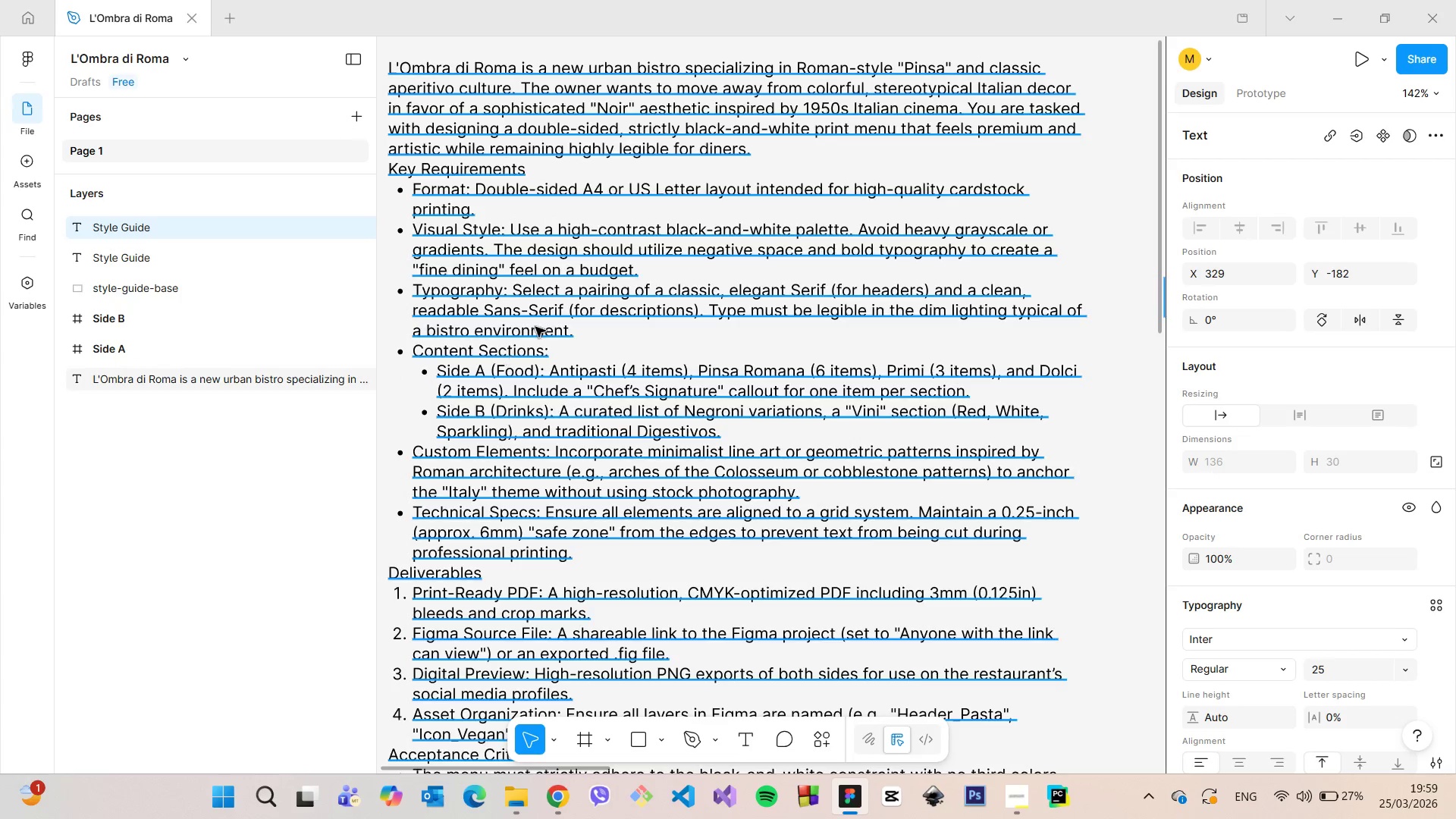 
double_click([564, 303])
 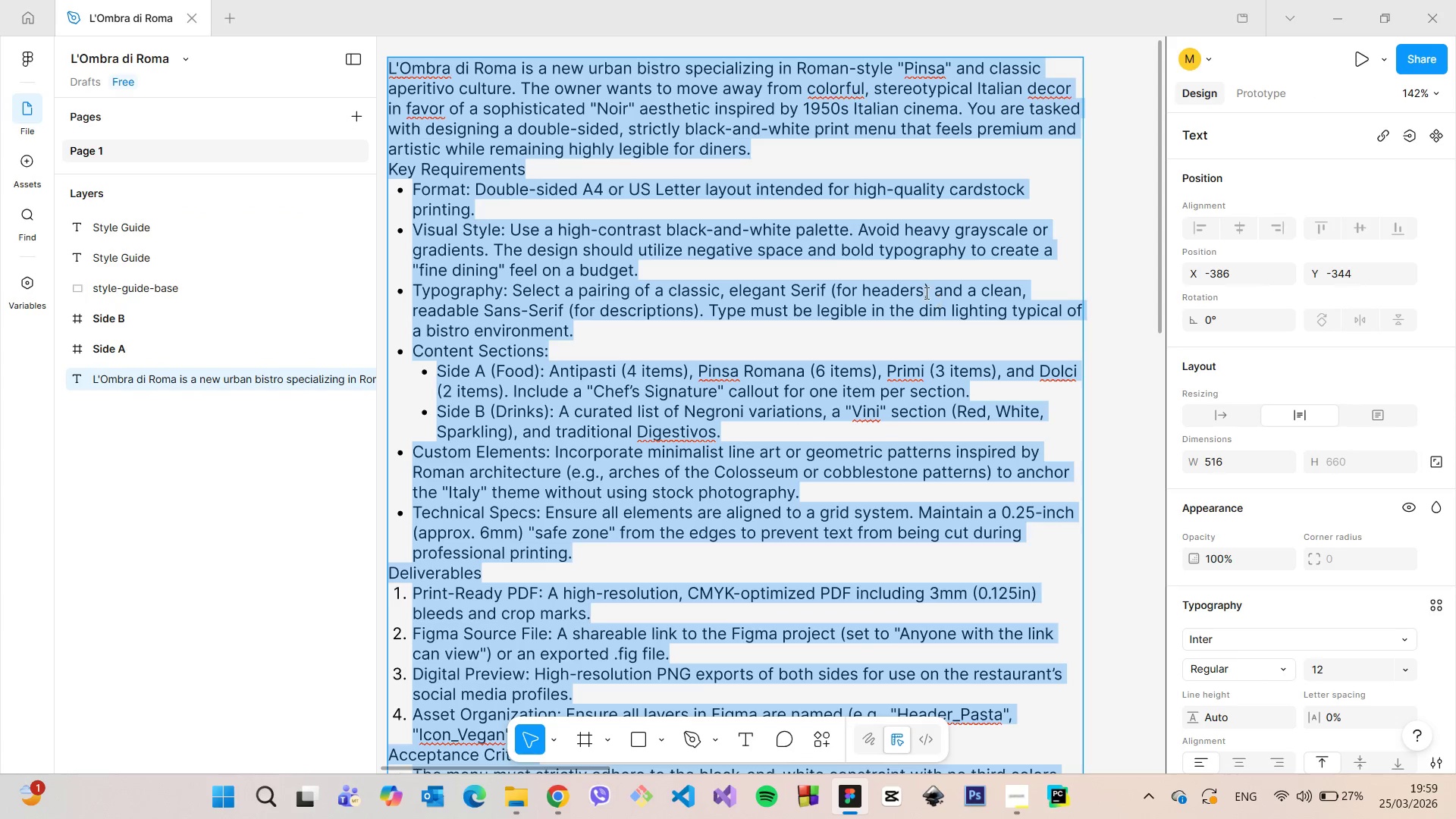 
left_click([919, 287])
 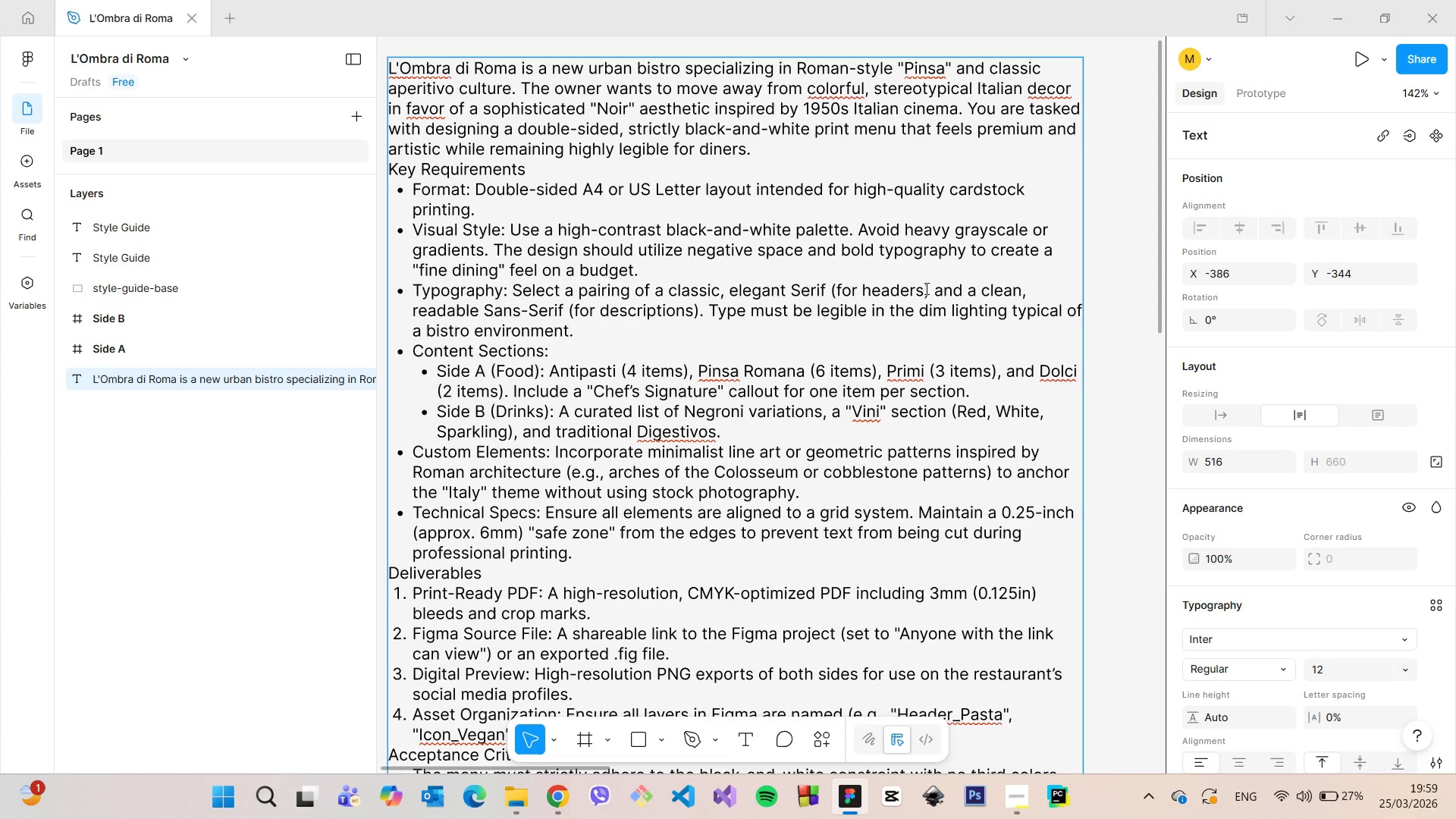 
left_click_drag(start_coordinate=[925, 288], to_coordinate=[863, 287])
 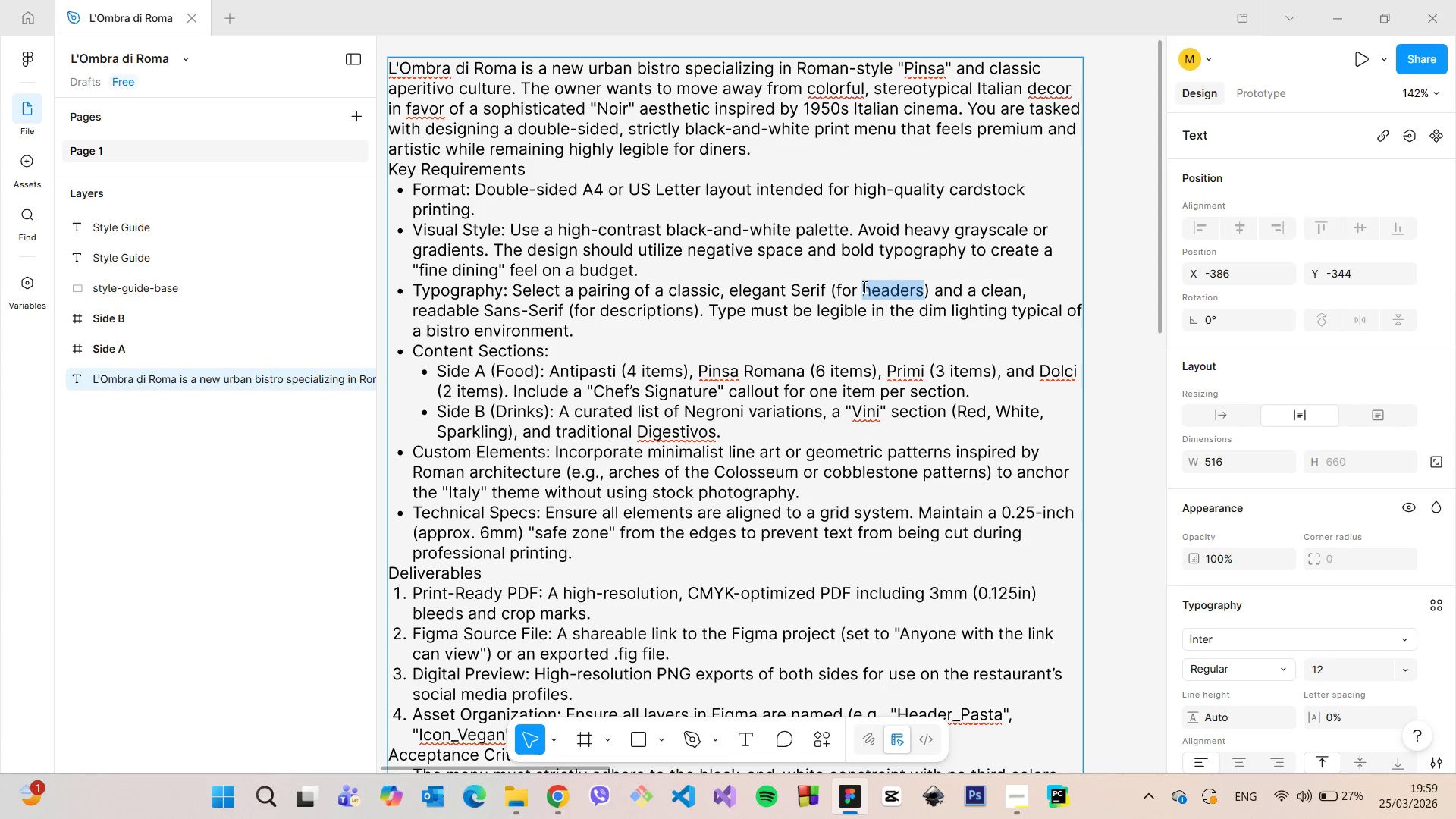 
key(Control+C)
 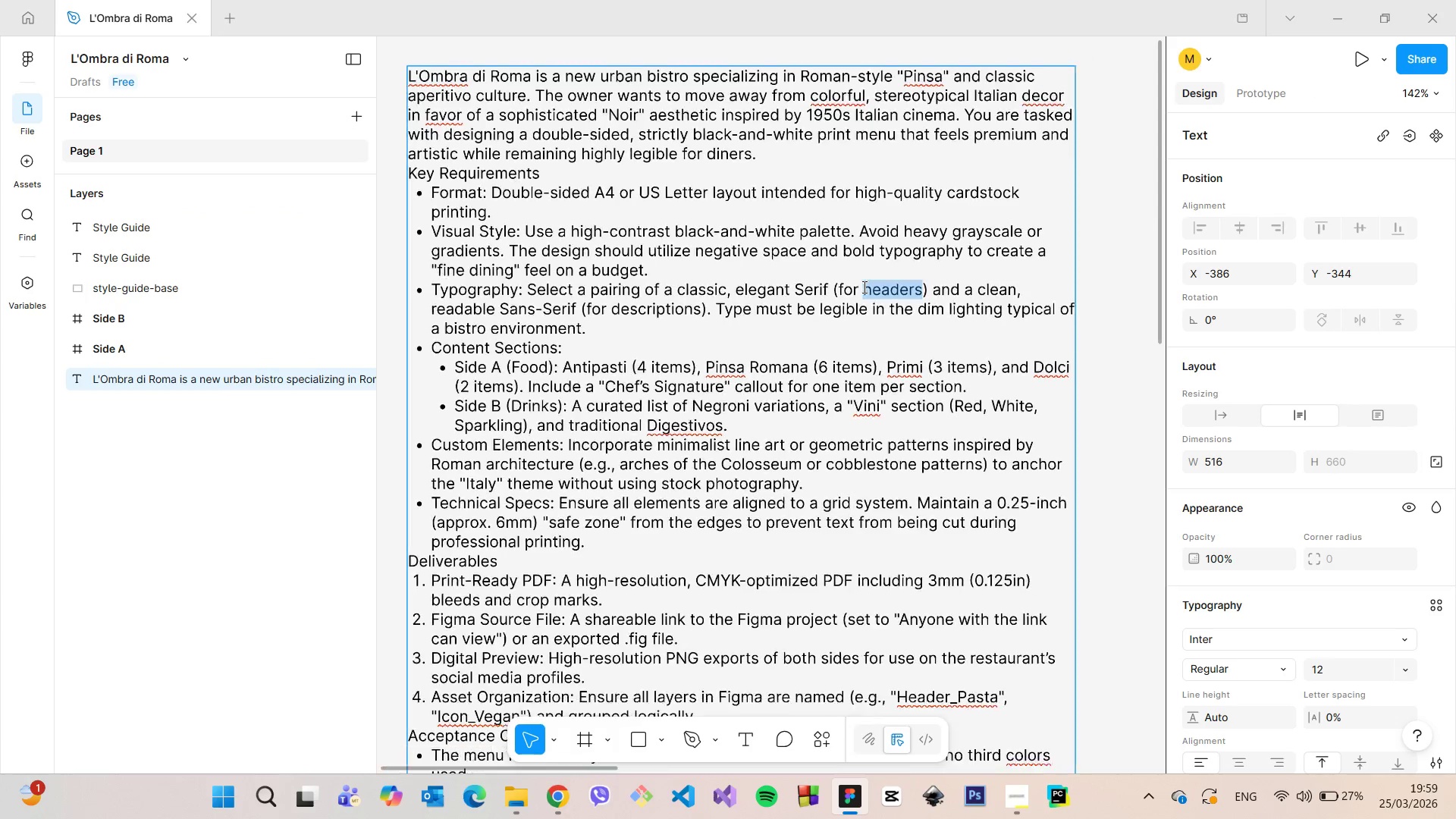 
scroll: coordinate [863, 287], scroll_direction: down, amount: 11.0
 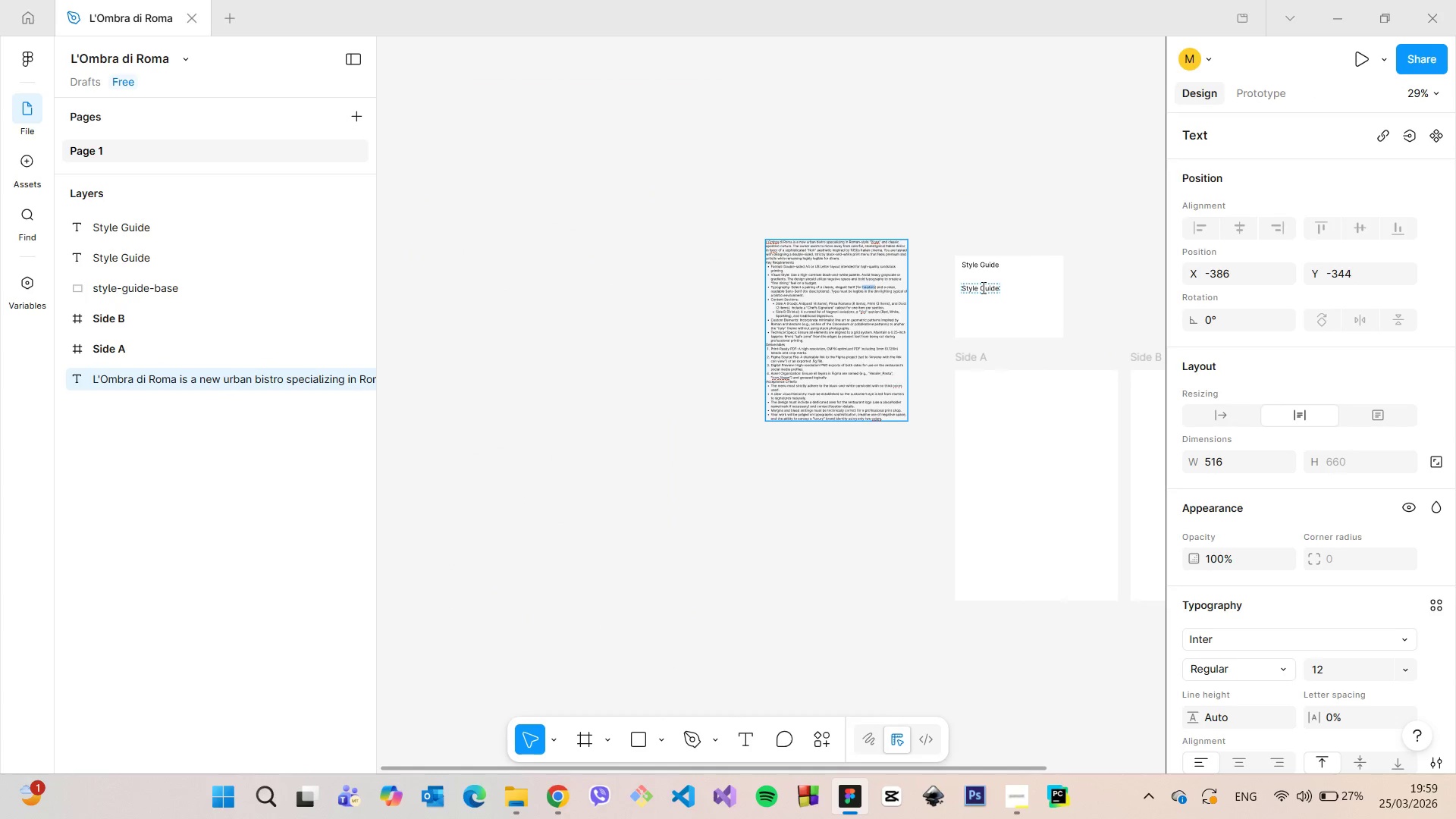 
double_click([982, 287])
 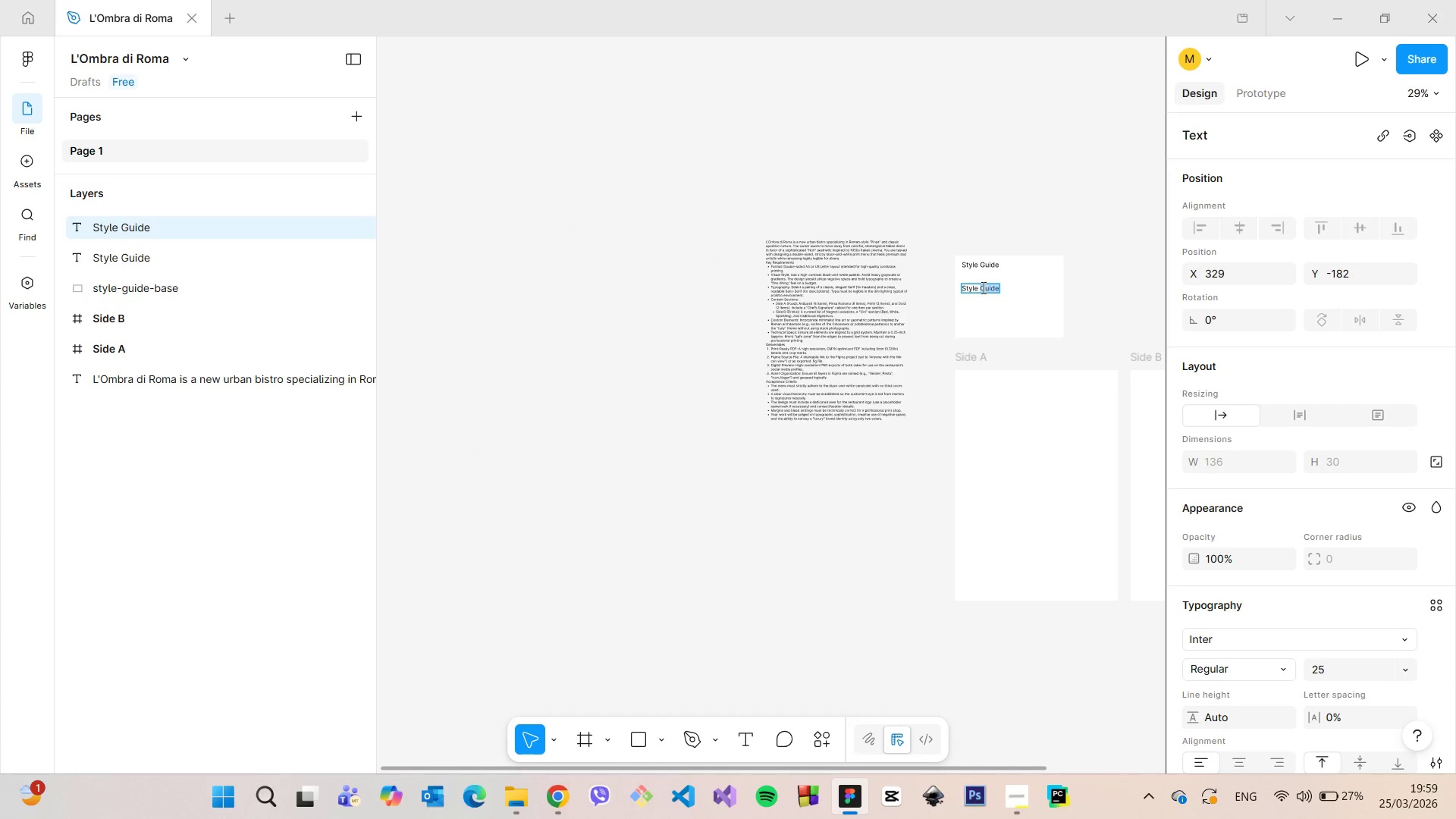 
triple_click([982, 287])
 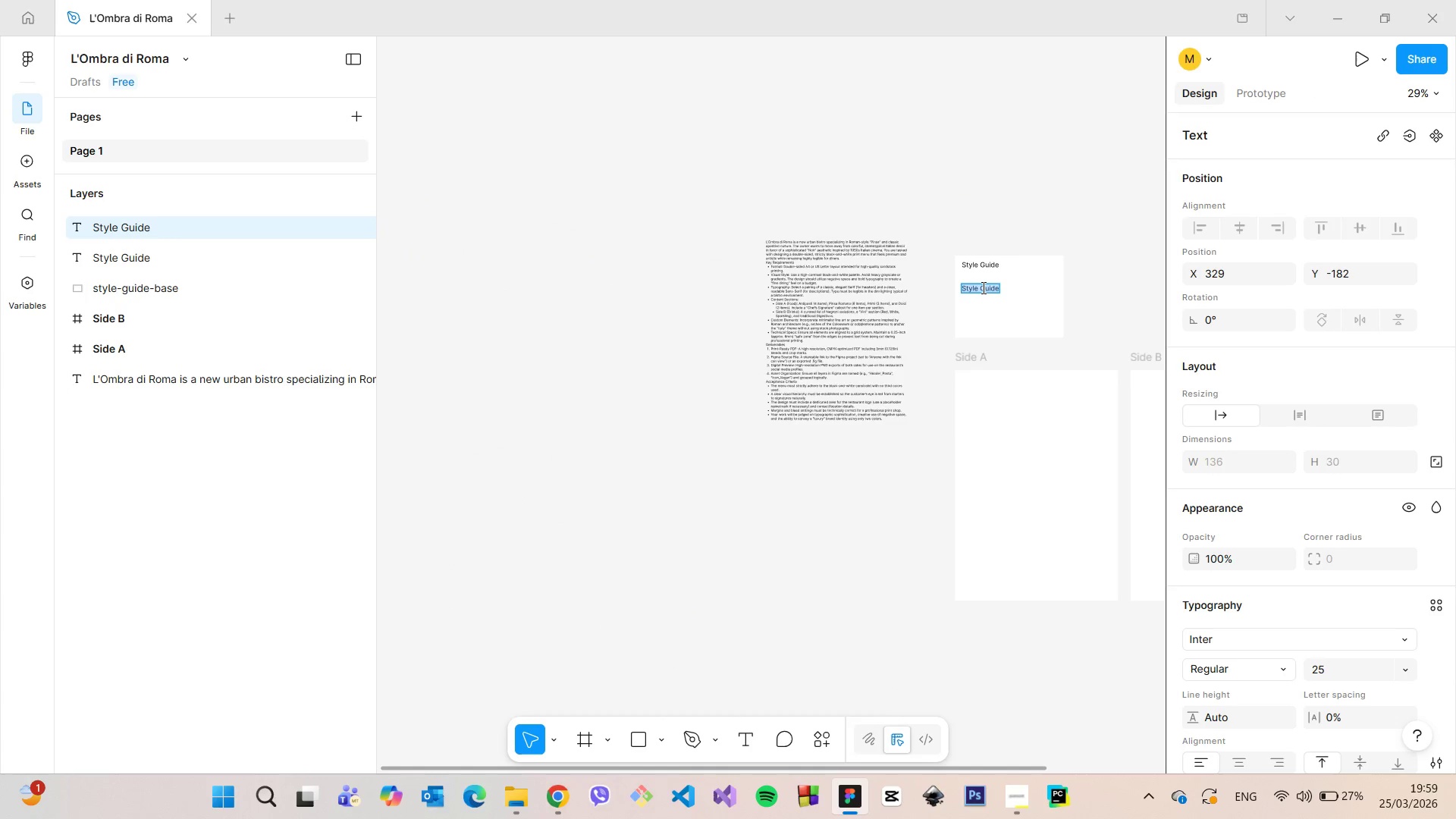 
key(Control+V)
 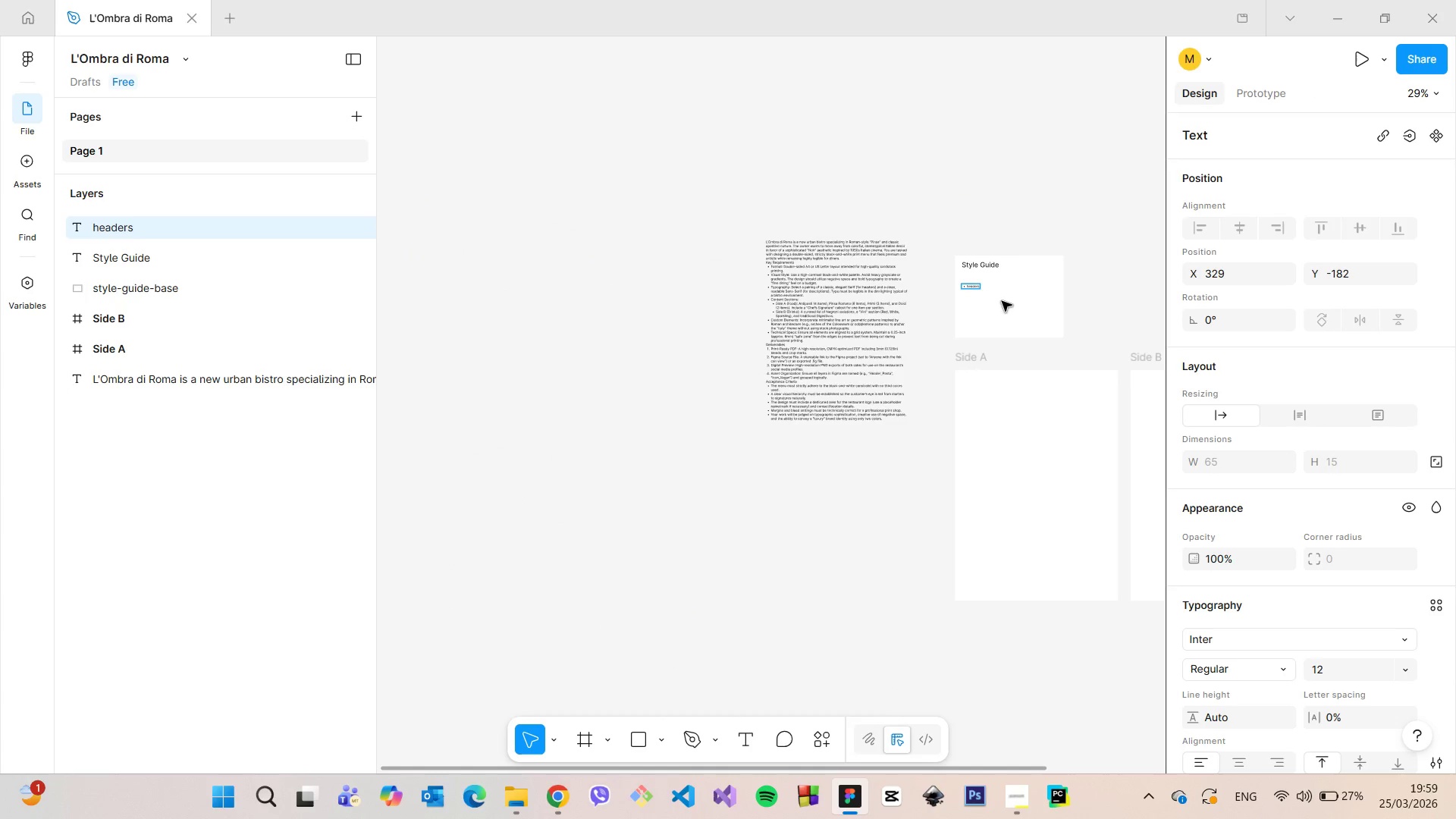 
type( font)
 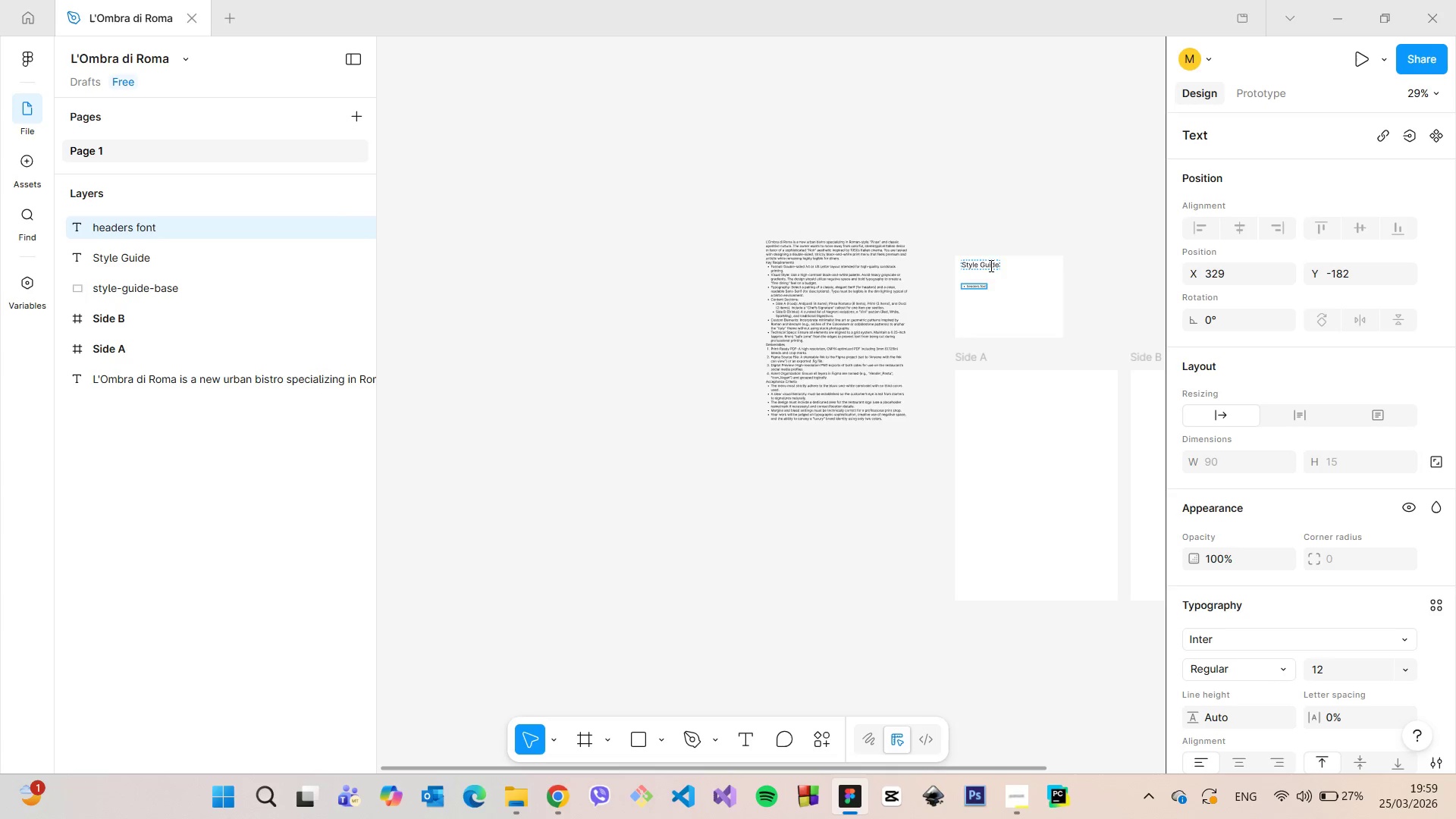 
scroll: coordinate [1013, 281], scroll_direction: up, amount: 19.0
 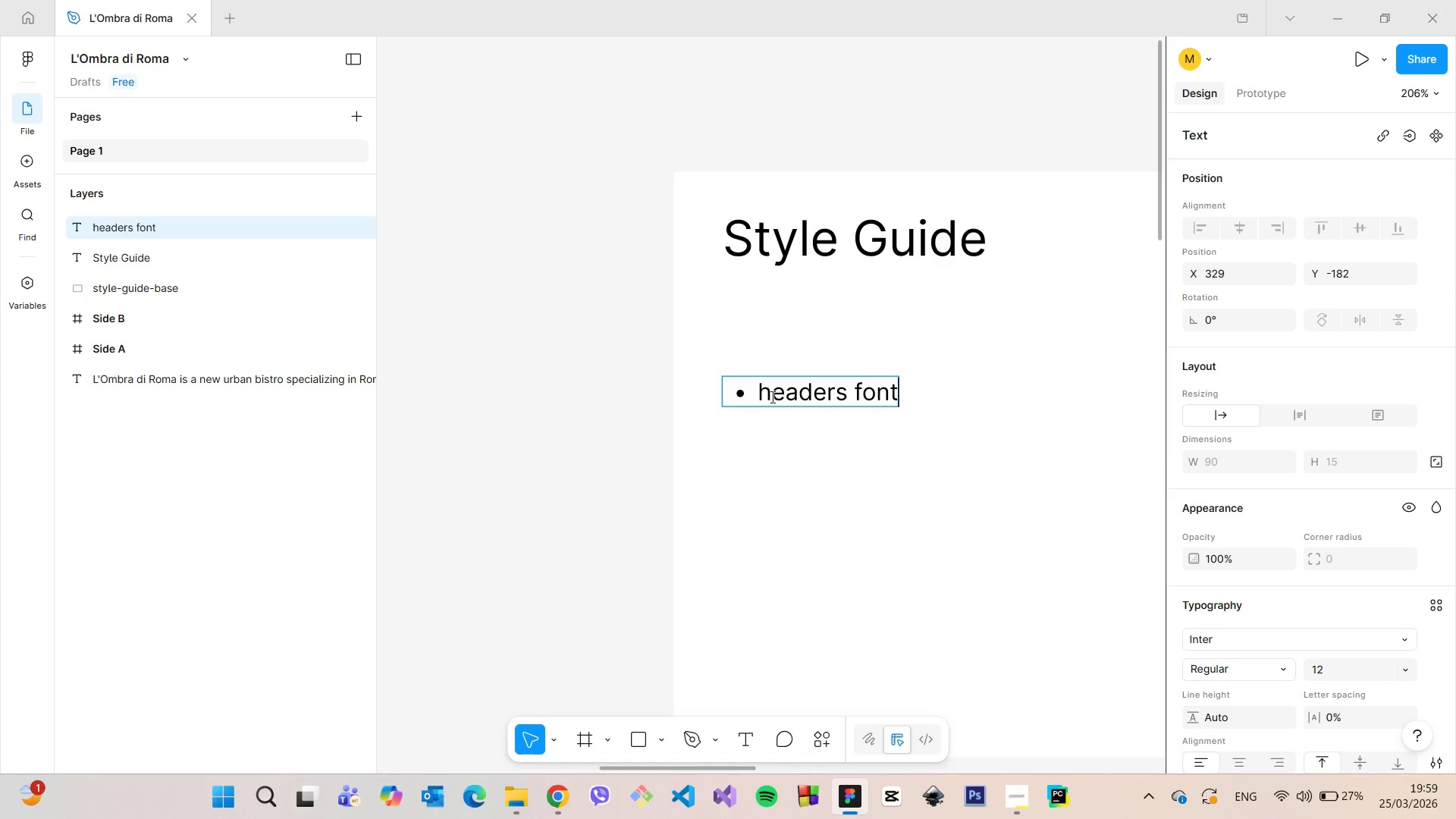 
left_click_drag(start_coordinate=[770, 397], to_coordinate=[735, 390])
 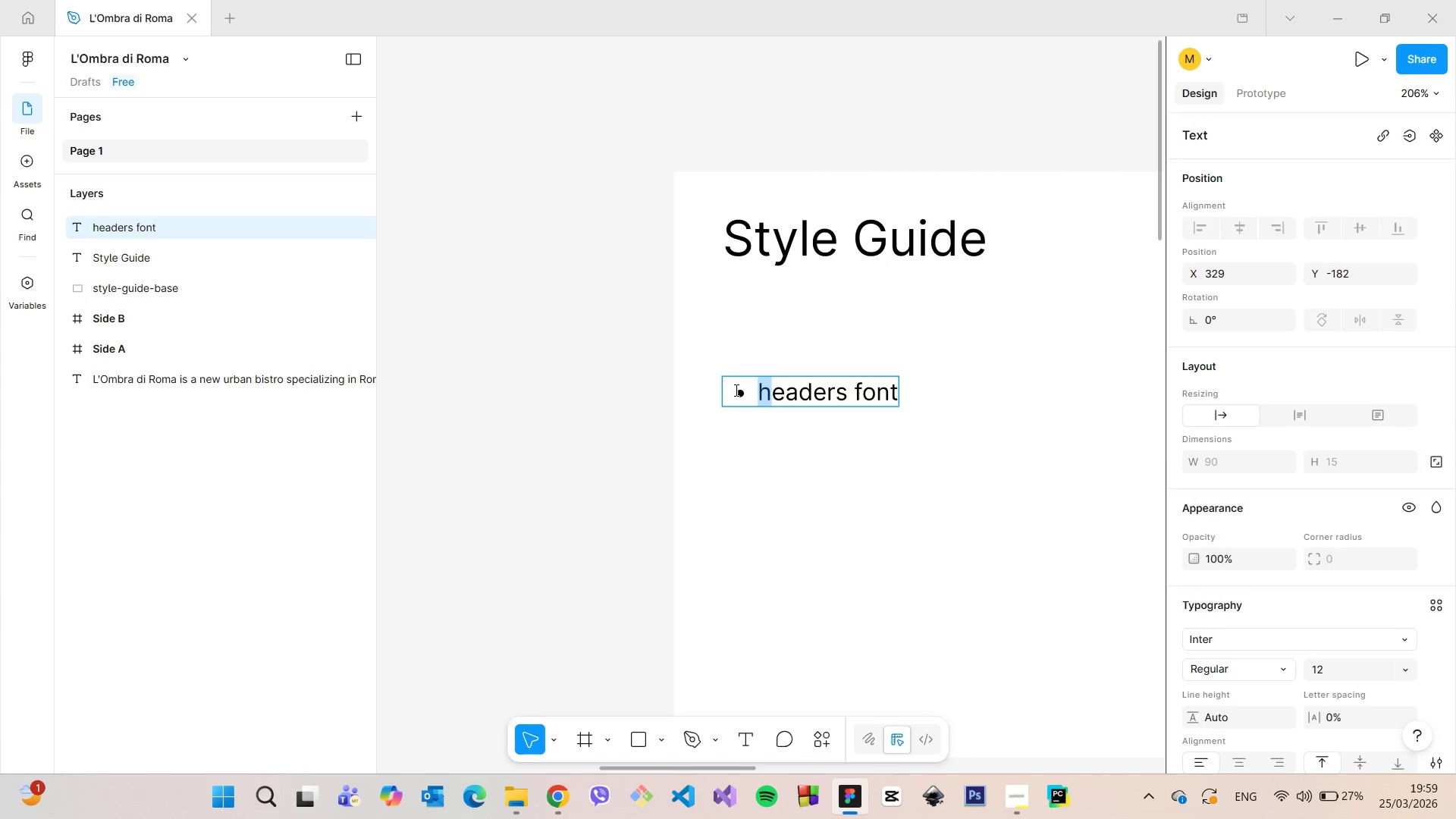 
key(Shift+H)
 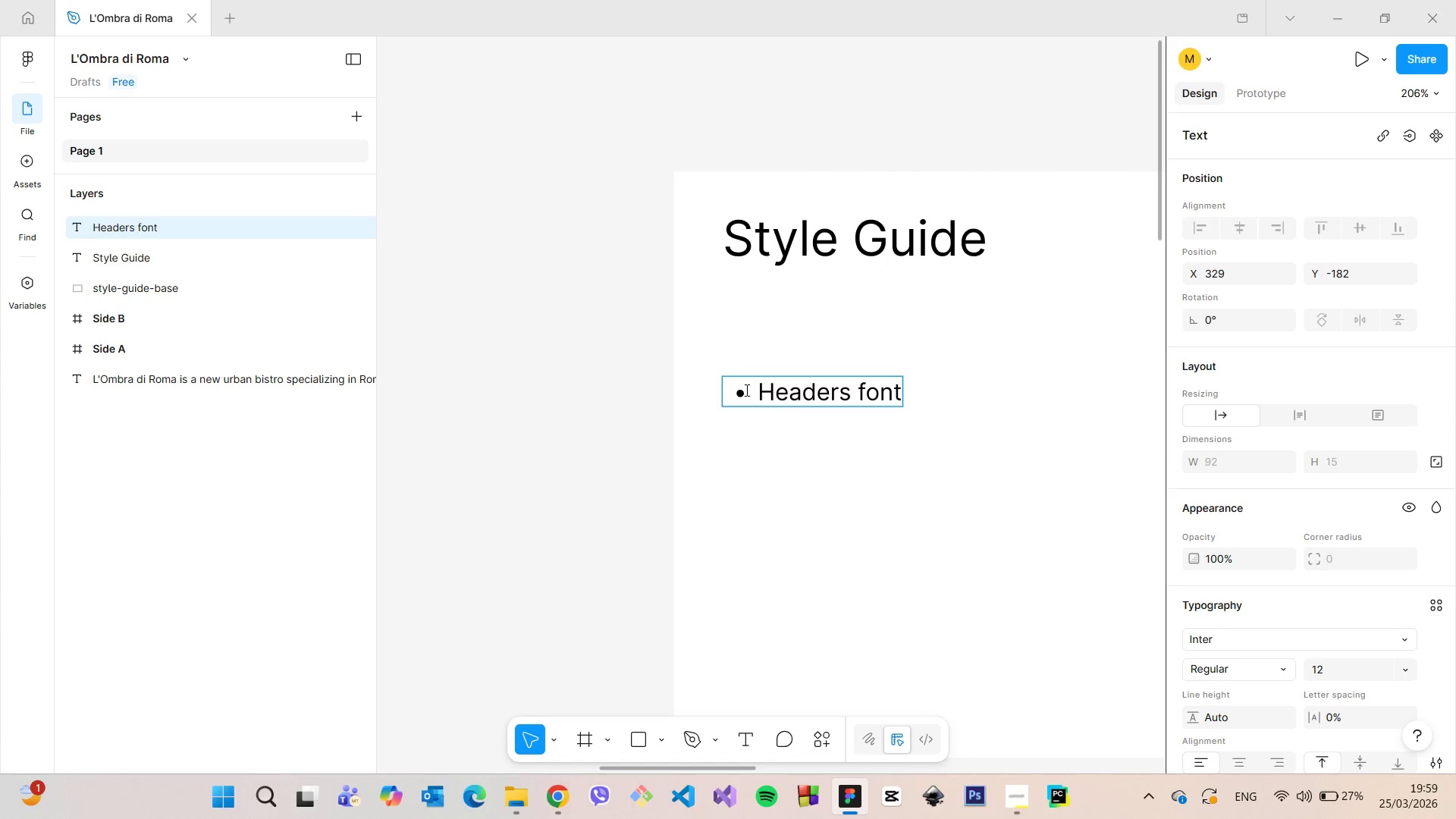 
left_click([745, 390])
 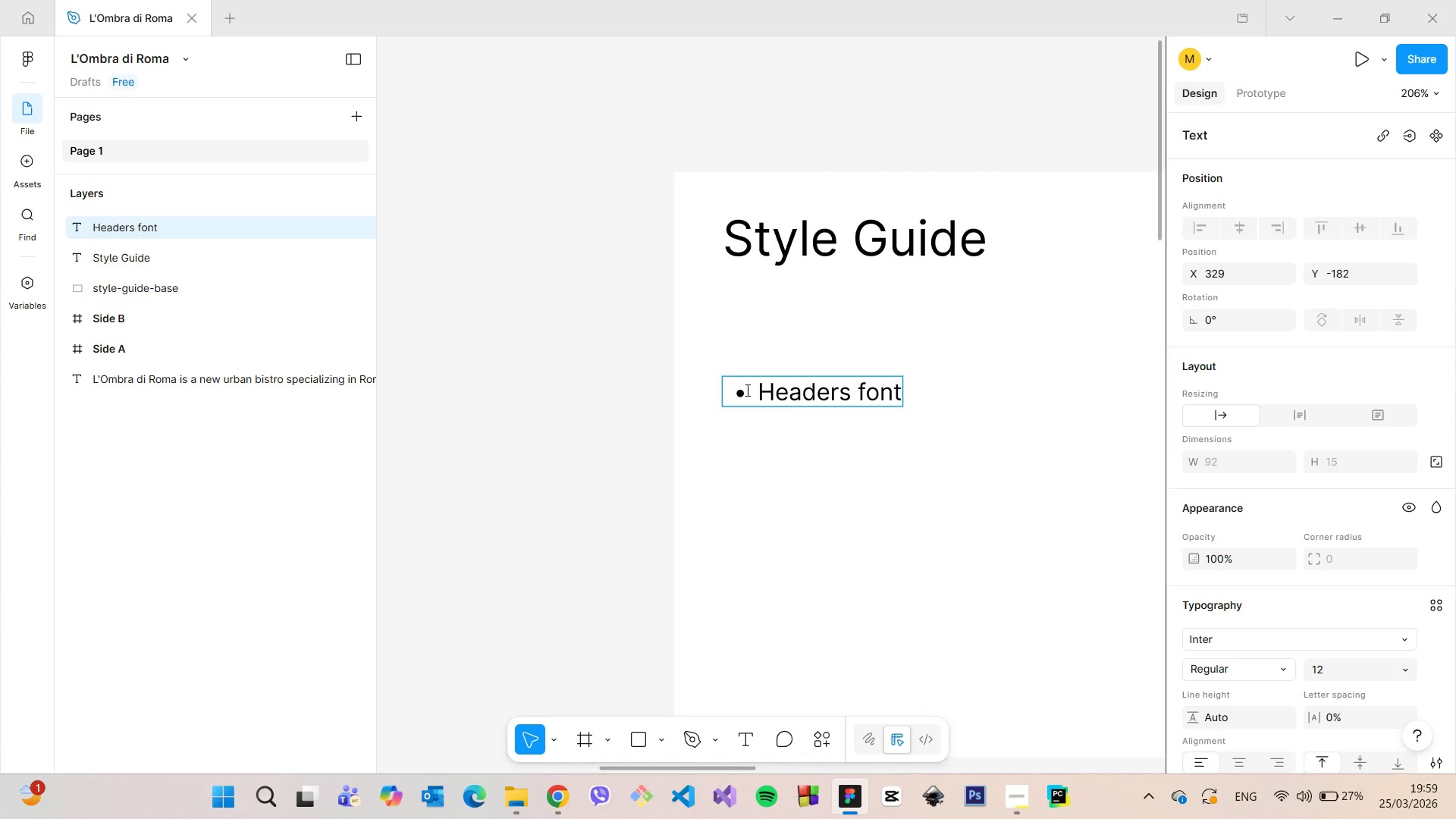 
key(Backspace)
 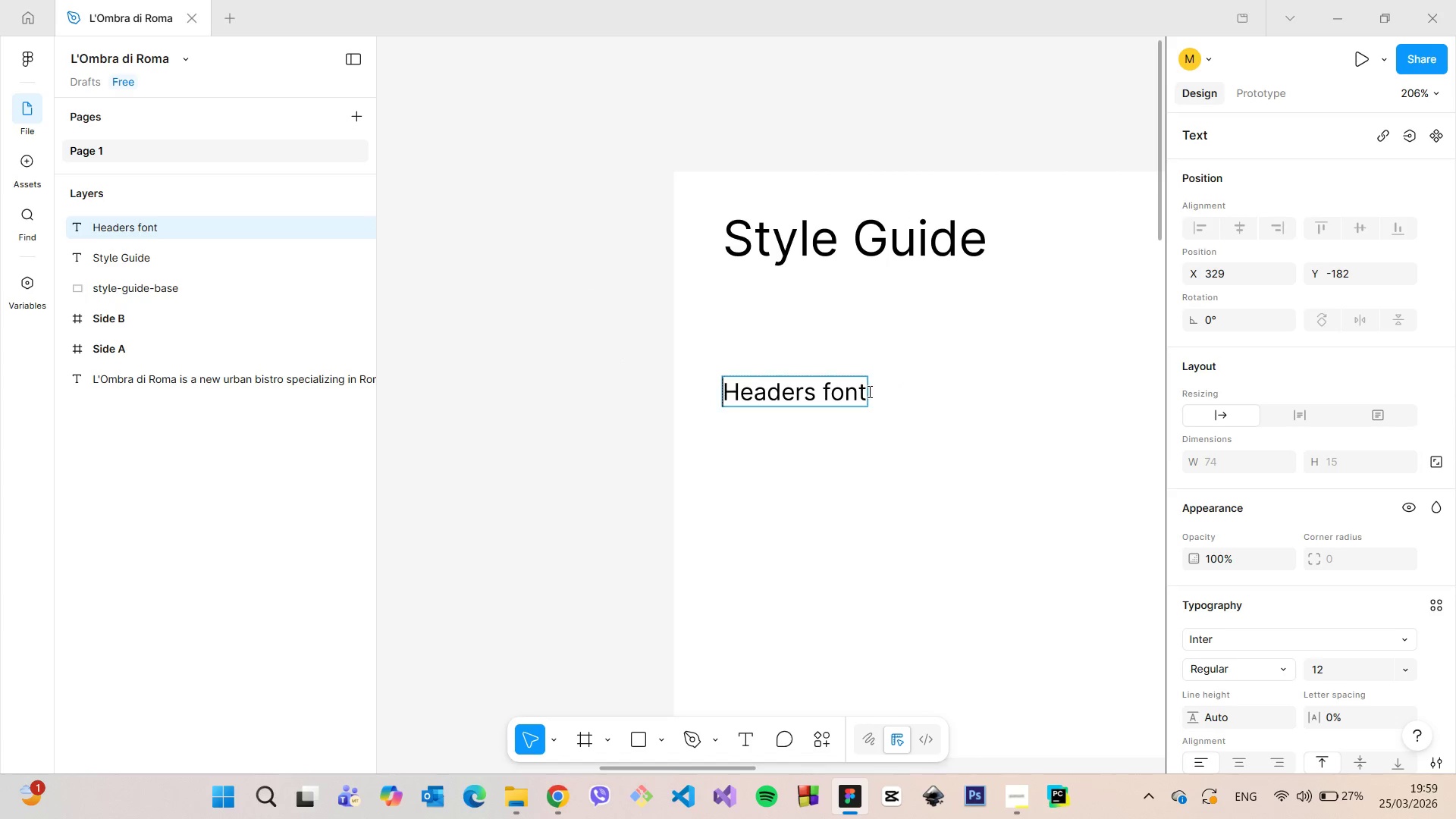 
left_click([866, 391])
 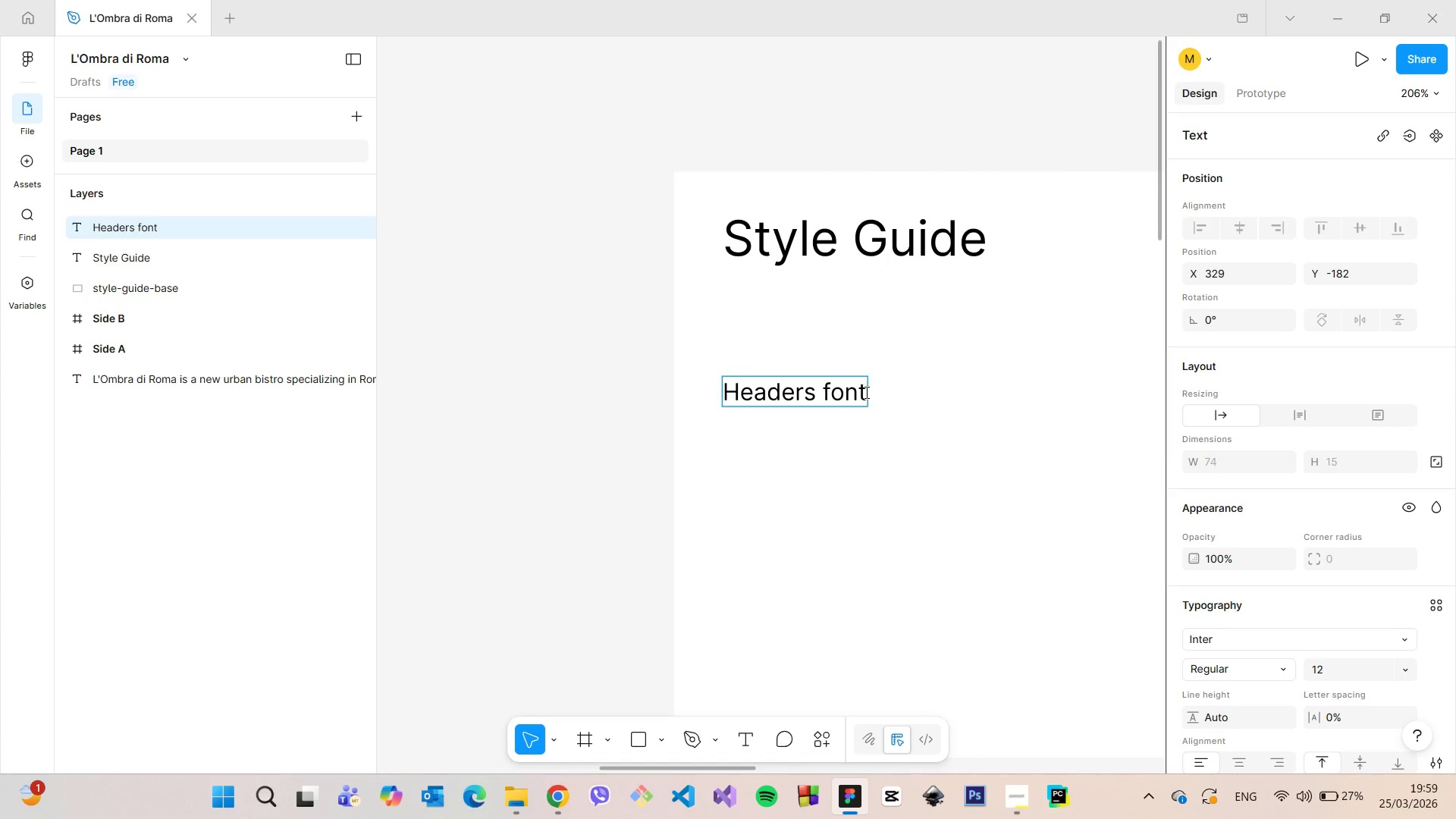 
key(Shift+Semicolon)
 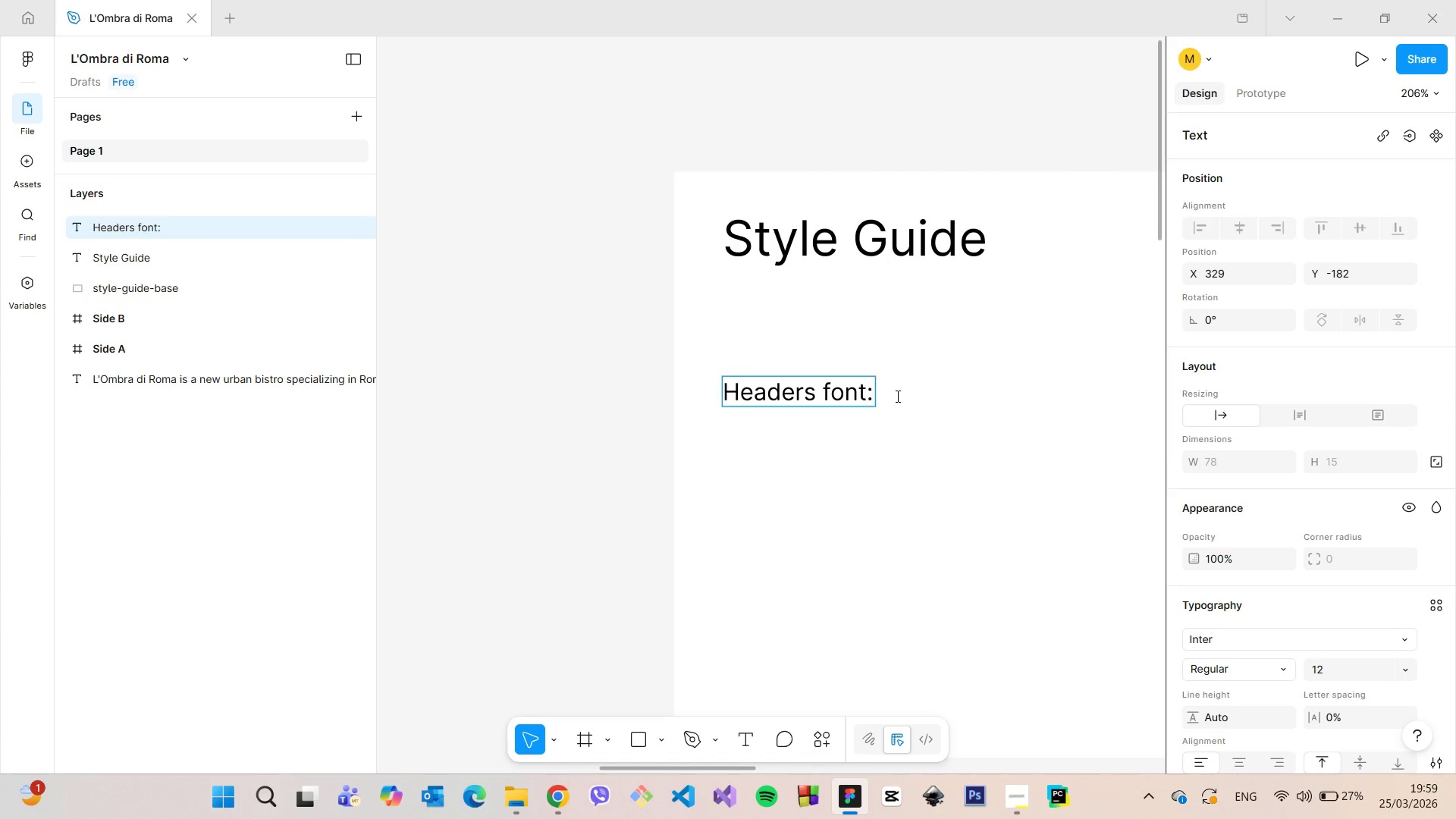 
left_click([903, 396])
 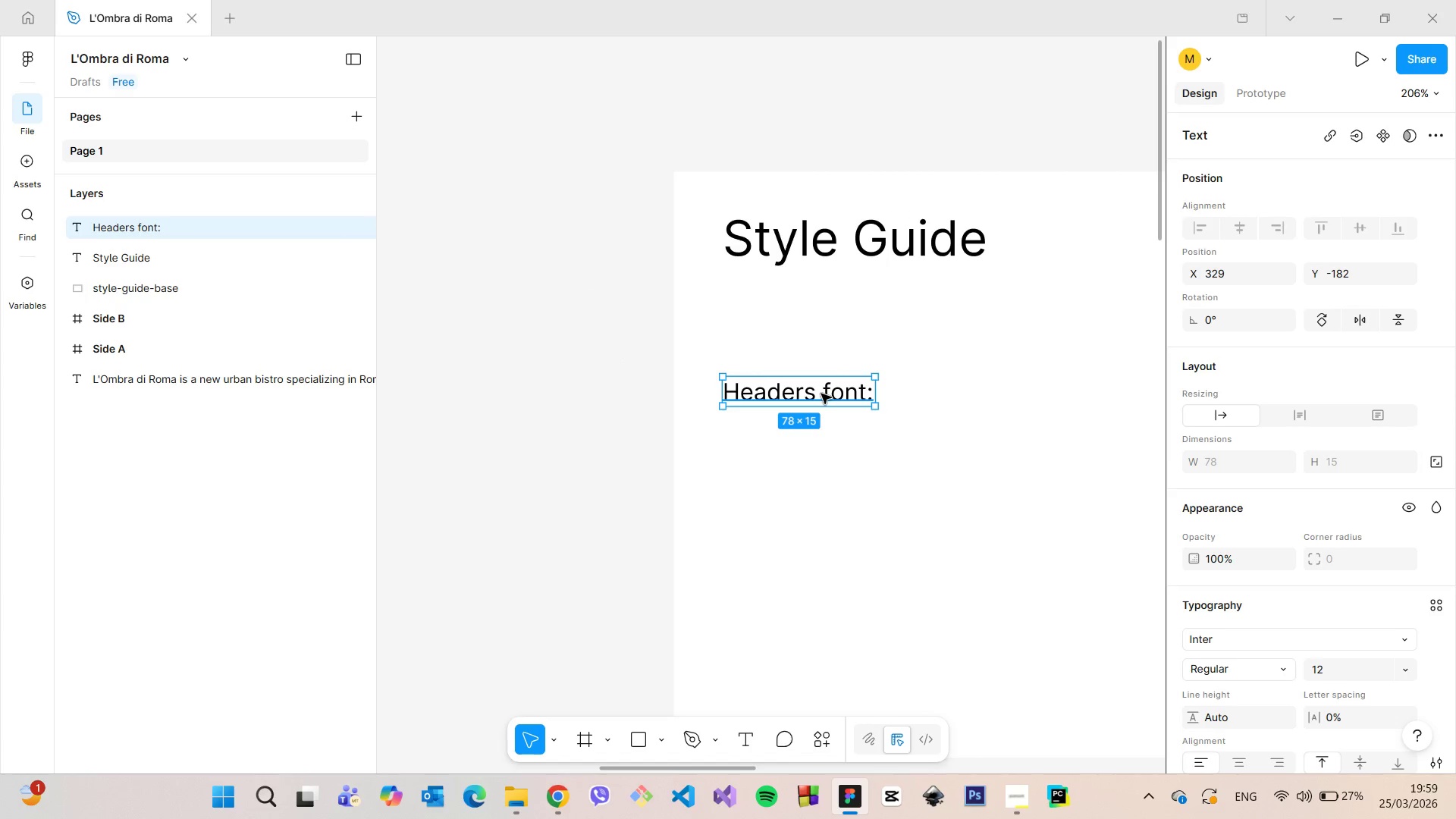 
hold_key(key=AltLeft, duration=1.22)
left_click_drag(start_coordinate=[821, 394], to_coordinate=[822, 439])
 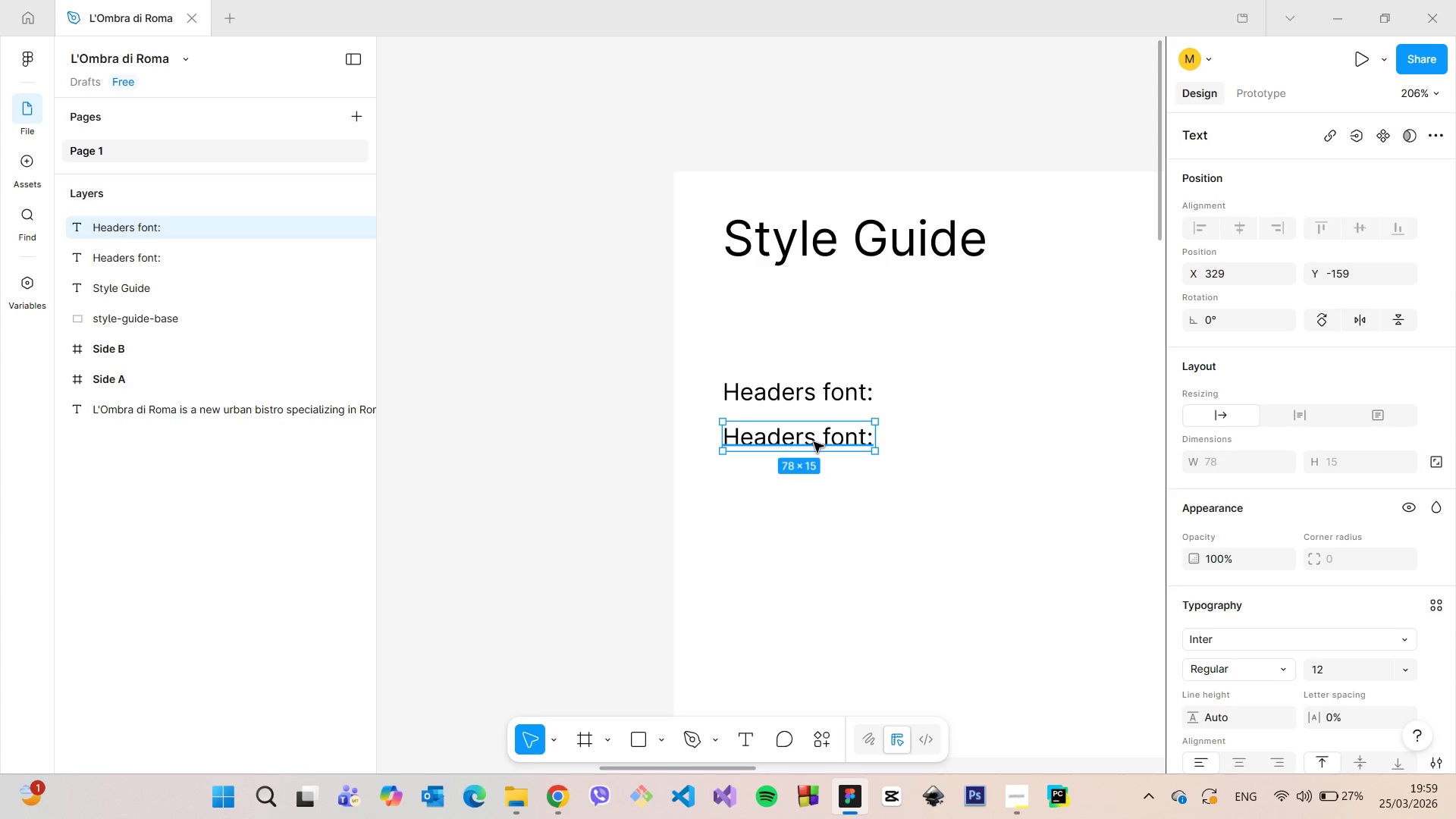 
double_click([814, 442])
 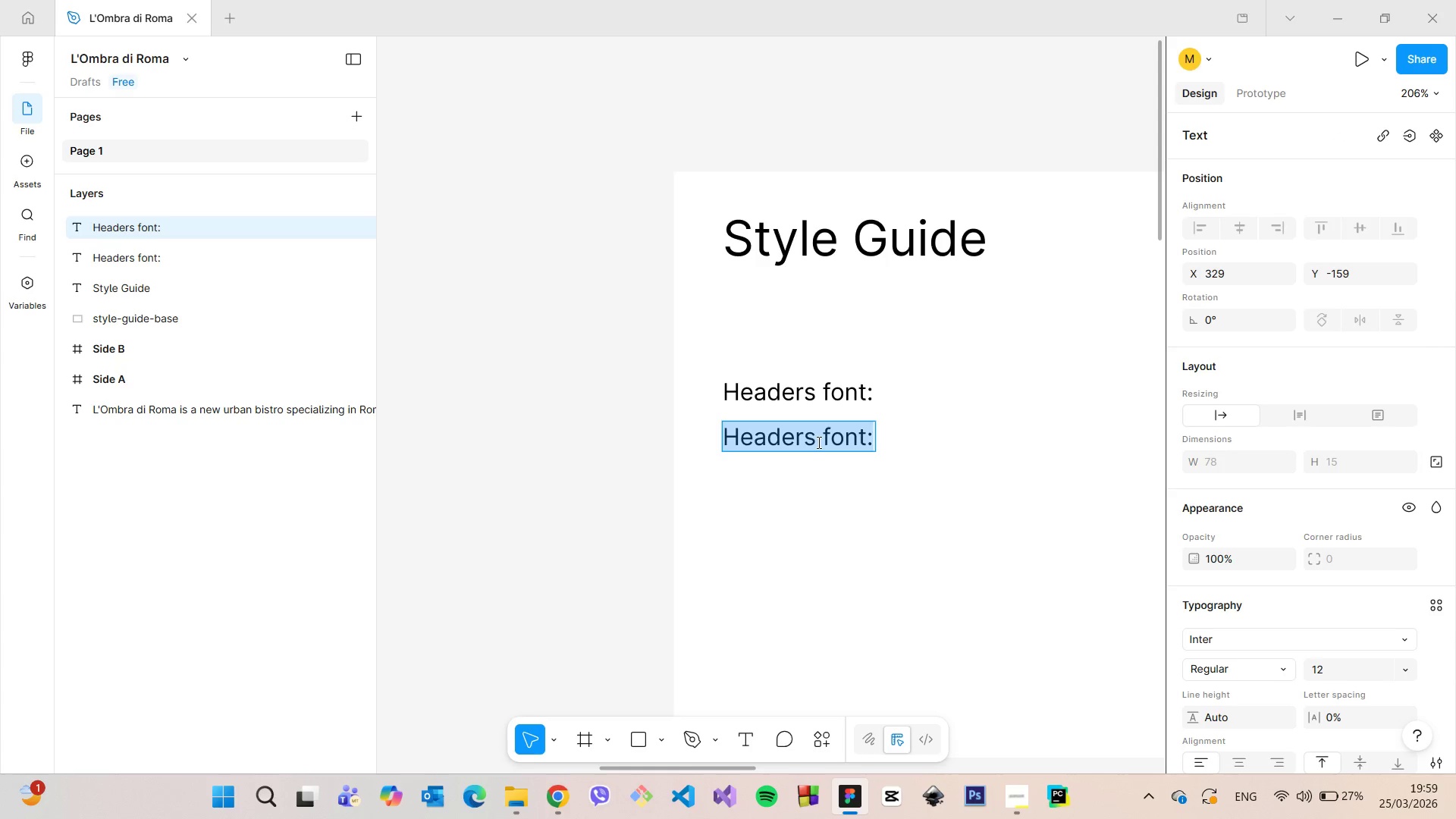 
left_click_drag(start_coordinate=[817, 442], to_coordinate=[730, 446])
 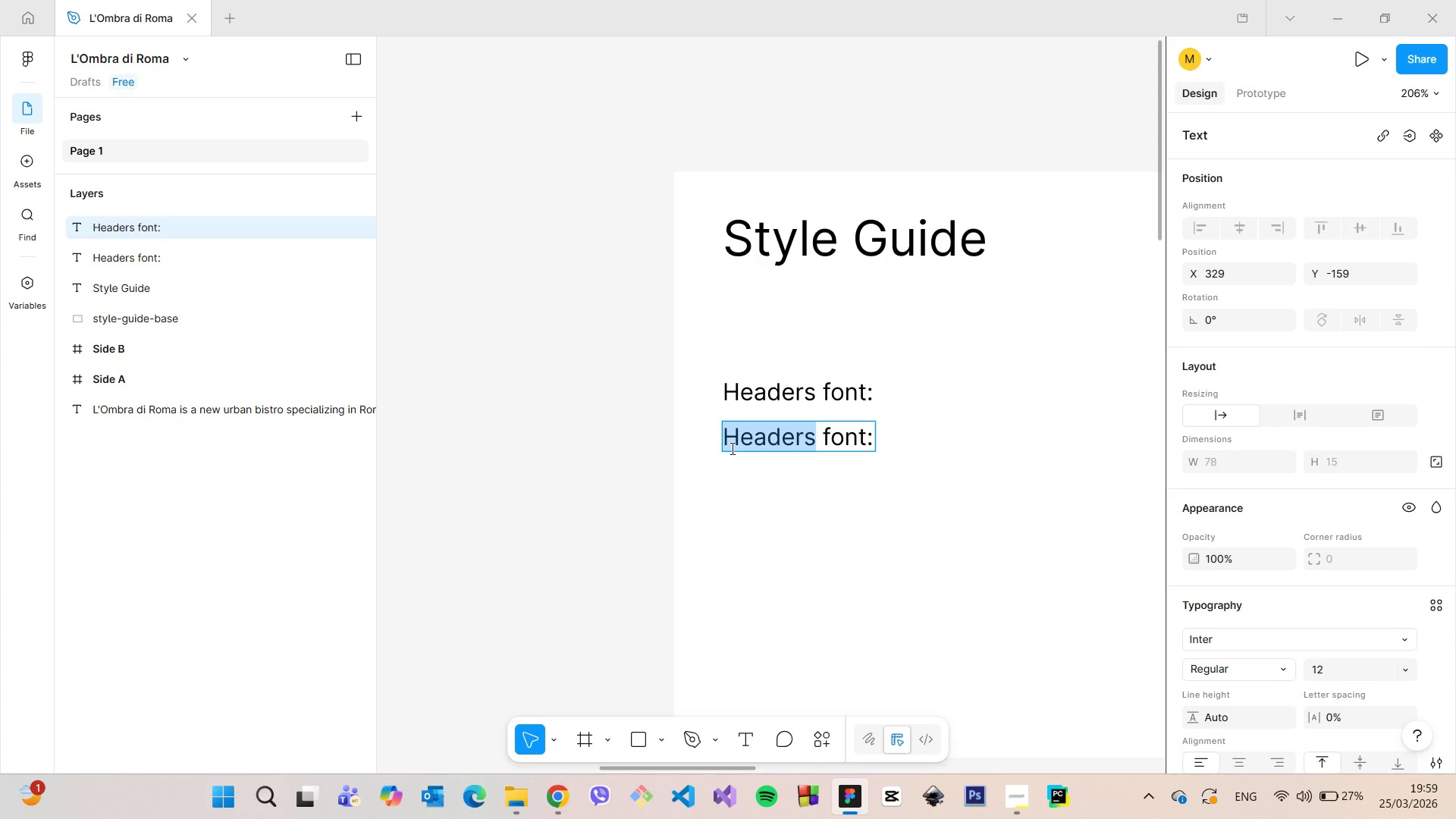 
type(Description)
 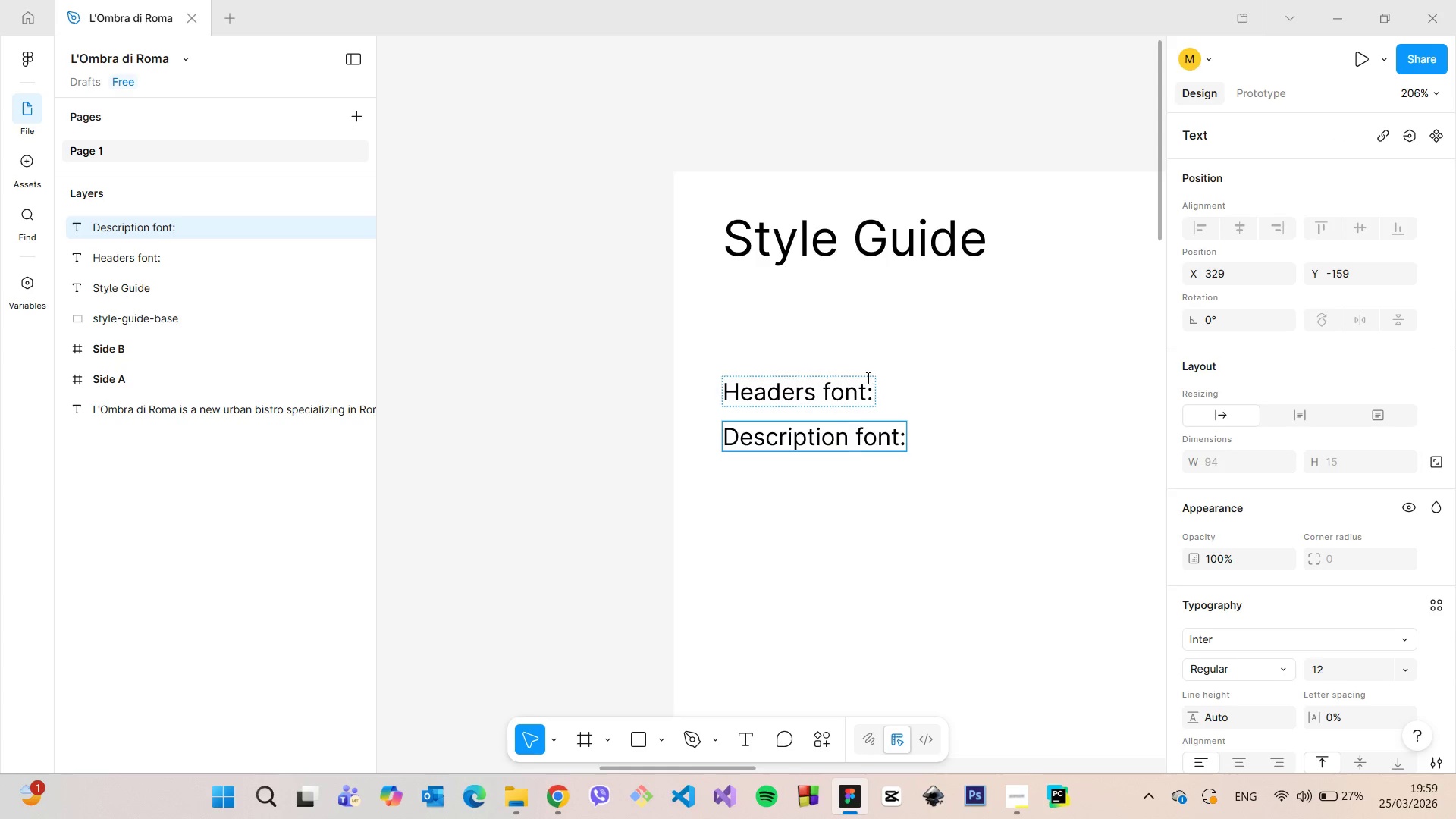 
double_click([833, 393])
 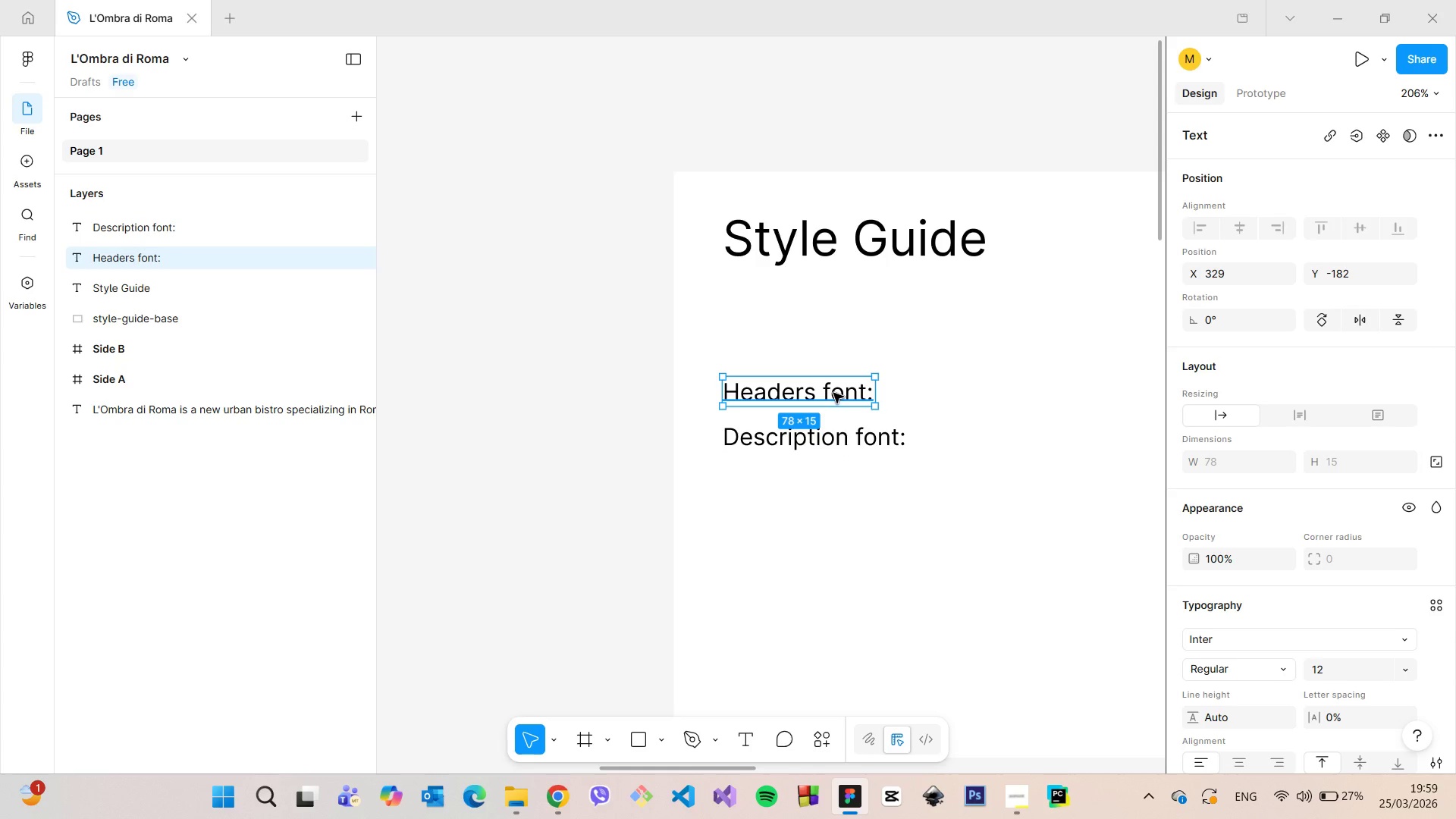 
triple_click([833, 393])
 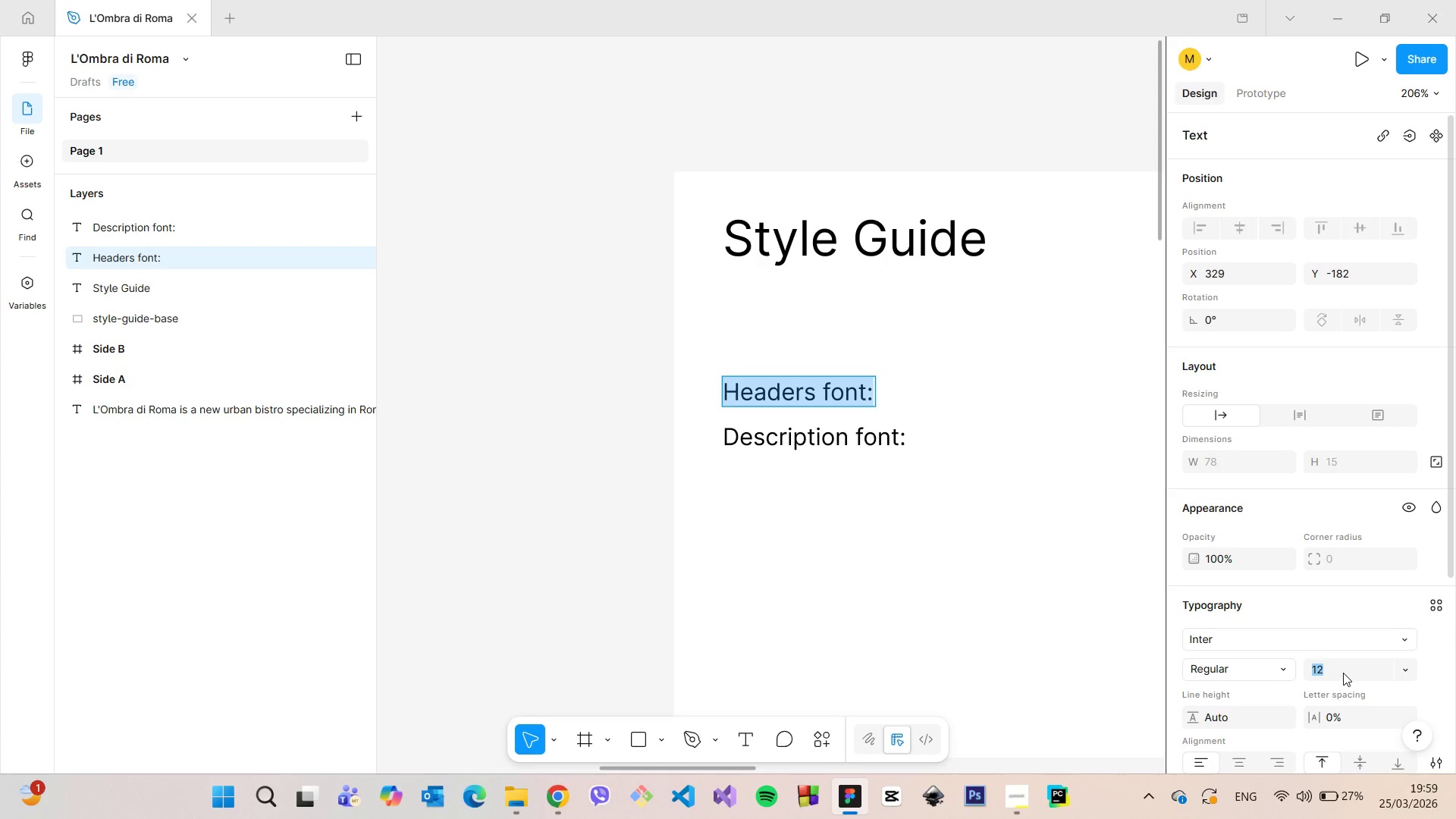 
type(30)
 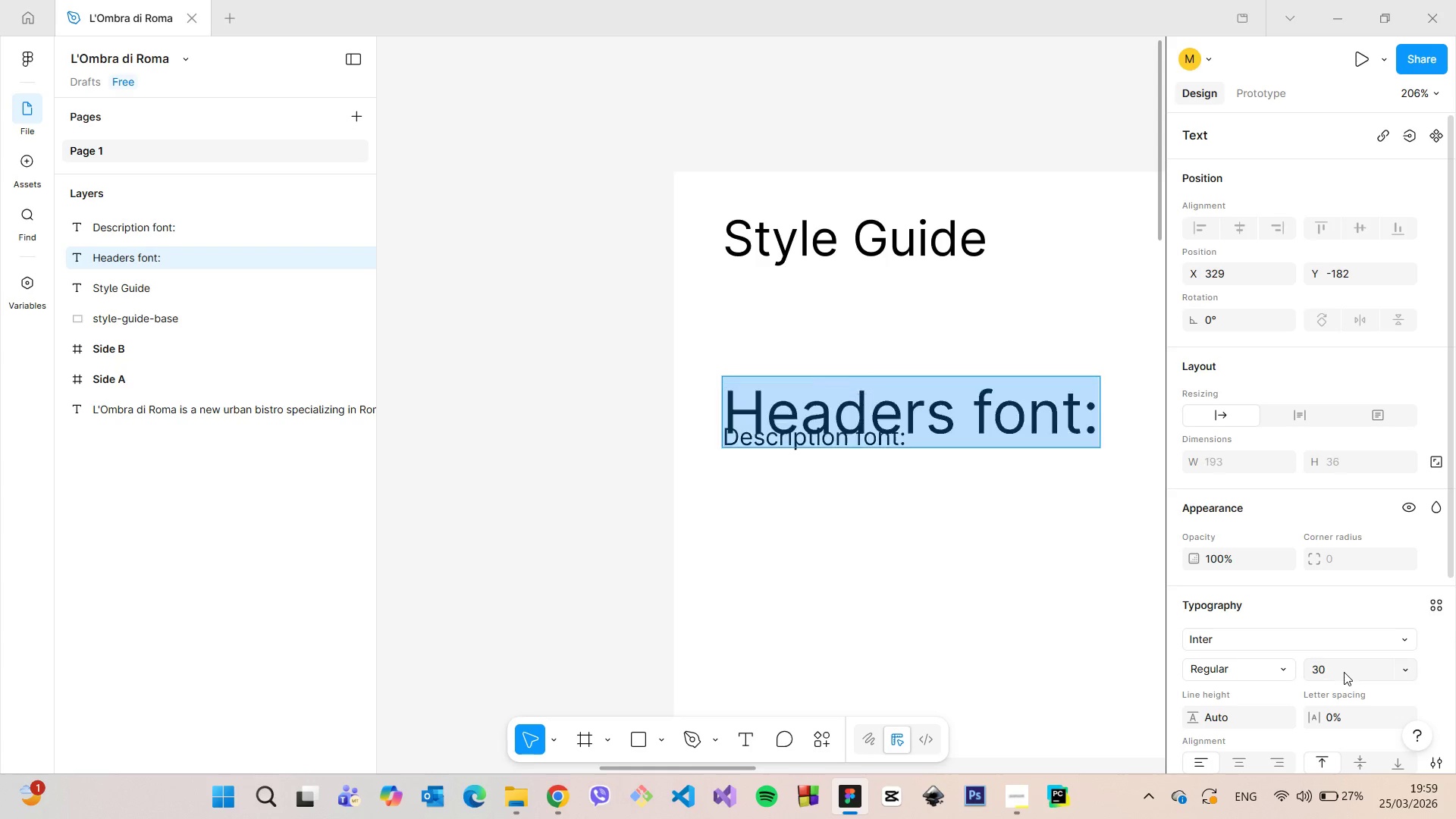 
key(Enter)
 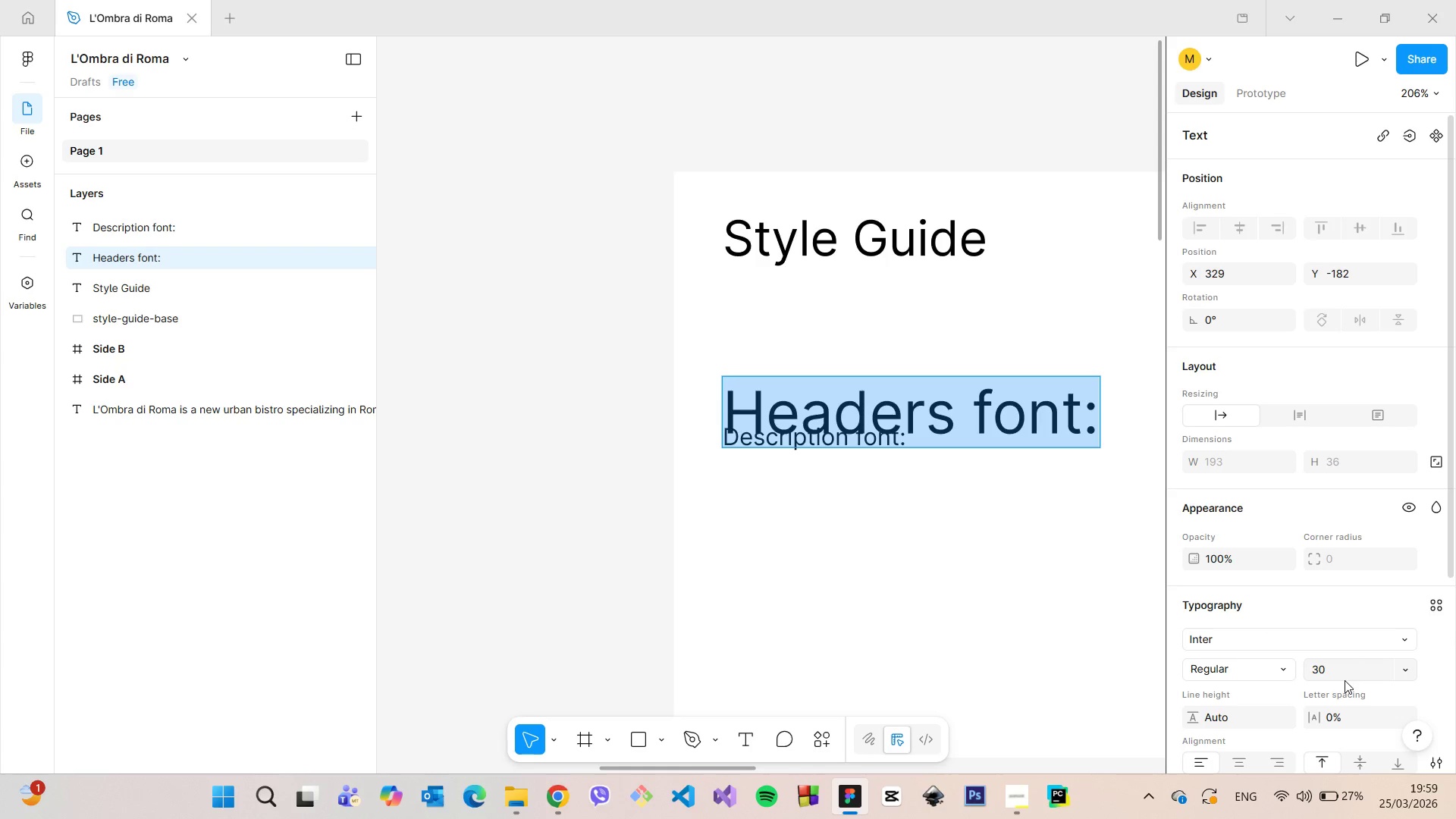 
left_click([1335, 671])
 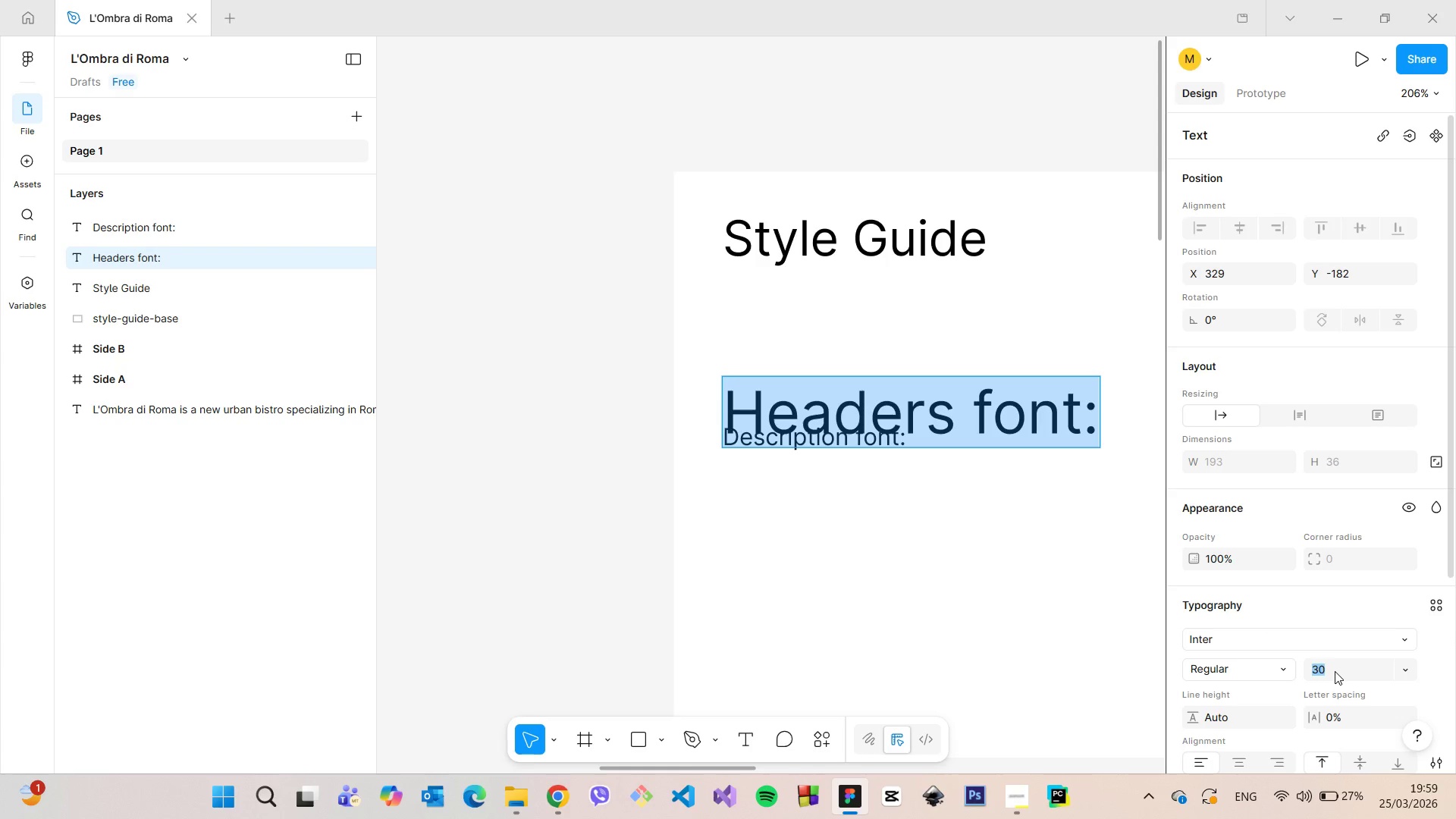 
type(22)
 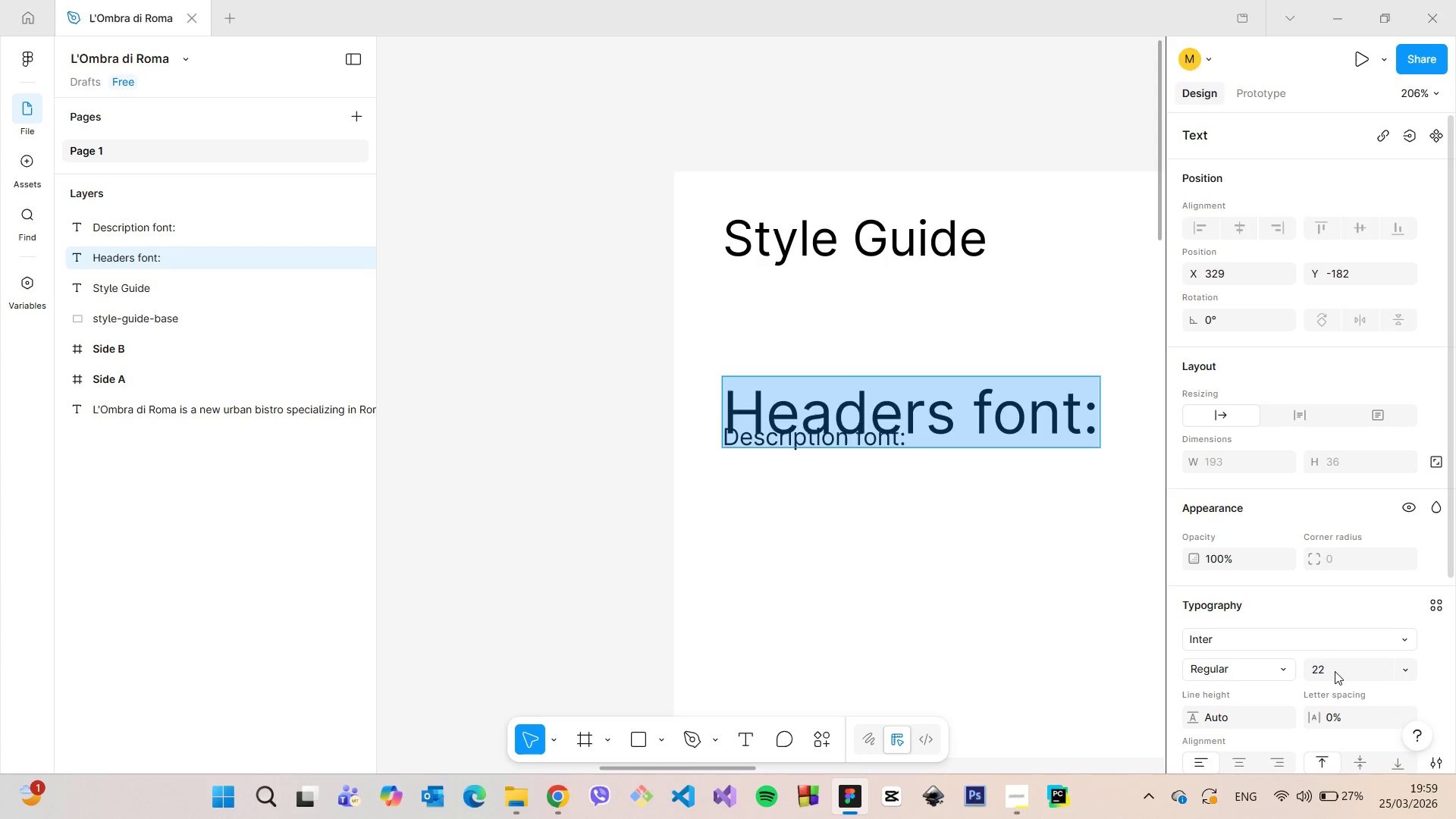 
key(Enter)
 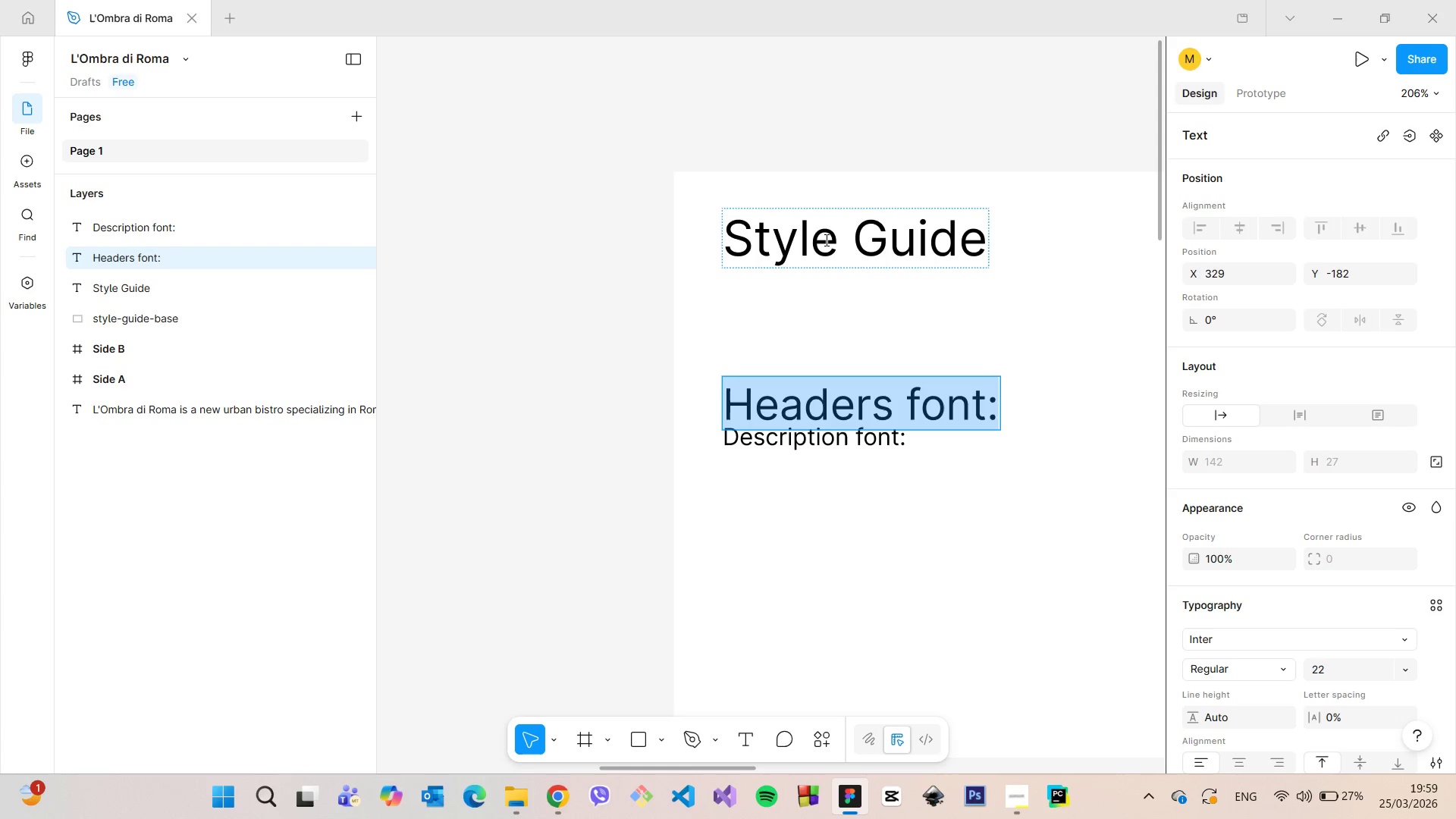 
left_click([825, 237])
 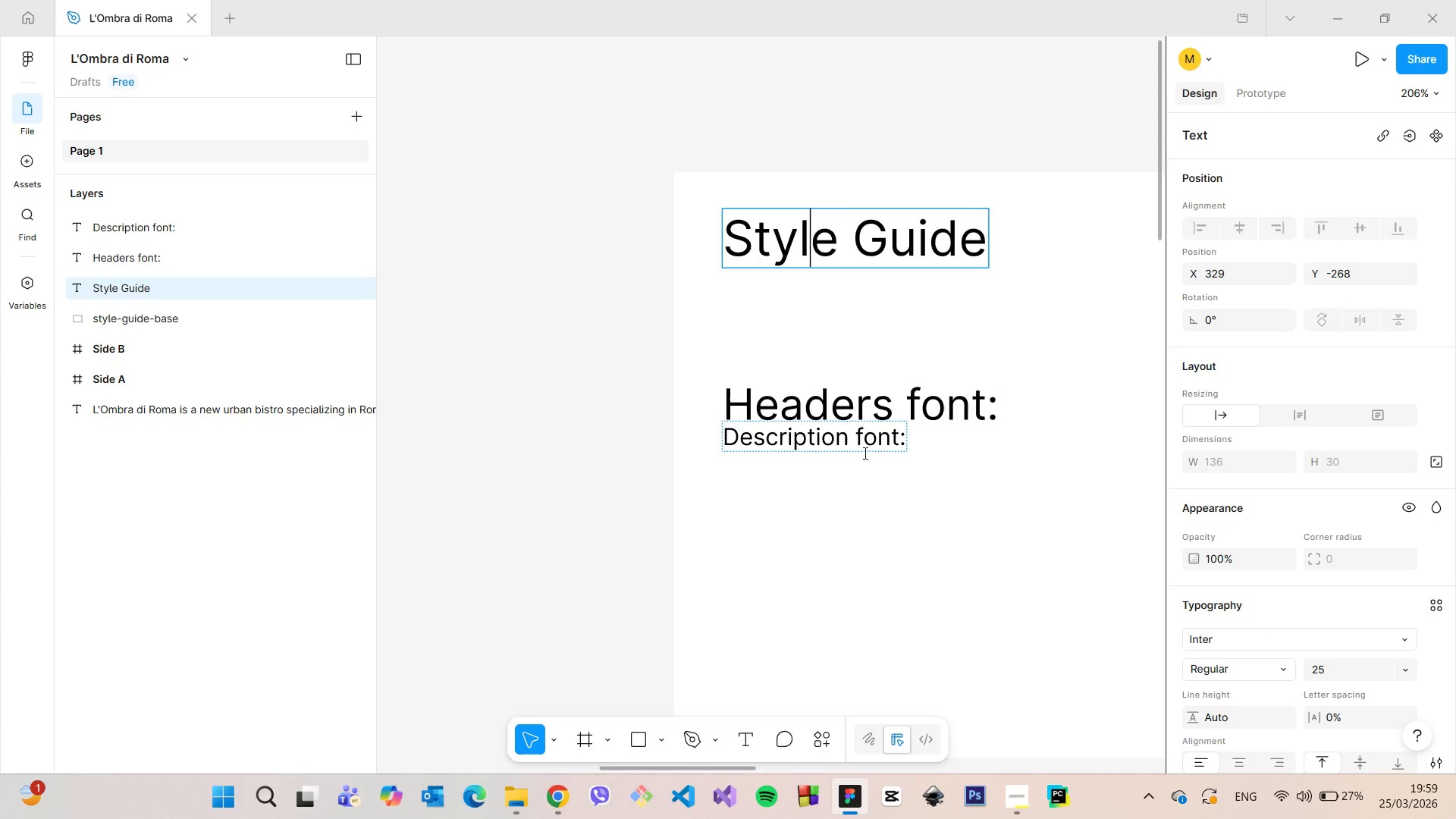 
double_click([863, 449])
 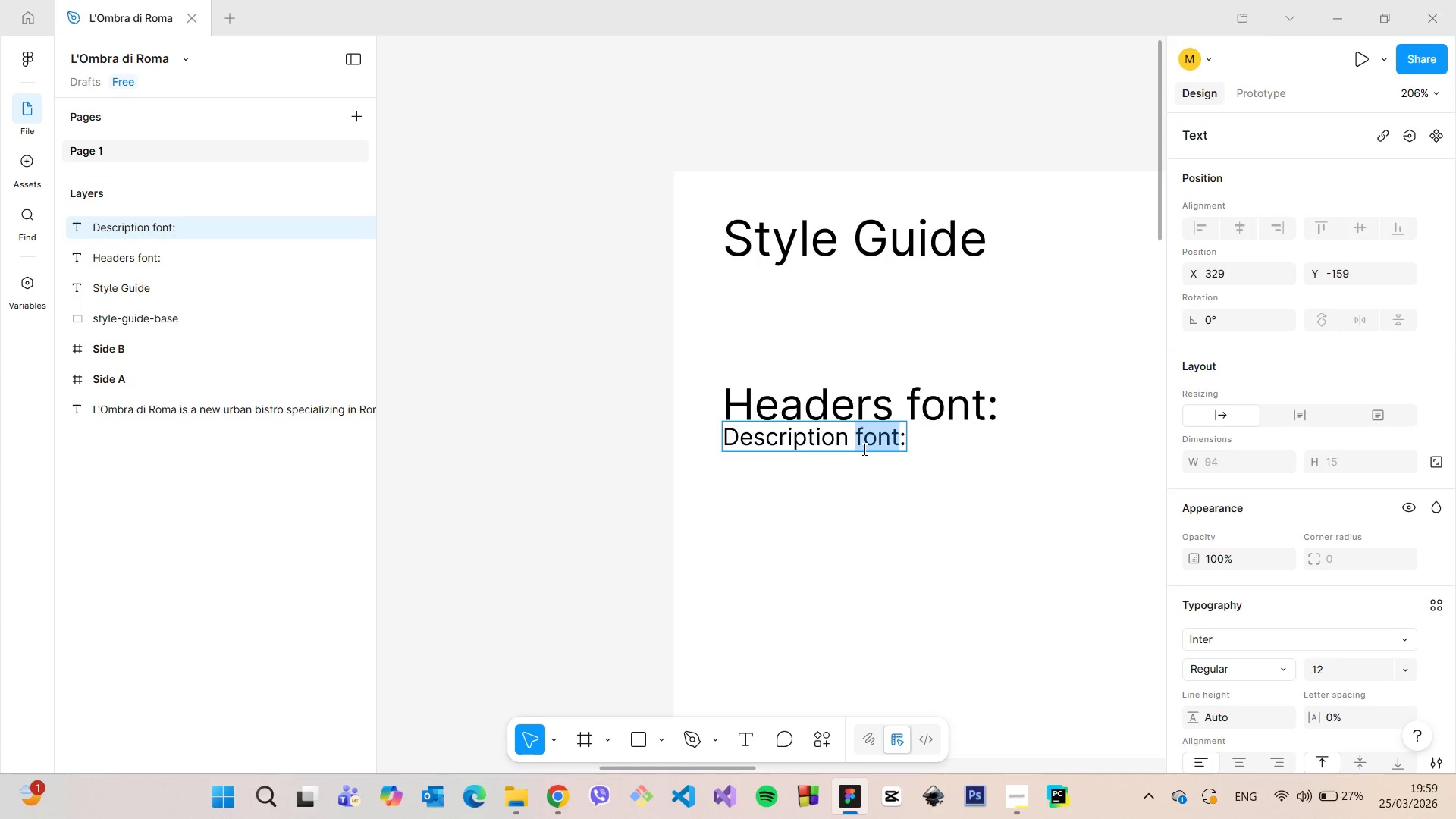 
triple_click([863, 449])
 